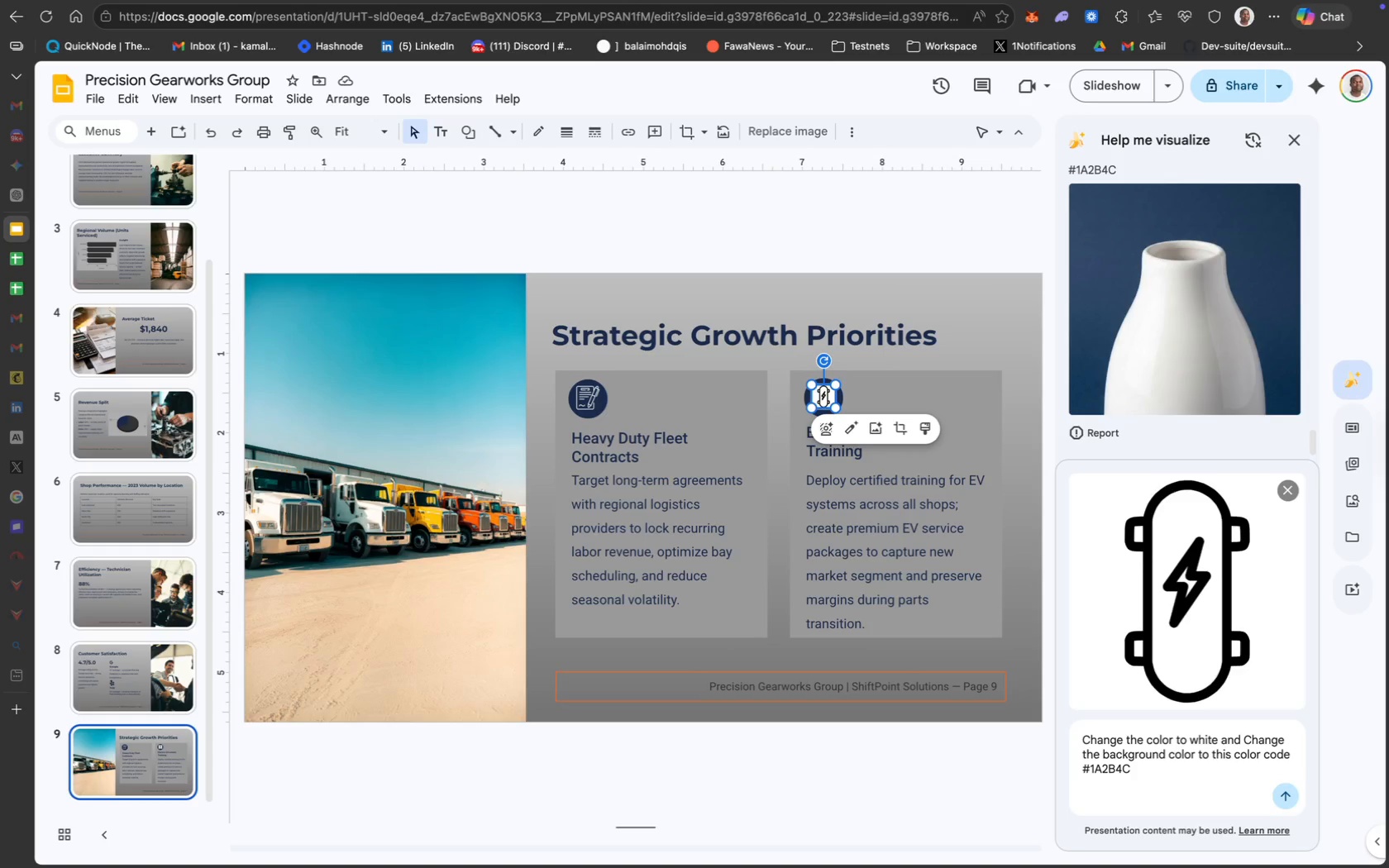 
key(Enter)
 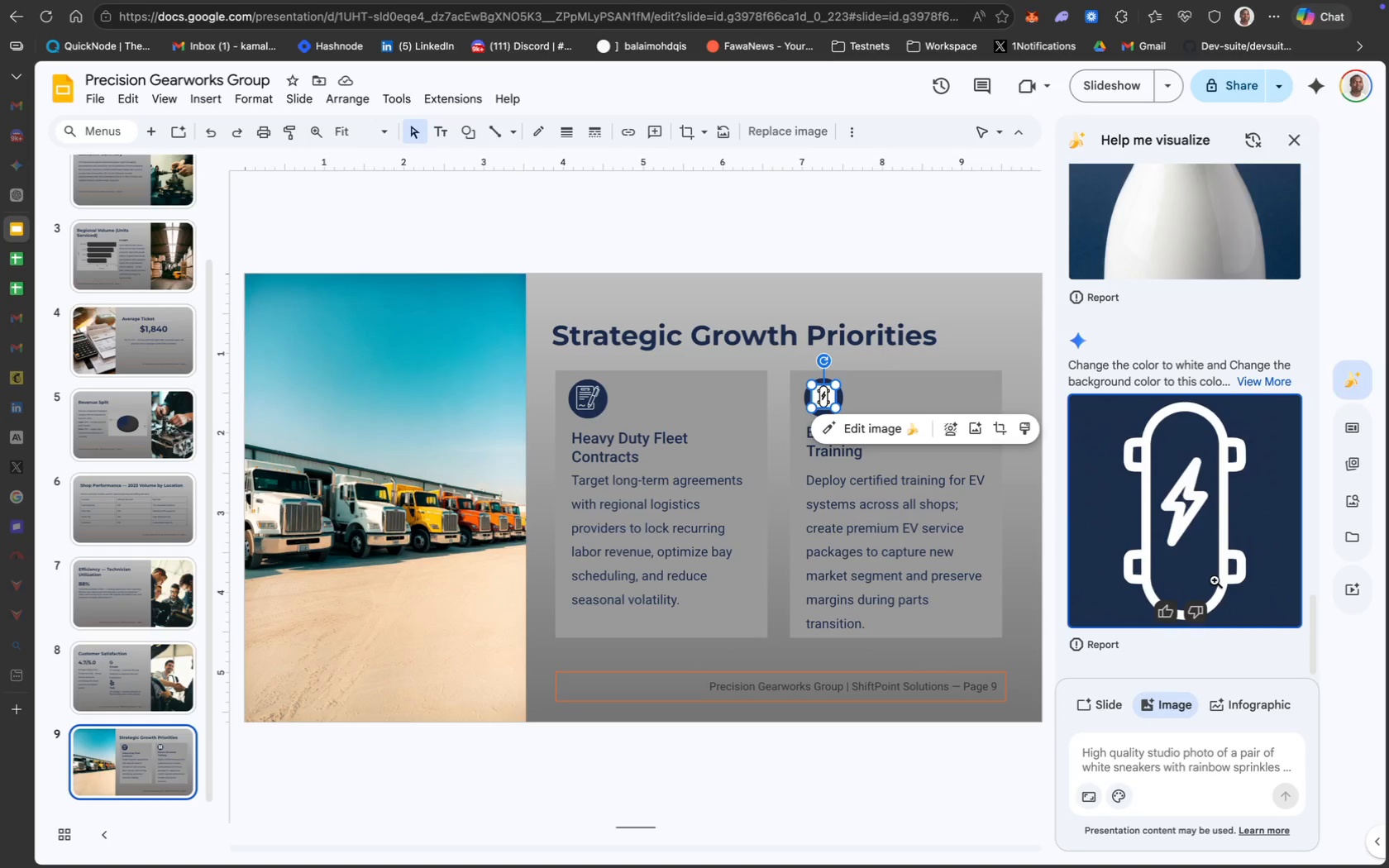 
wait(28.25)
 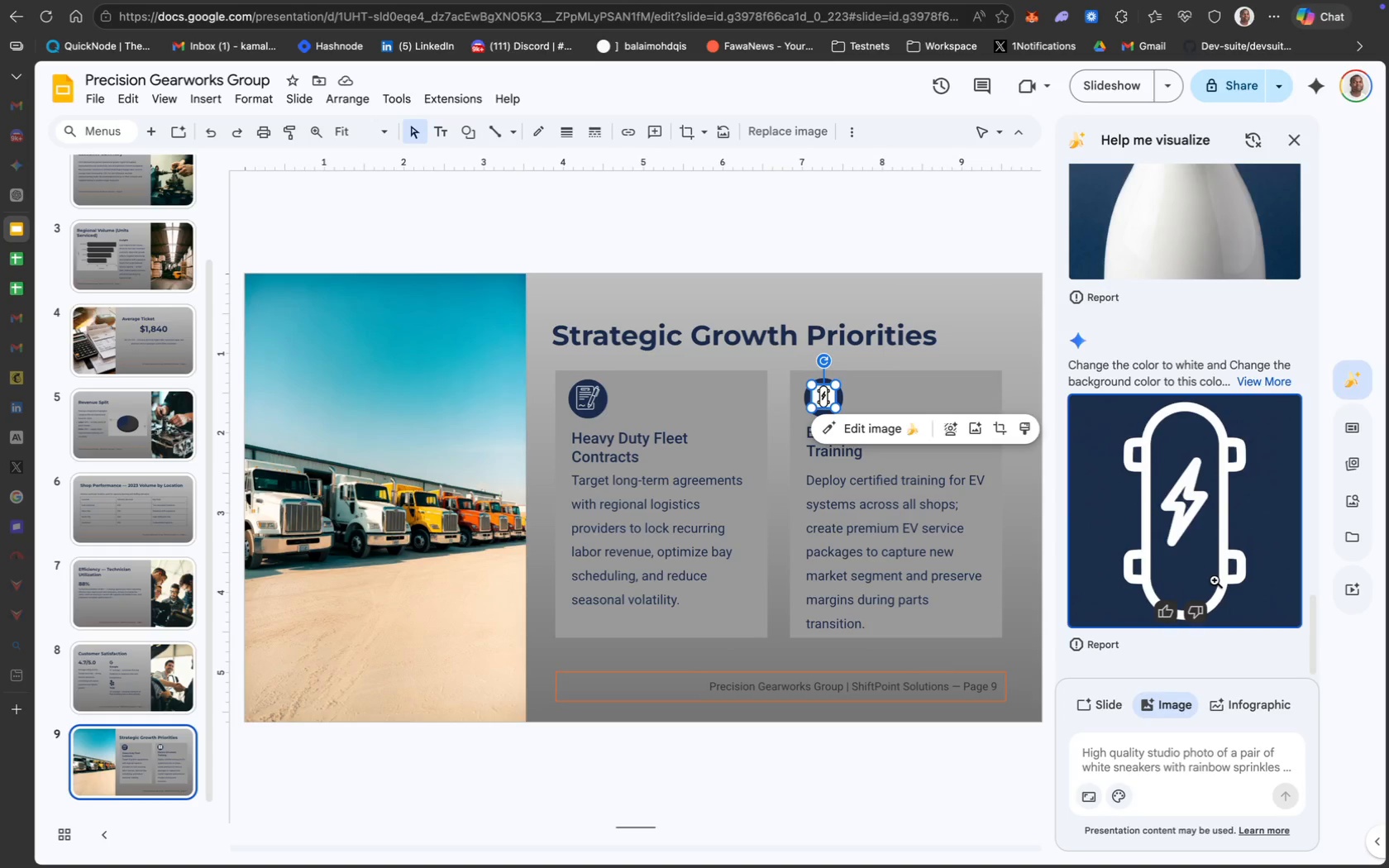 
left_click([1187, 503])
 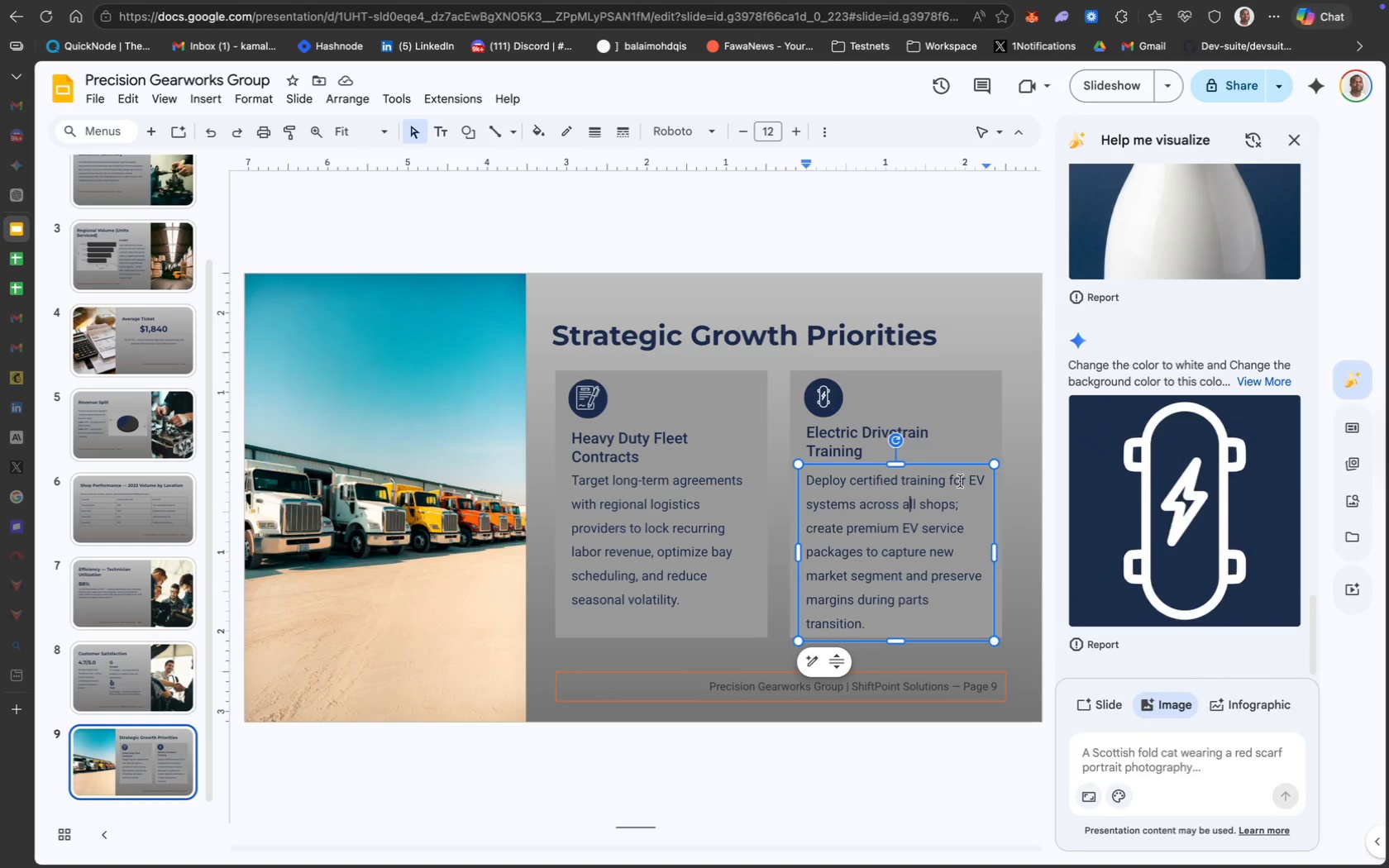 
wait(13.52)
 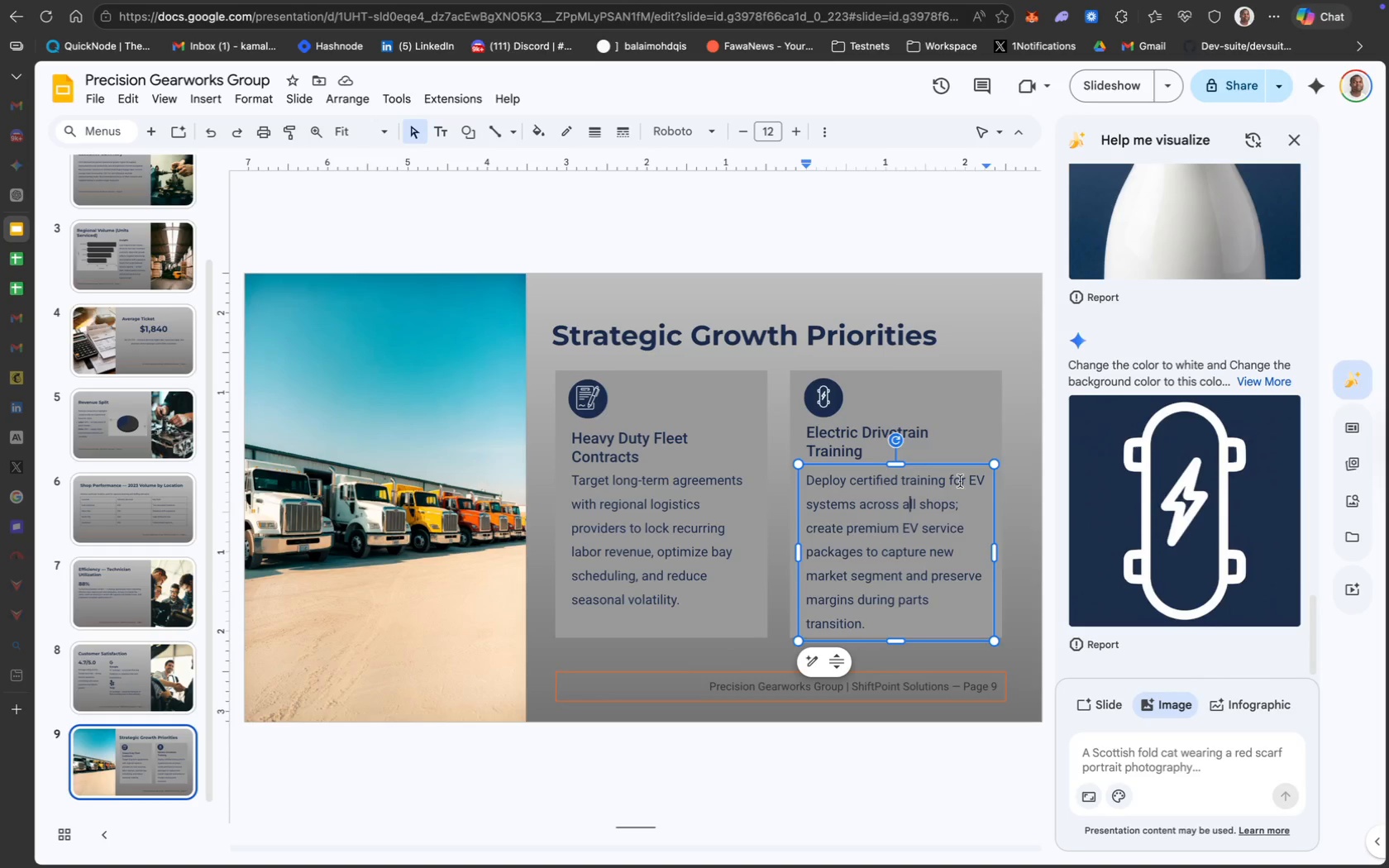 
left_click([645, 443])
 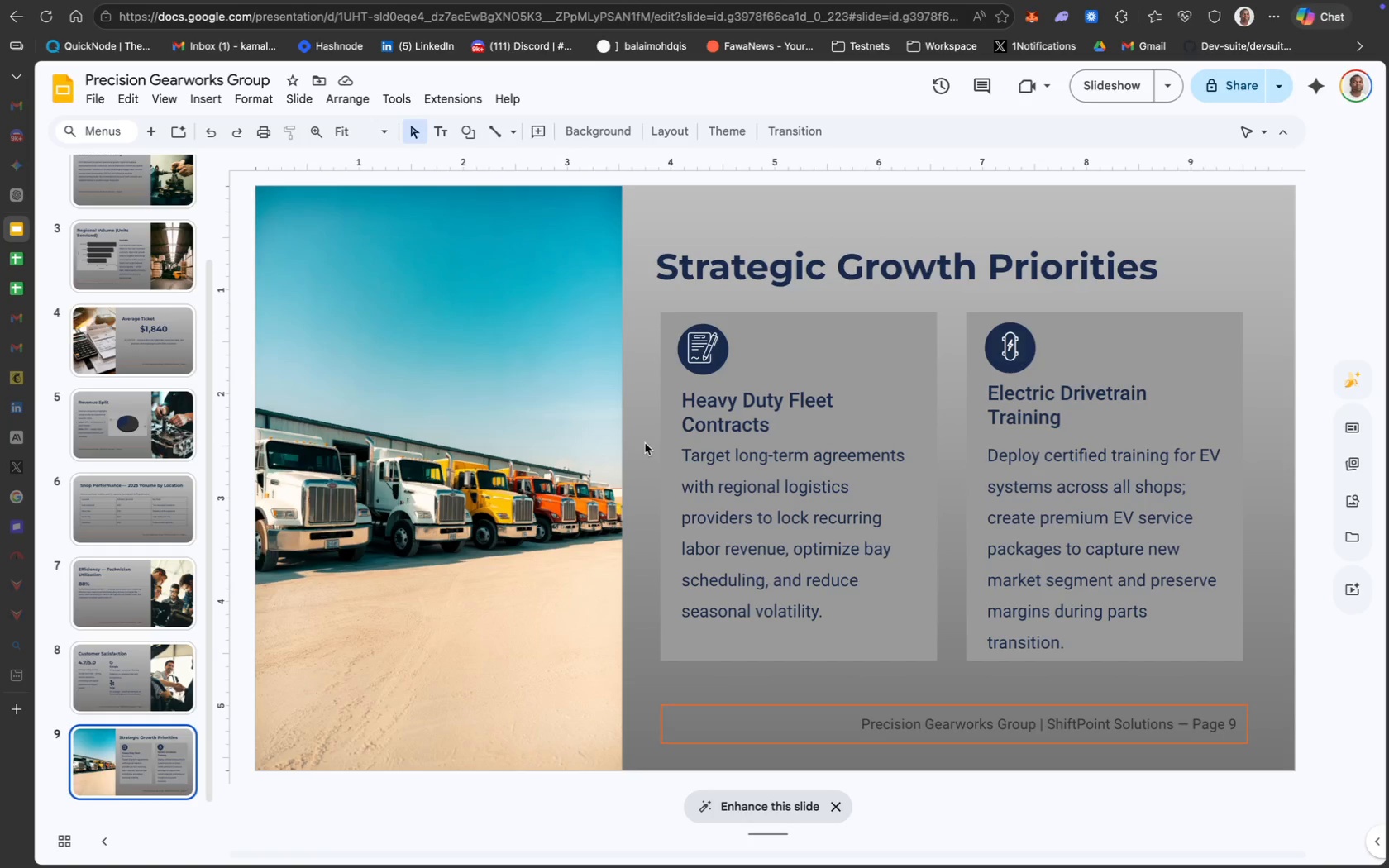 
wait(27.73)
 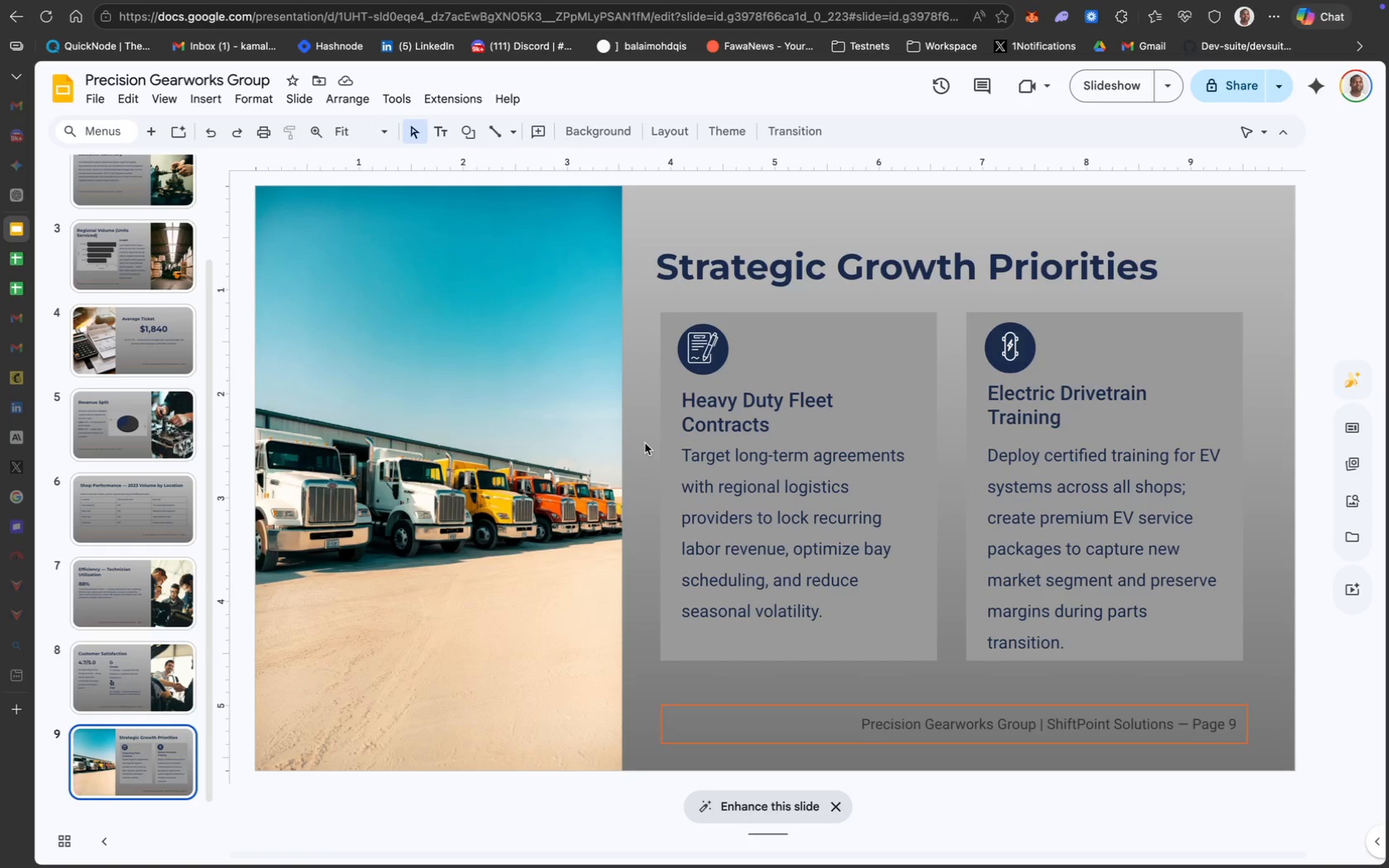 
left_click_drag(start_coordinate=[639, 226], to_coordinate=[1249, 739])
 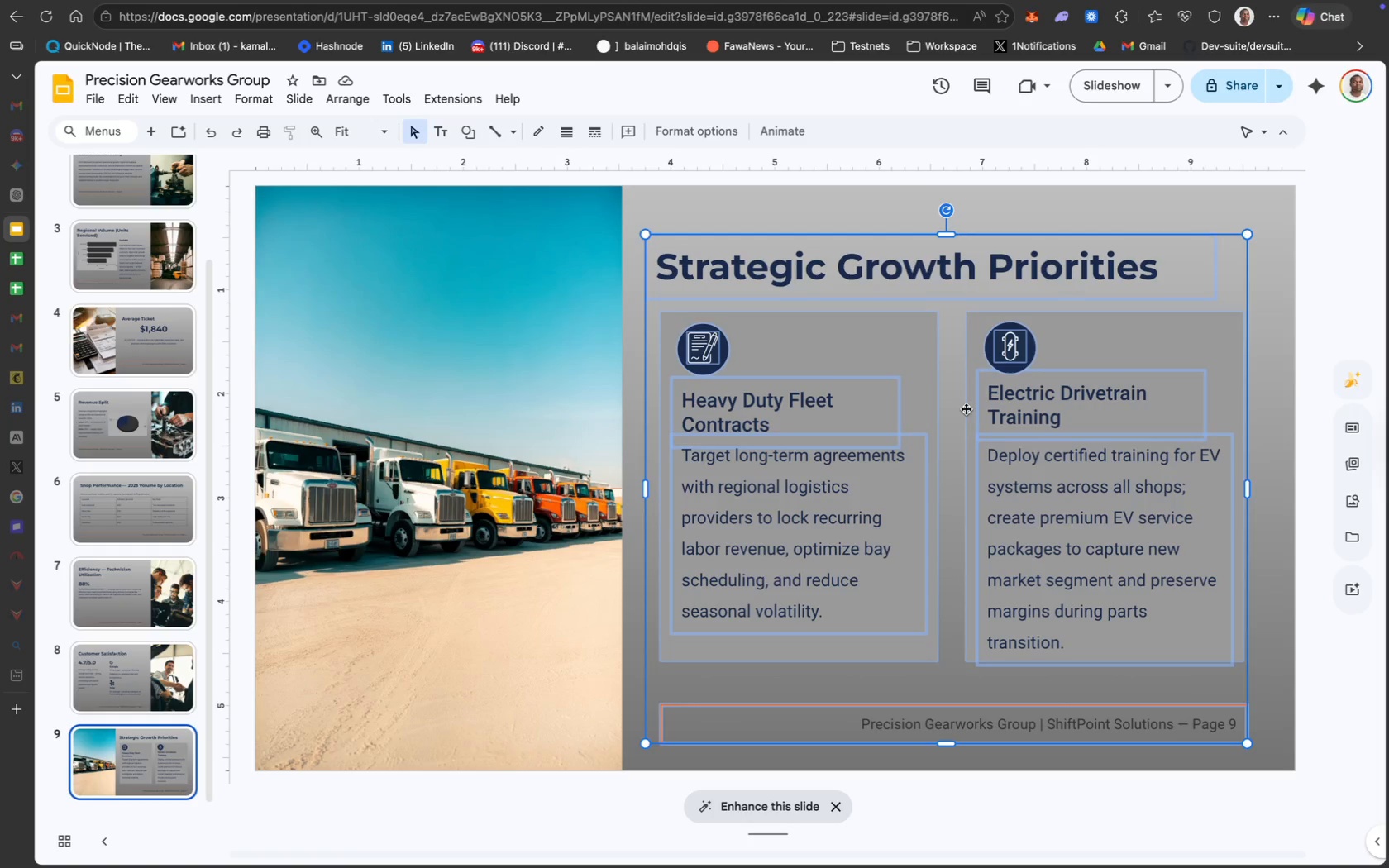 
left_click_drag(start_coordinate=[966, 408], to_coordinate=[973, 394])
 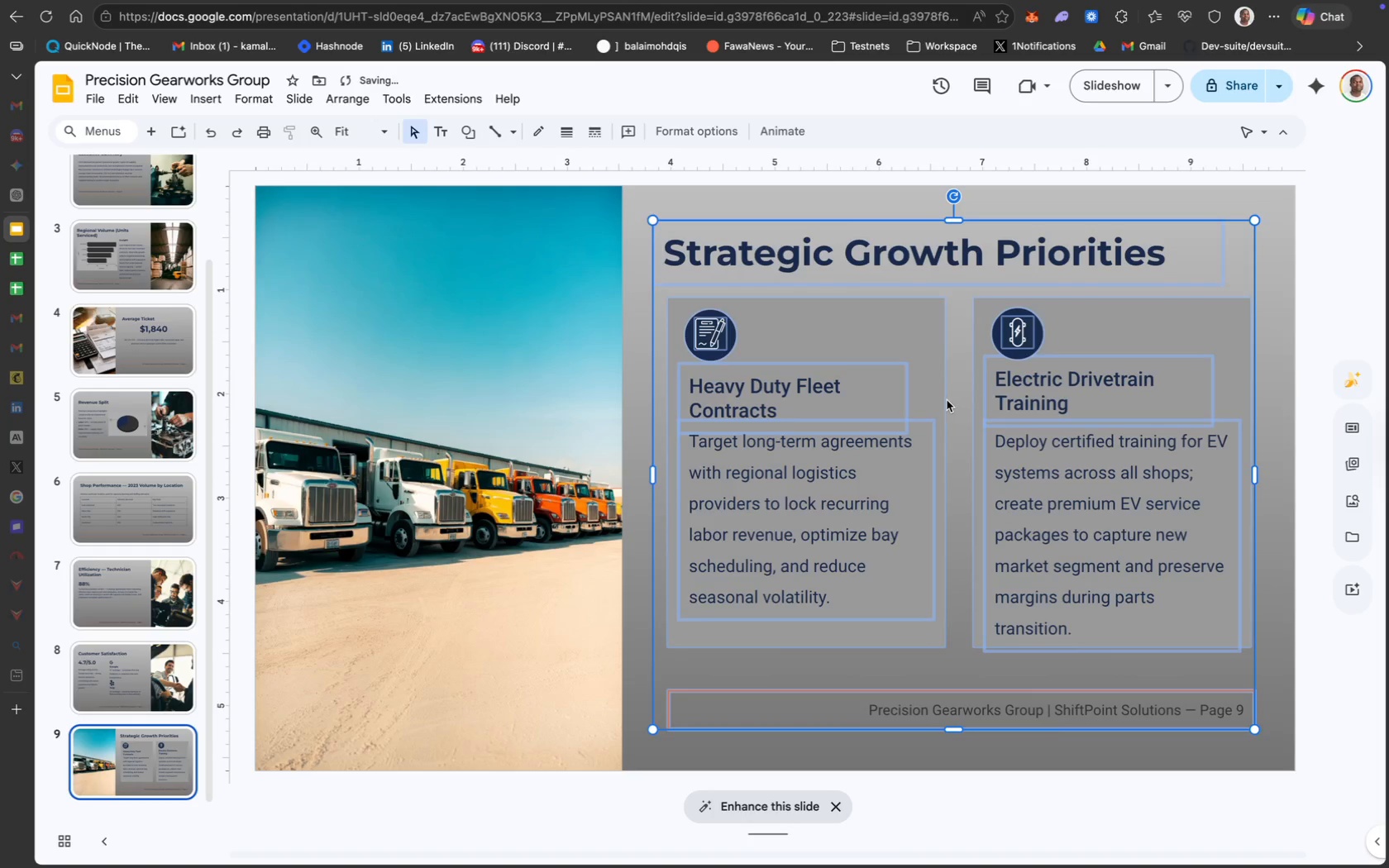 
left_click_drag(start_coordinate=[938, 427], to_coordinate=[931, 428])
 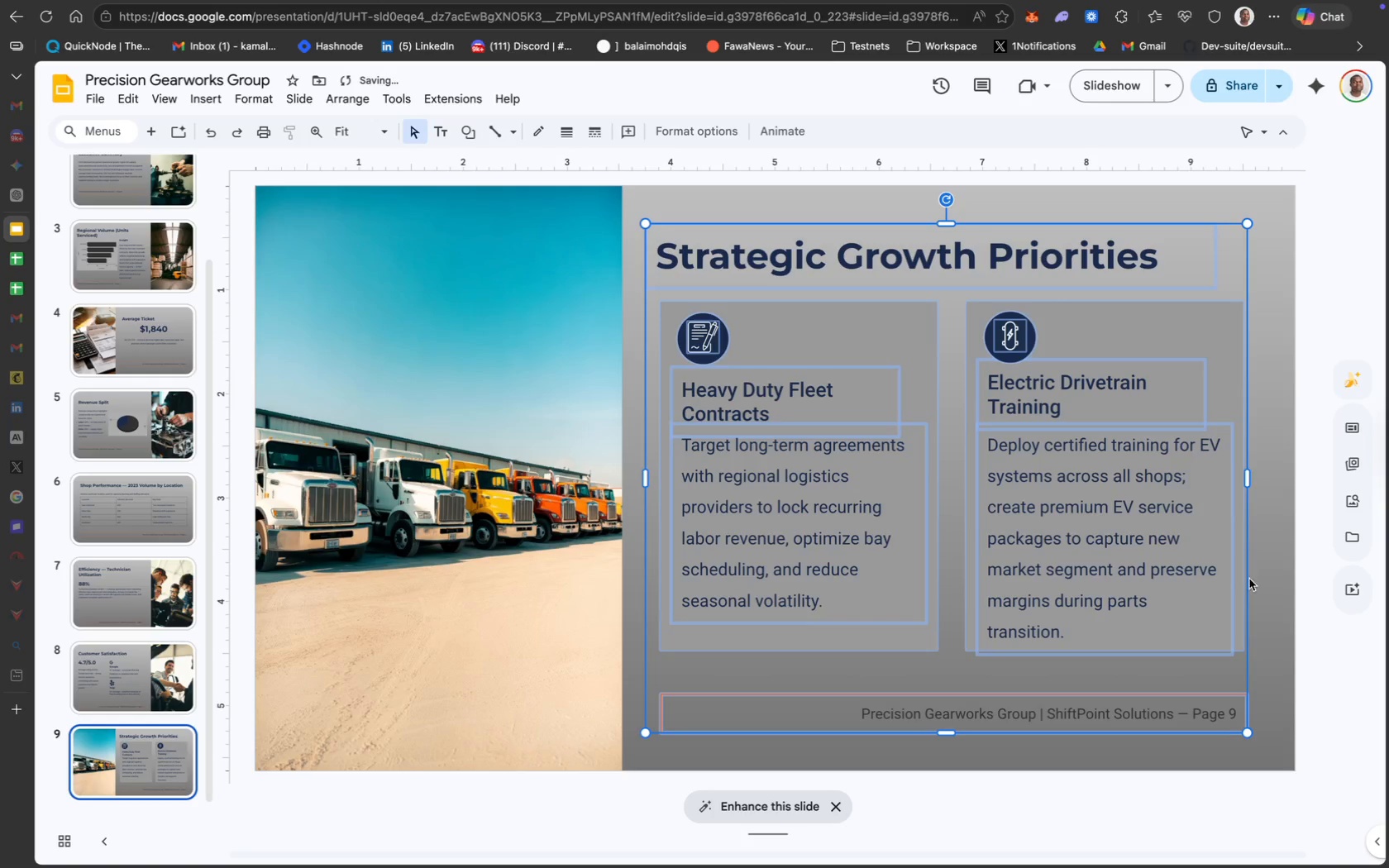 
left_click([1258, 619])
 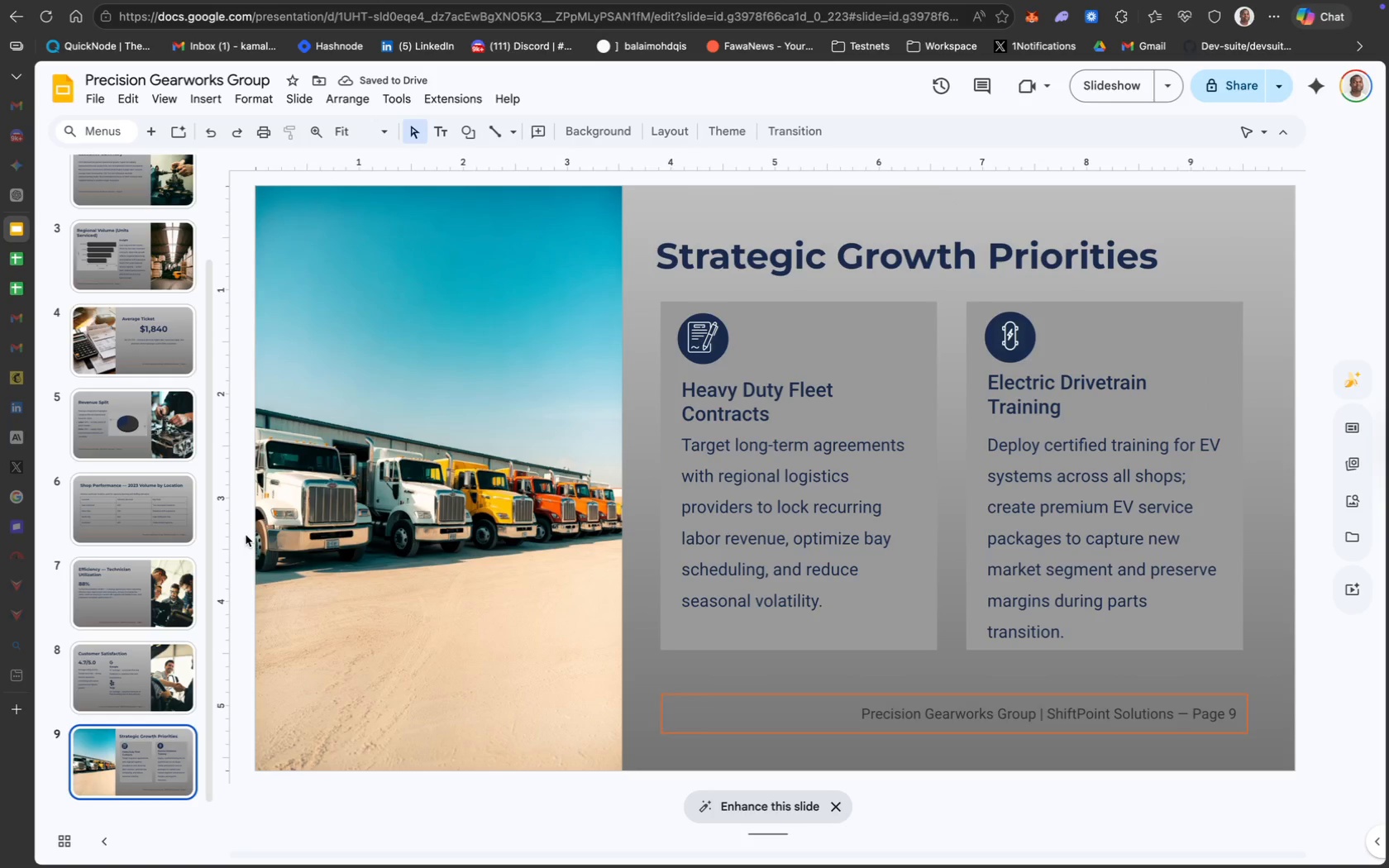 
scroll: coordinate [140, 677], scroll_direction: down, amount: 31.0
 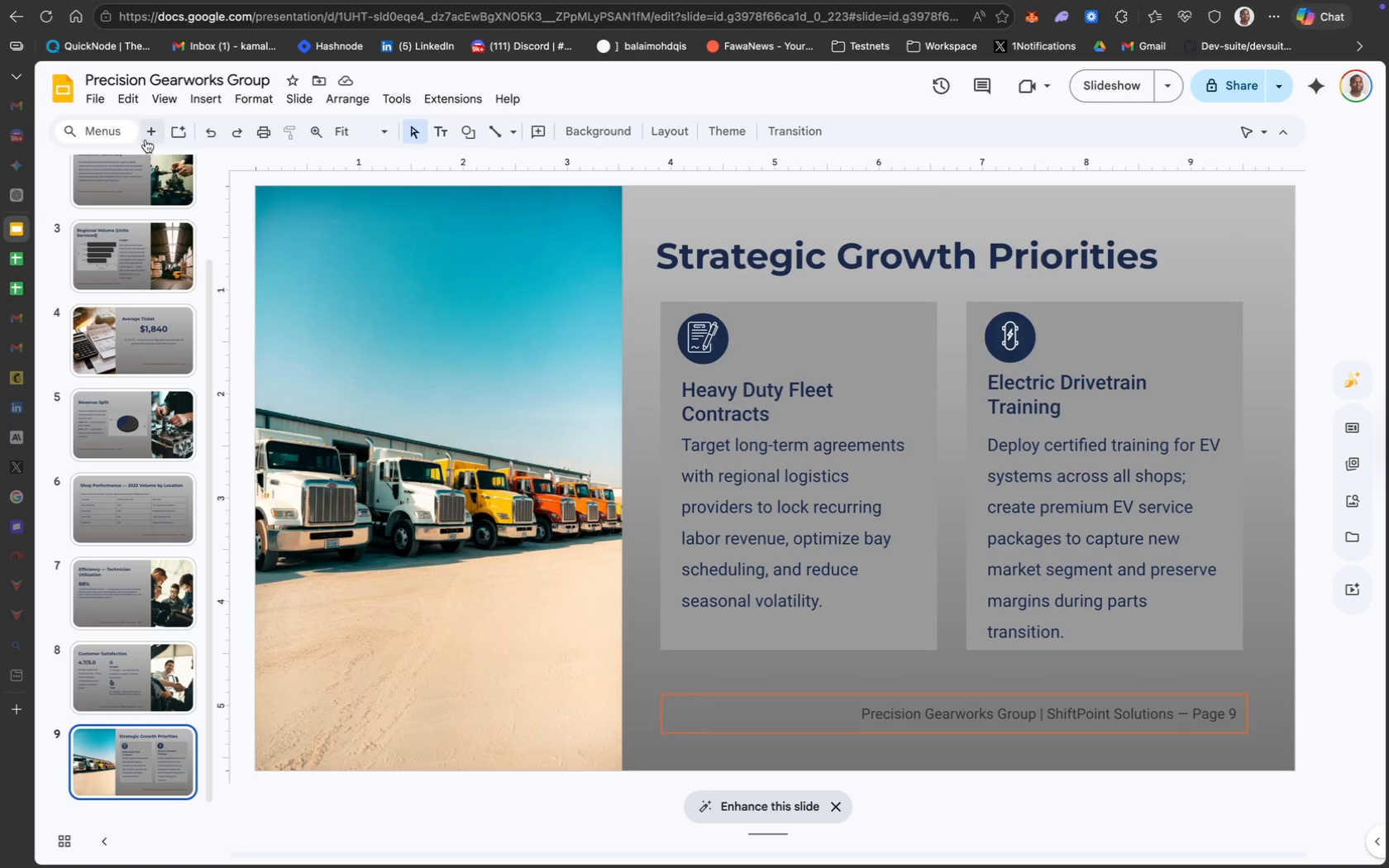 
left_click([149, 134])
 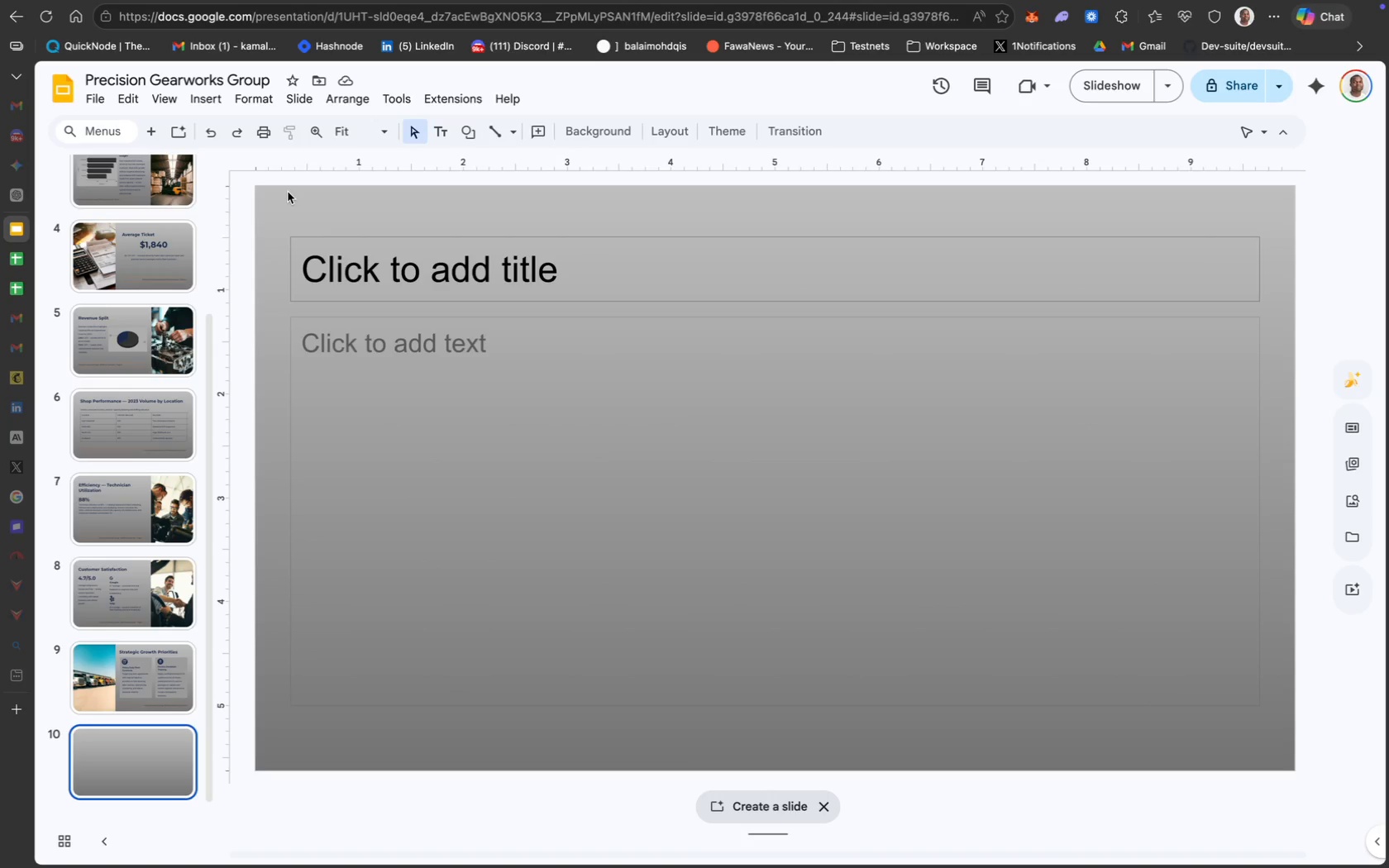 
wait(16.08)
 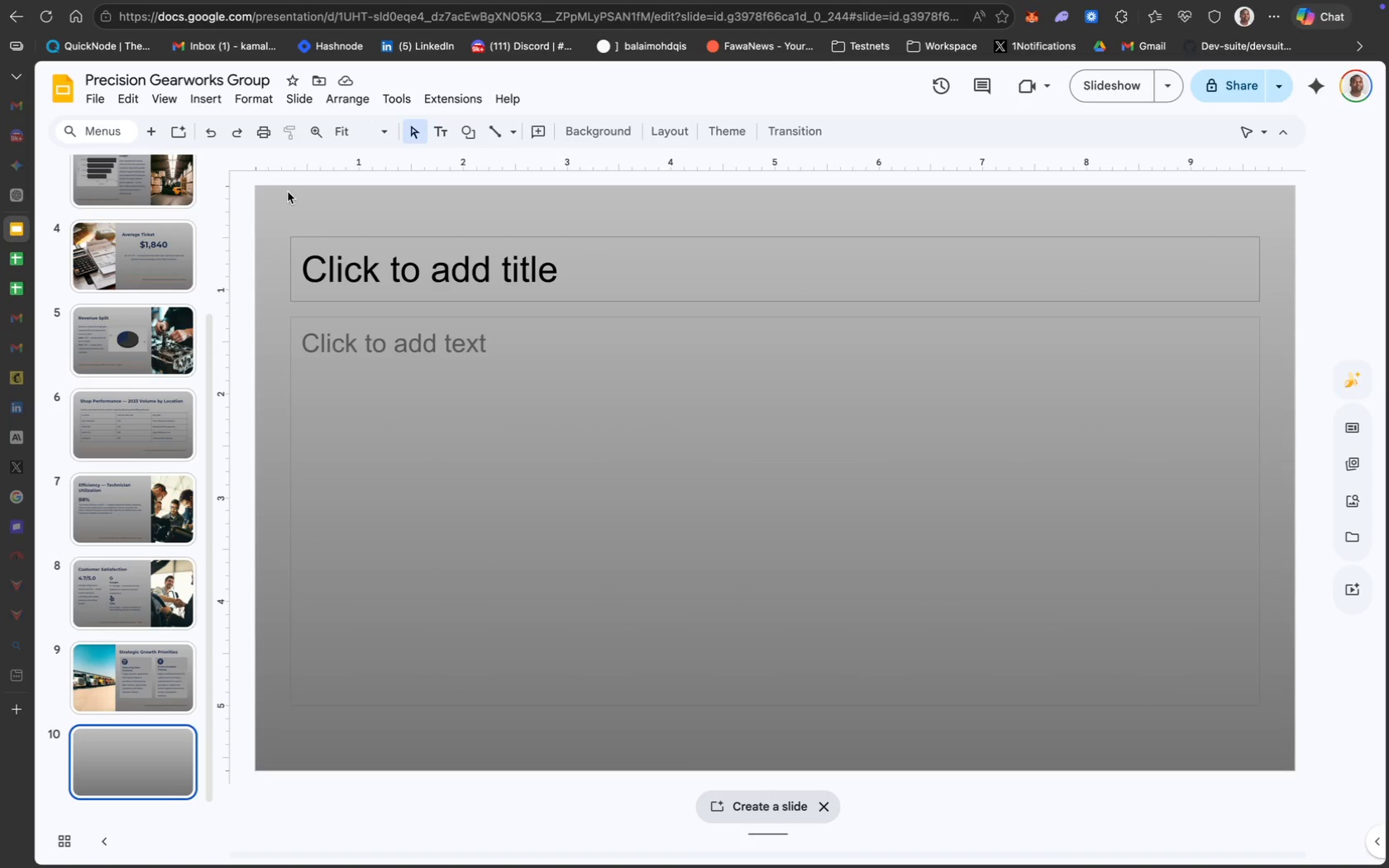 
right_click([509, 301])
 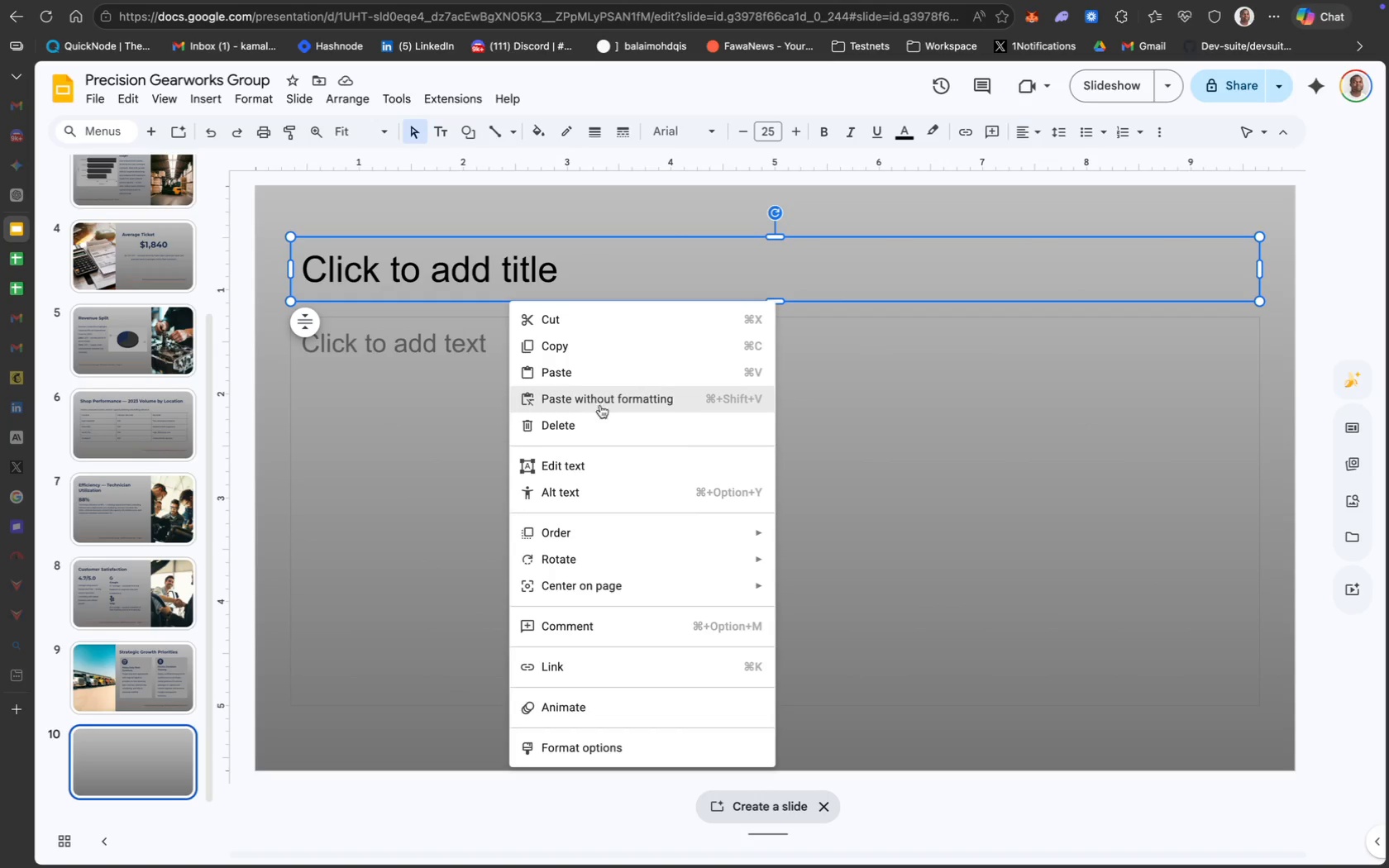 
left_click([604, 416])
 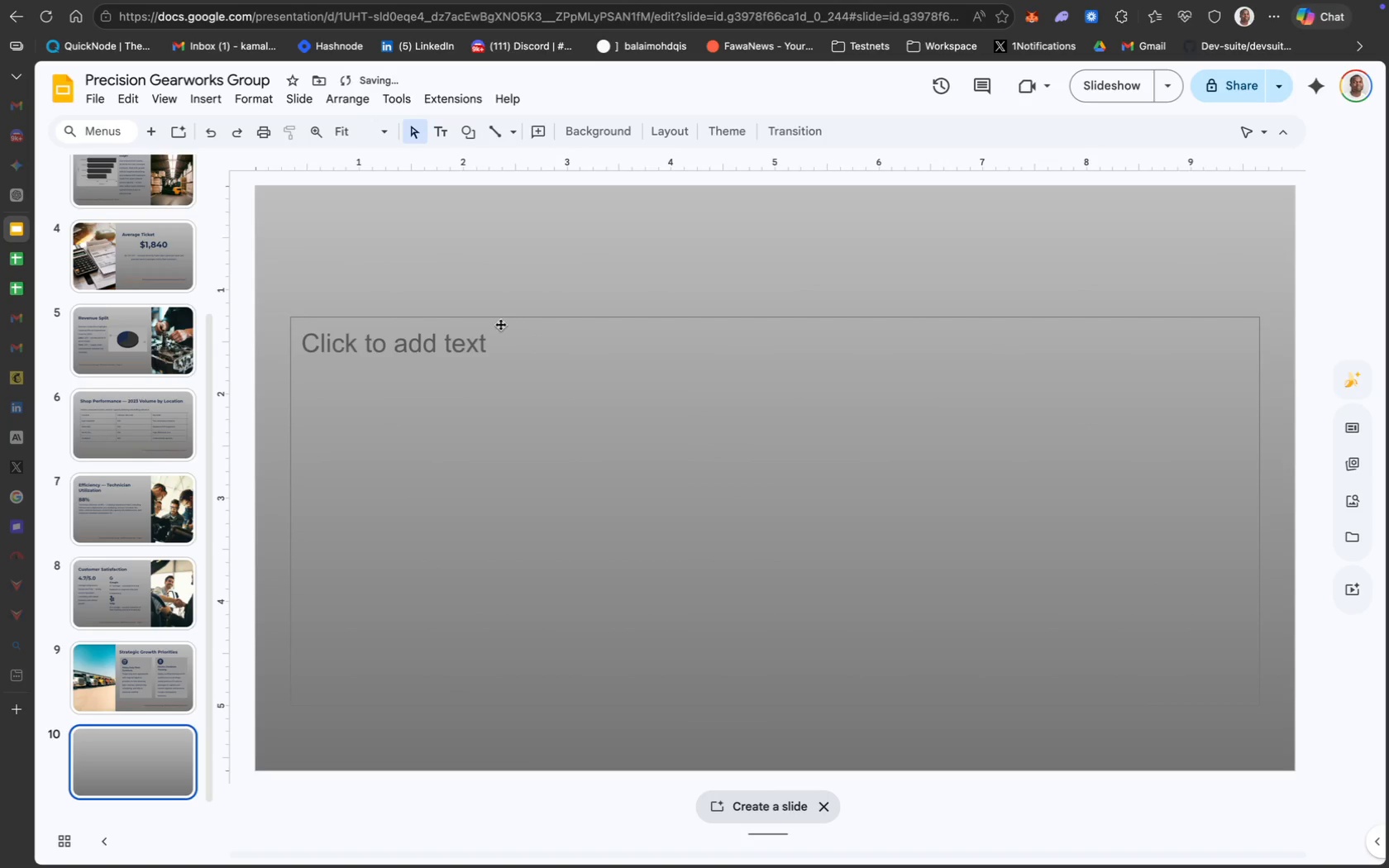 
left_click([499, 315])
 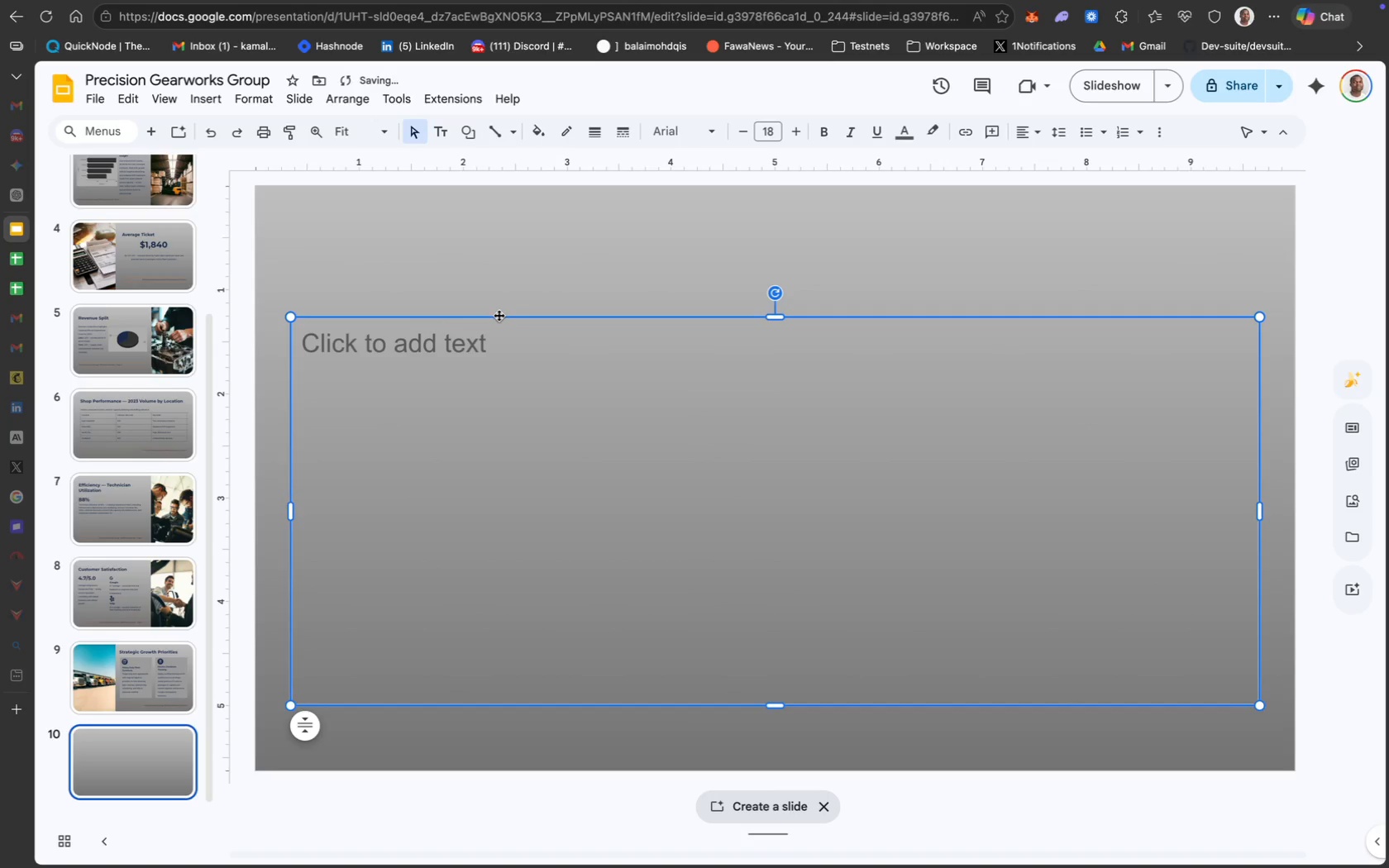 
right_click([499, 315])
 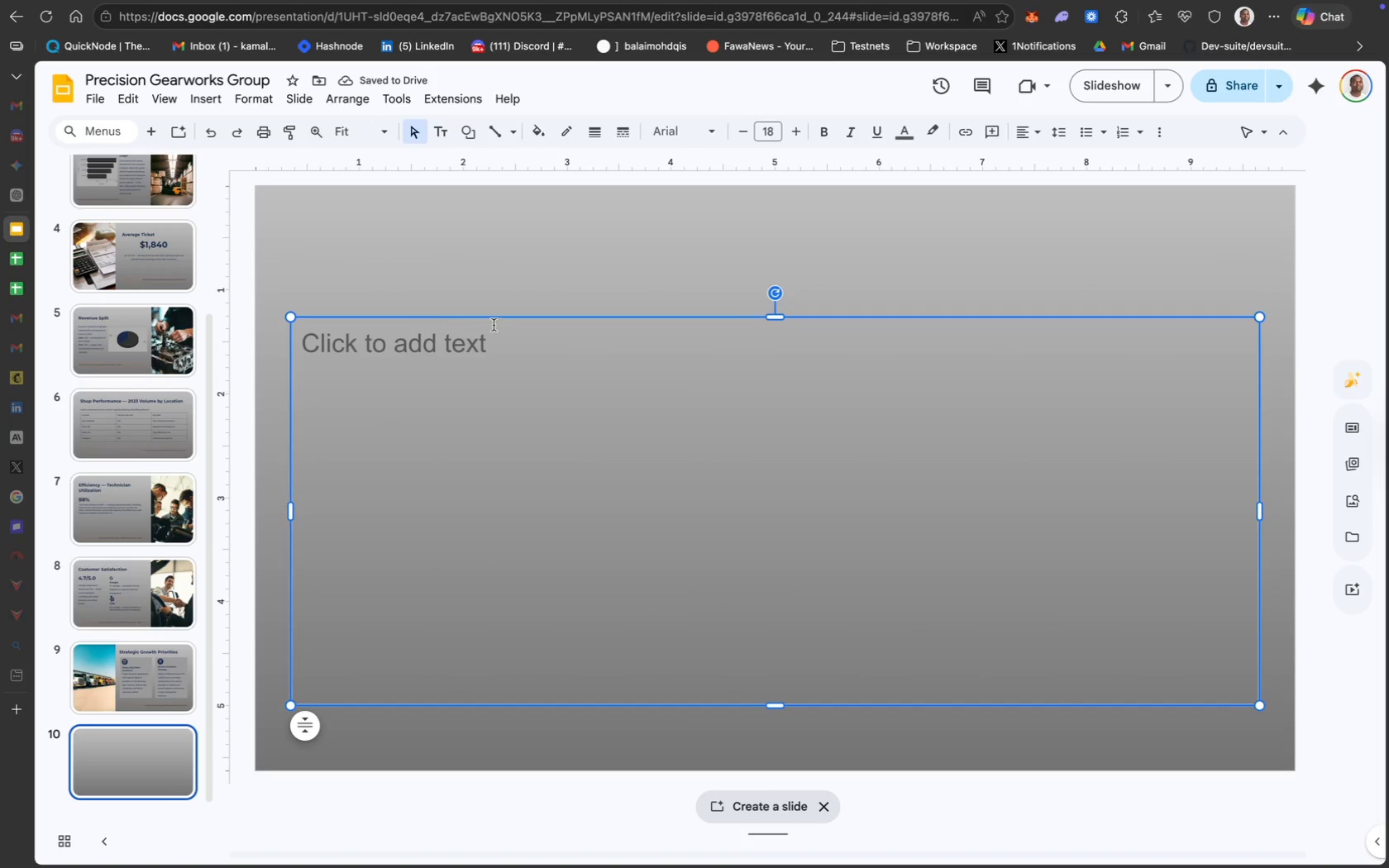 
right_click([487, 317])
 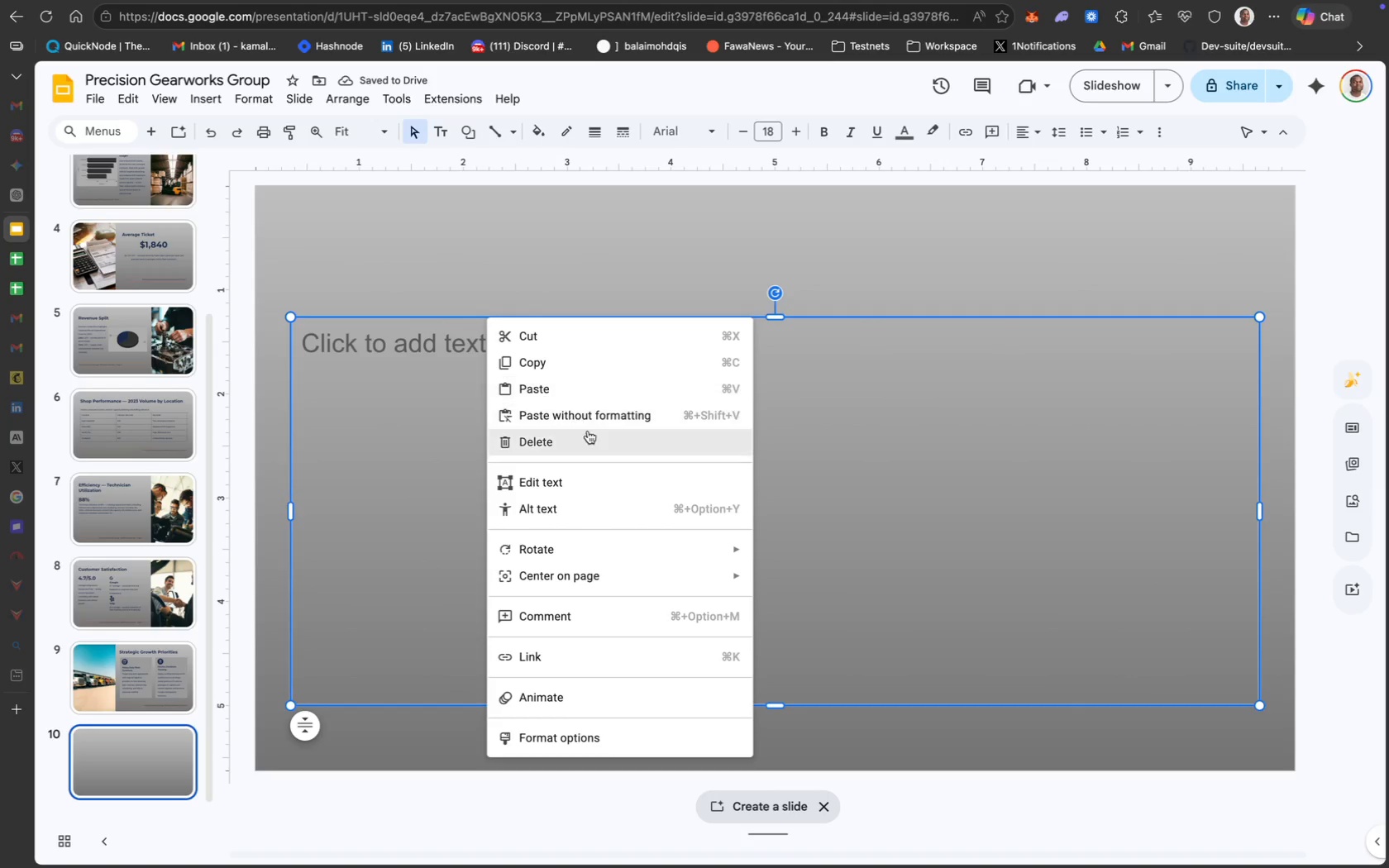 
left_click([592, 435])
 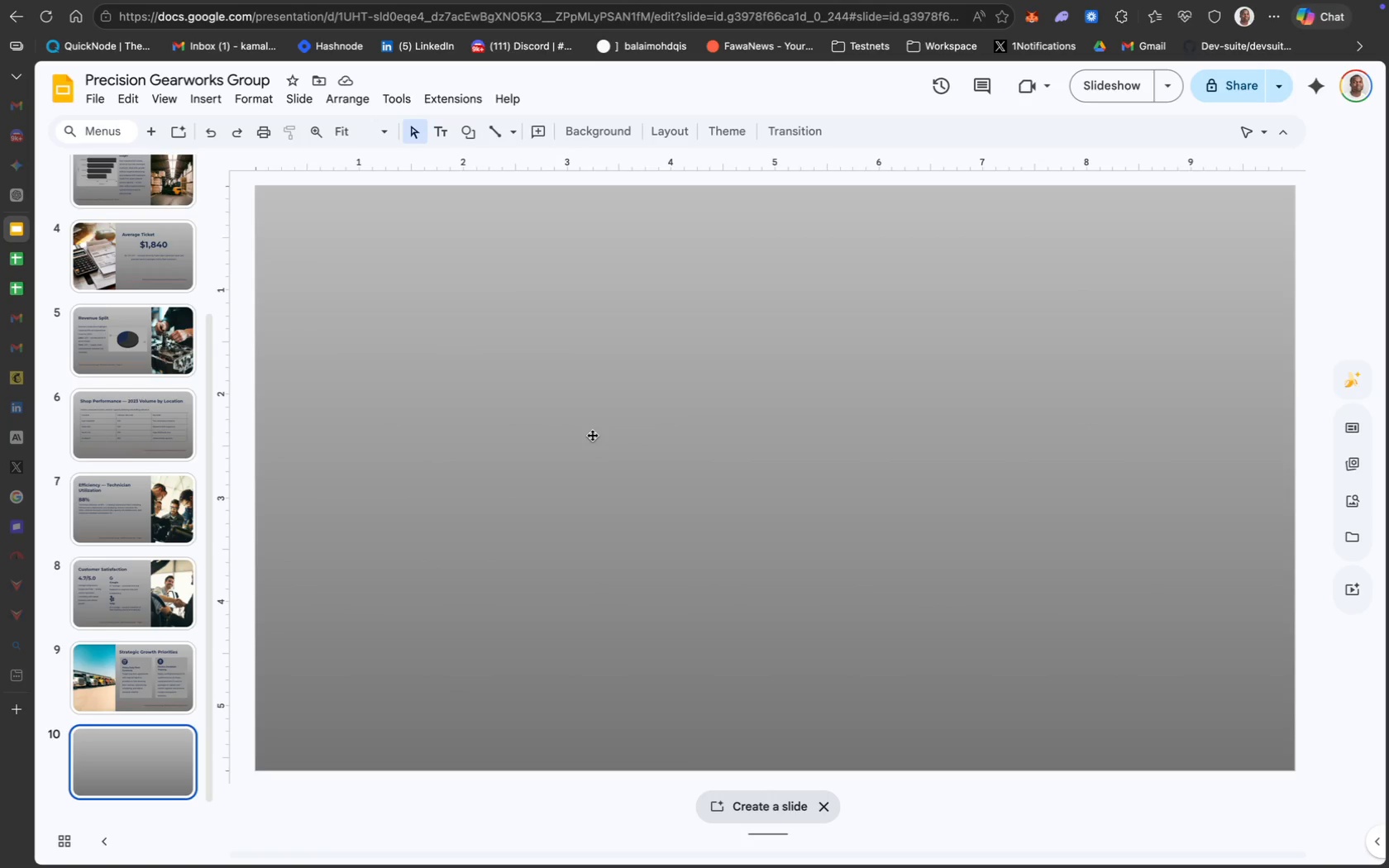 
wait(12.28)
 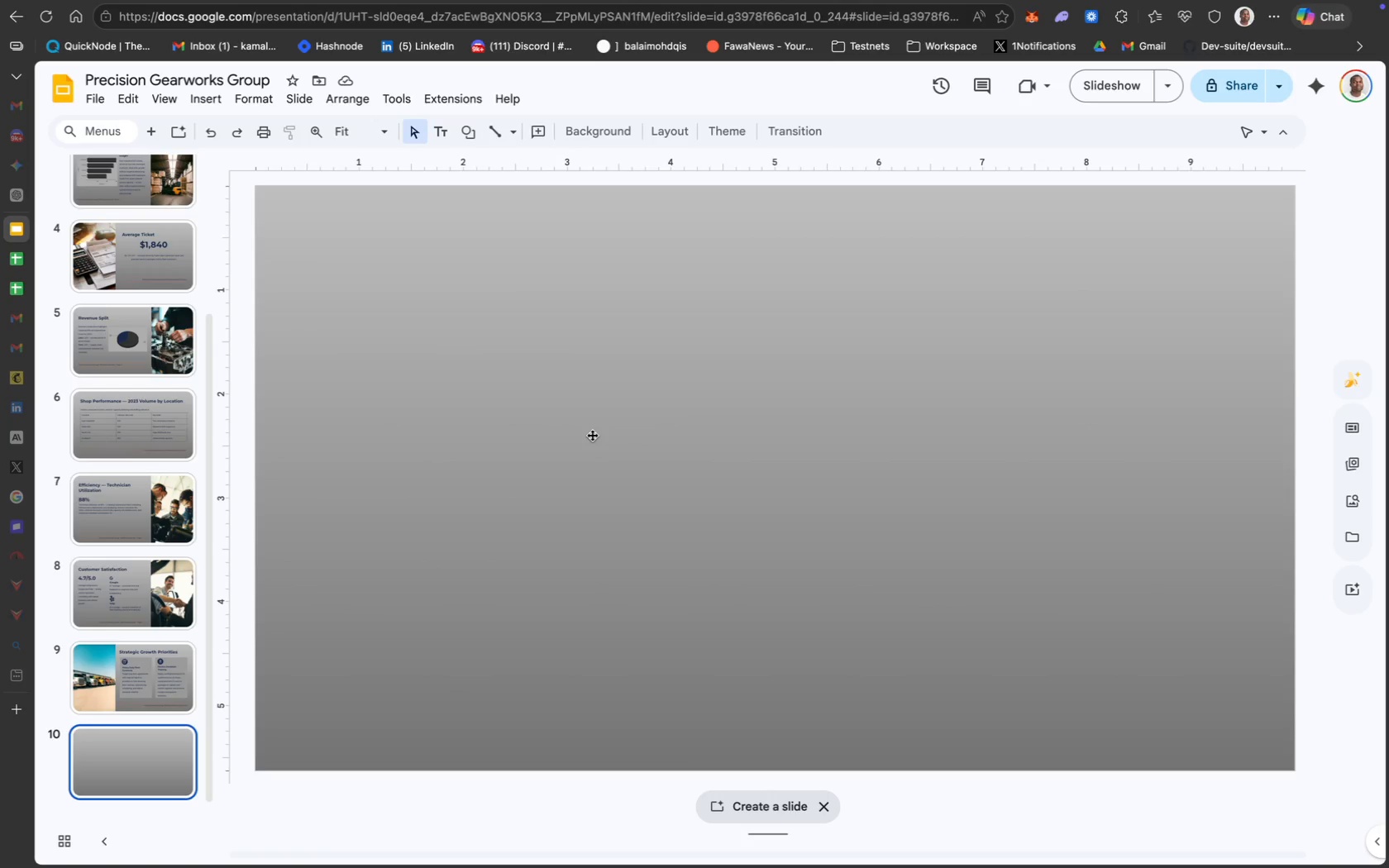 
left_click([832, 804])
 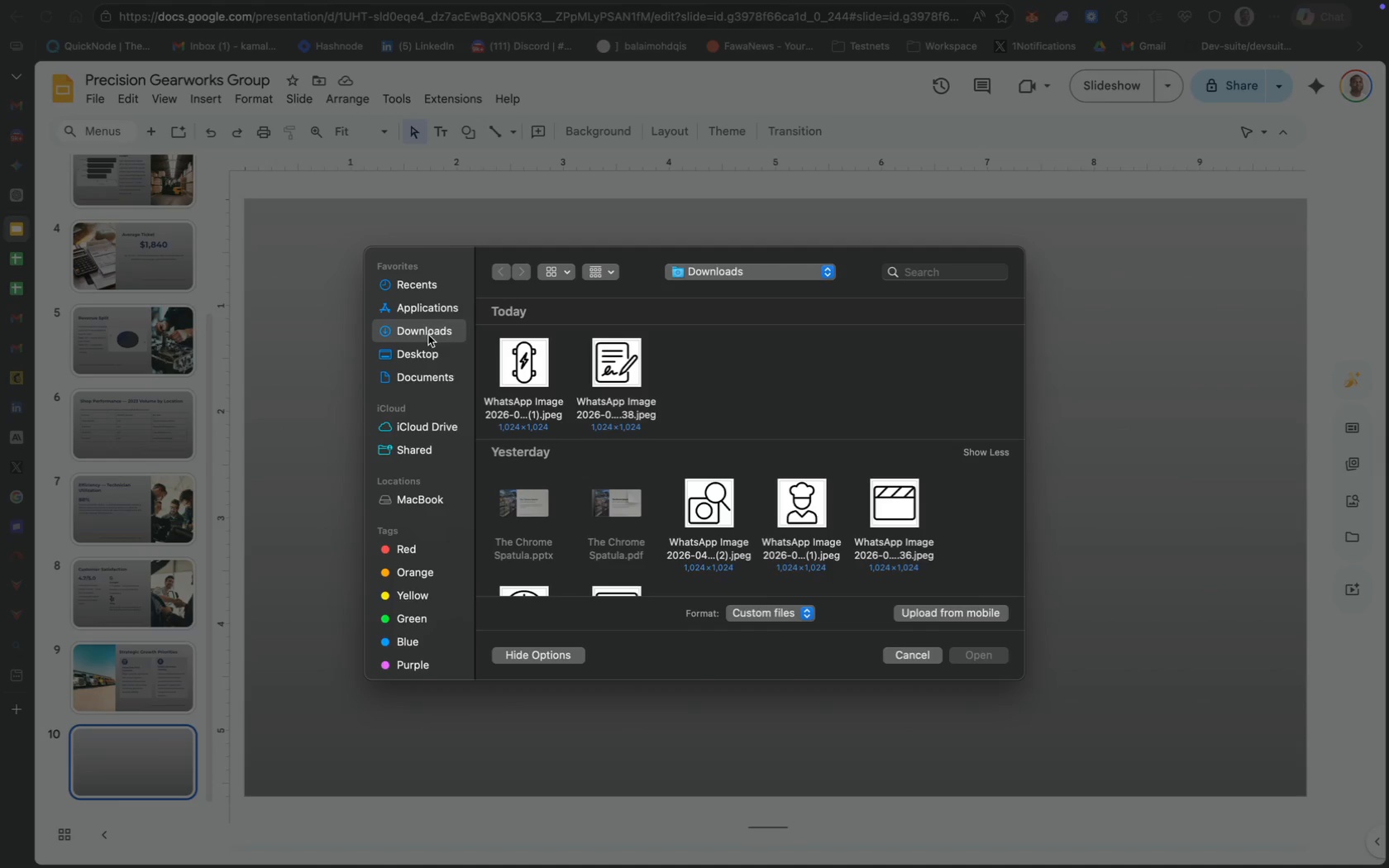 
wait(40.75)
 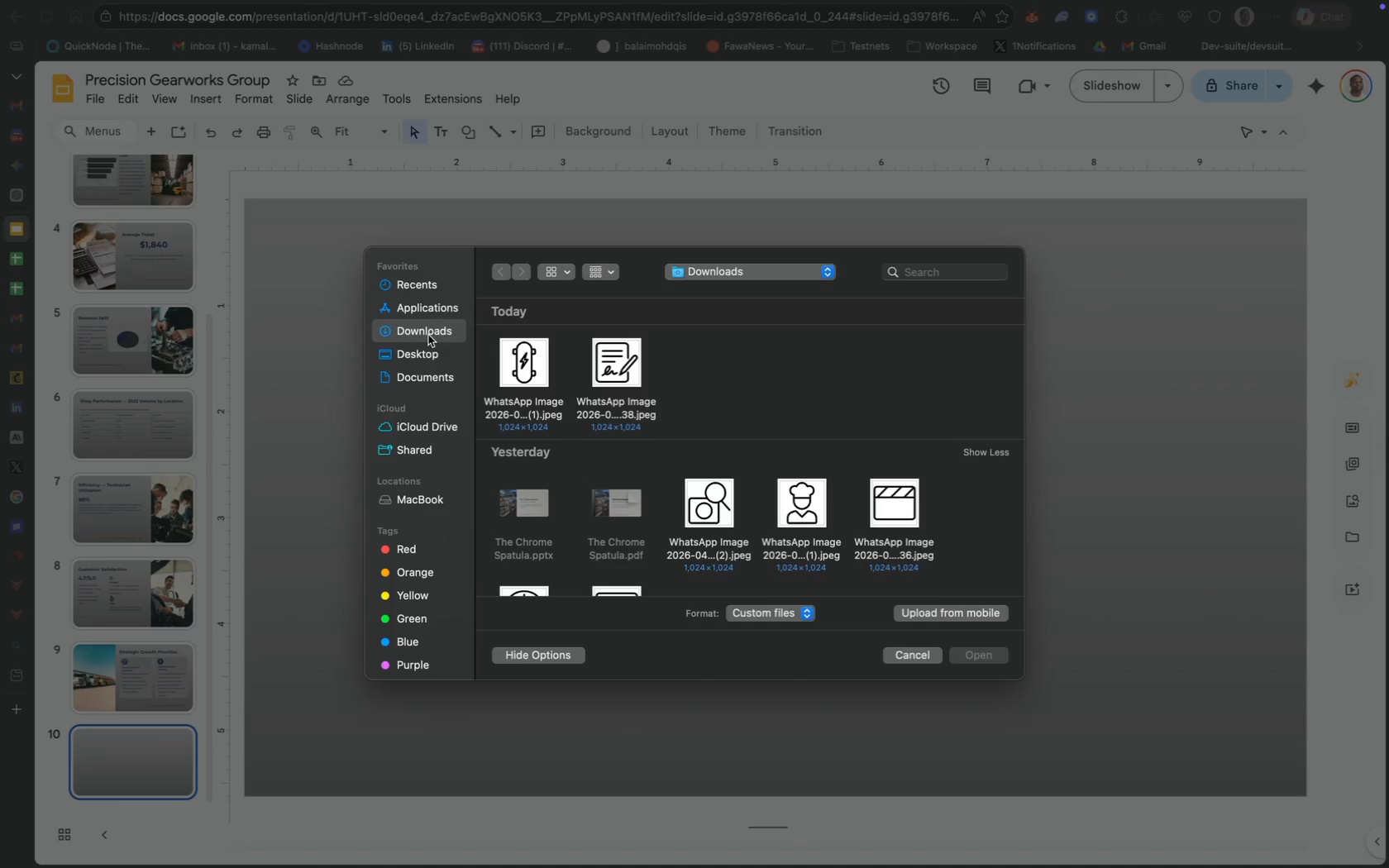 
left_click([986, 656])
 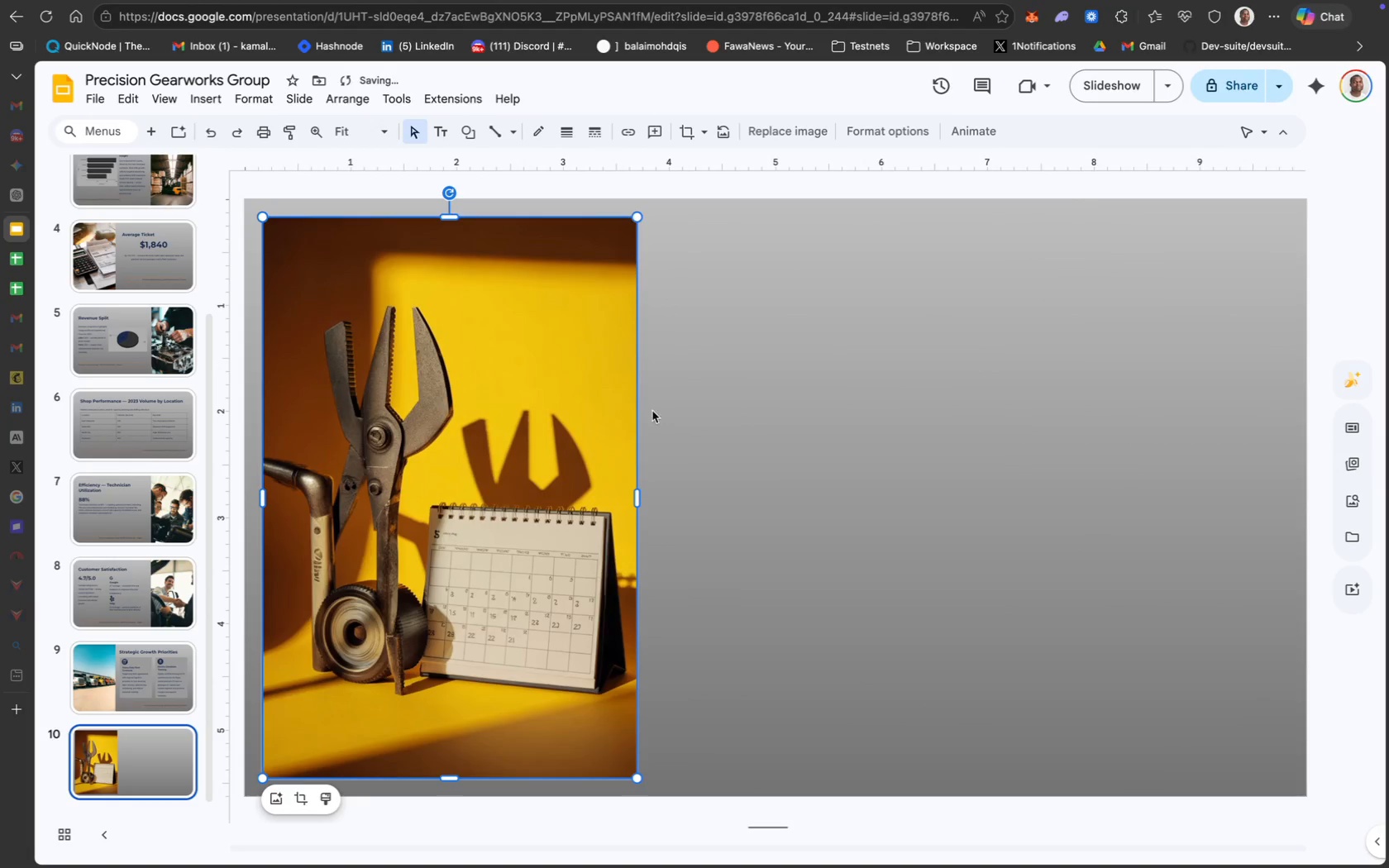 
left_click_drag(start_coordinate=[547, 428], to_coordinate=[527, 407])
 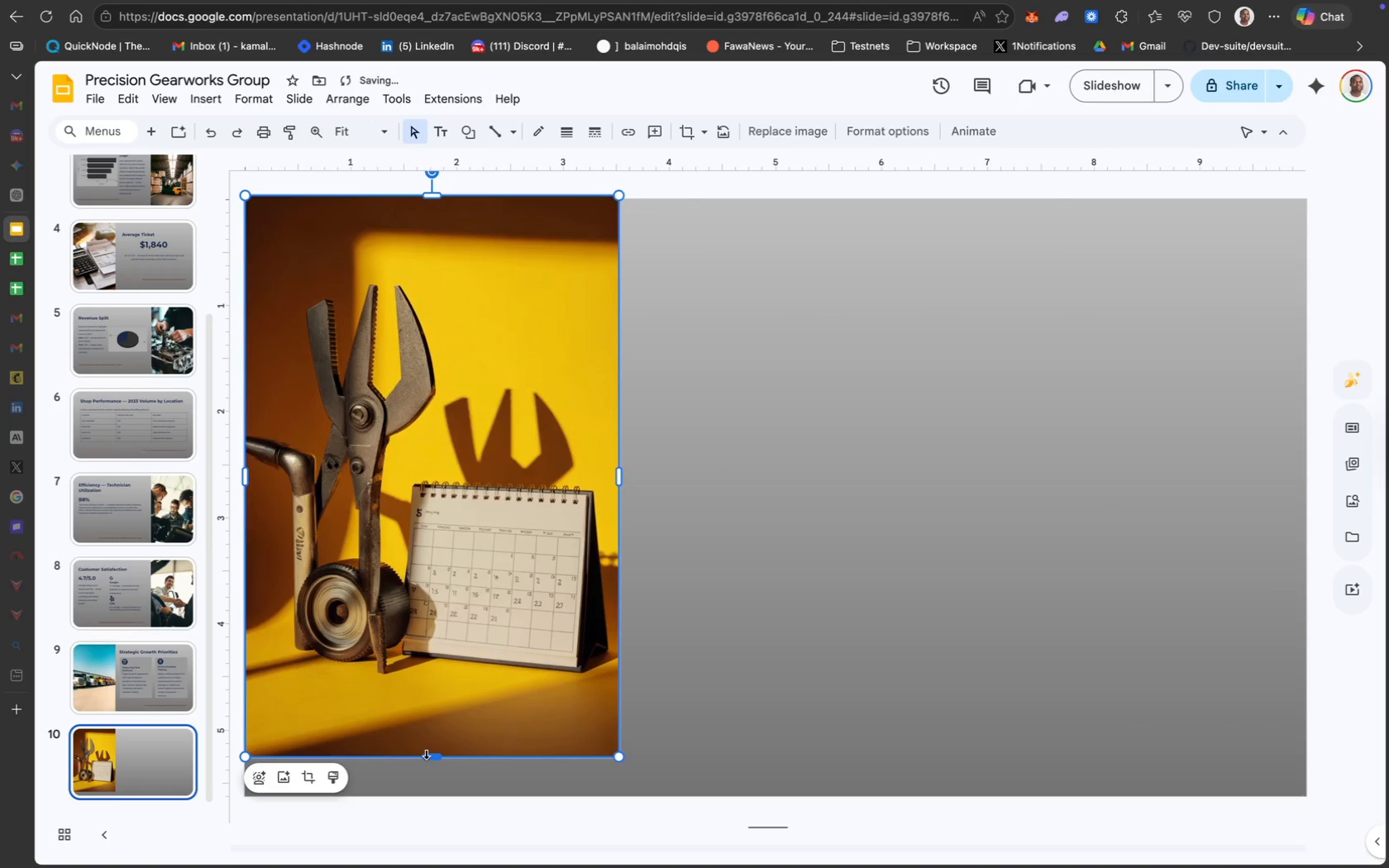 
left_click_drag(start_coordinate=[429, 757], to_coordinate=[427, 796])
 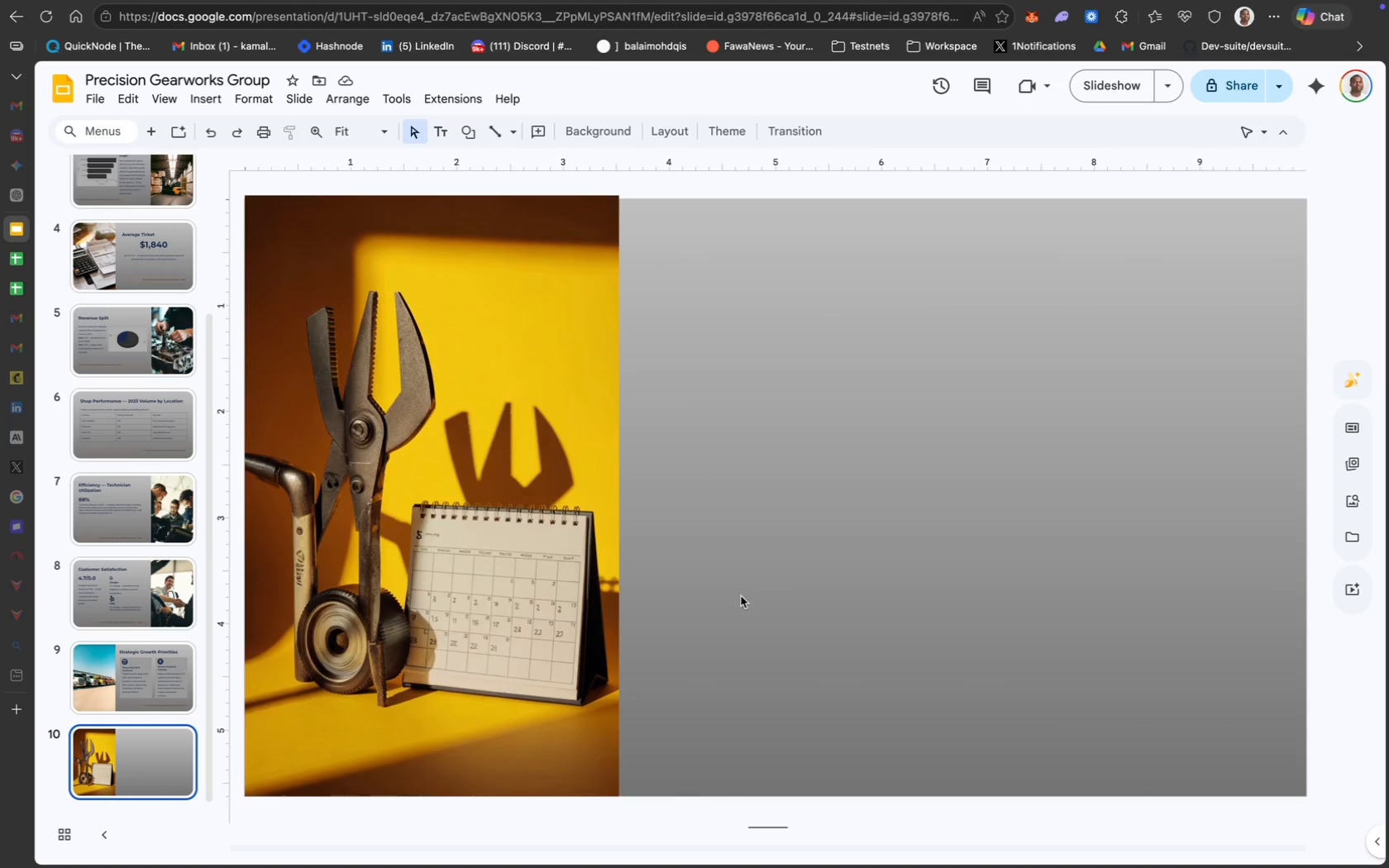 
wait(25.38)
 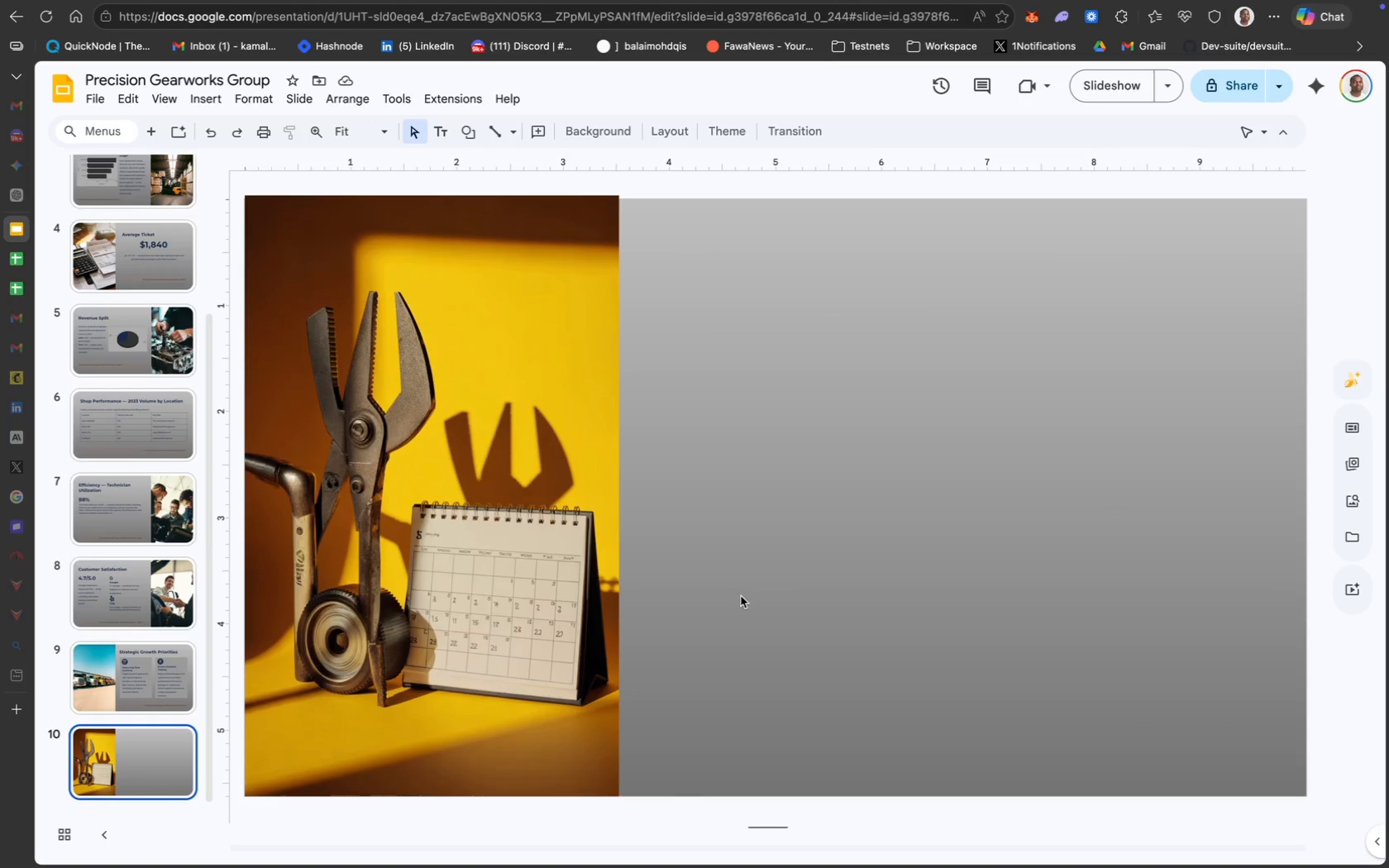 
left_click([748, 402])
 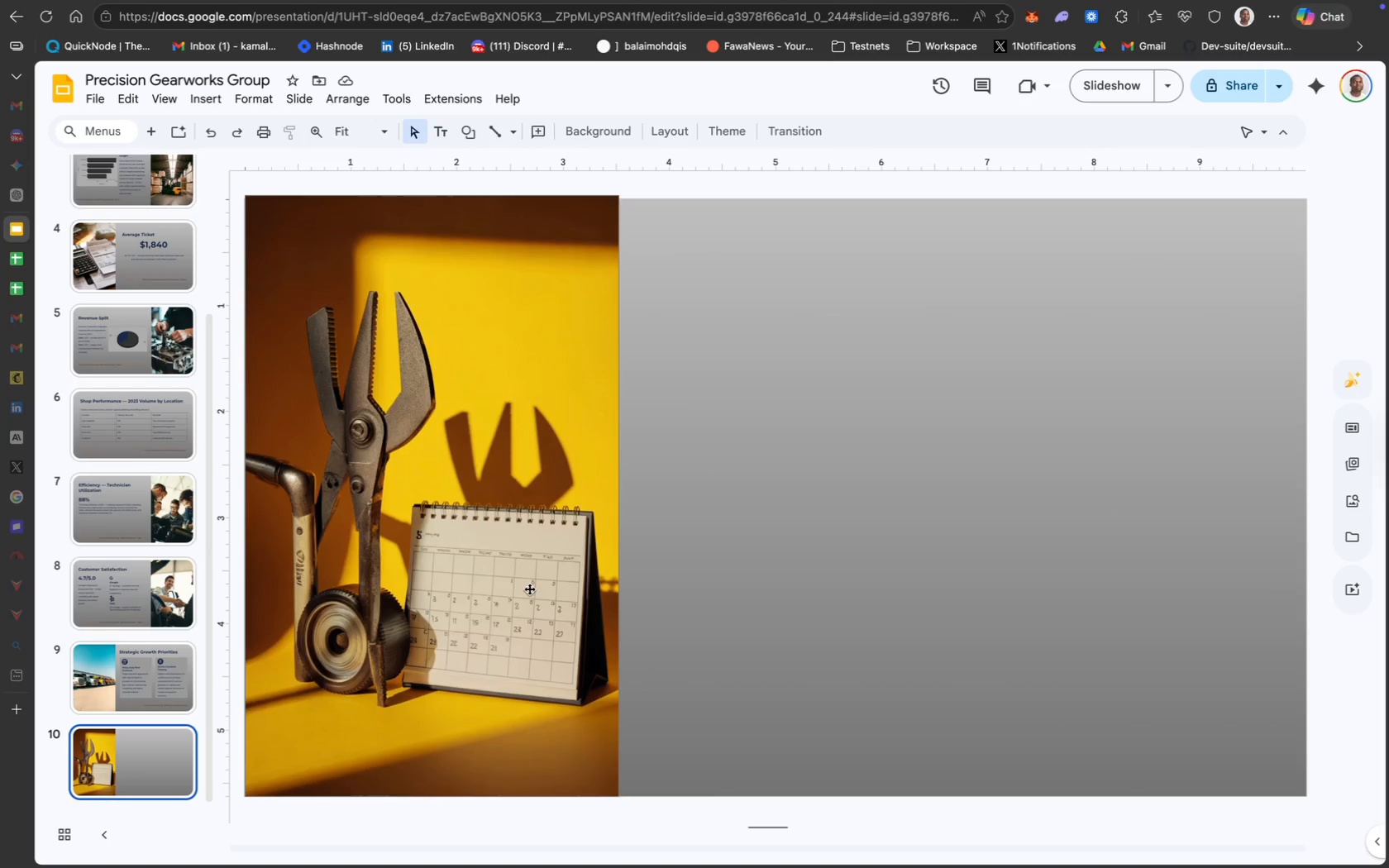 
wait(11.11)
 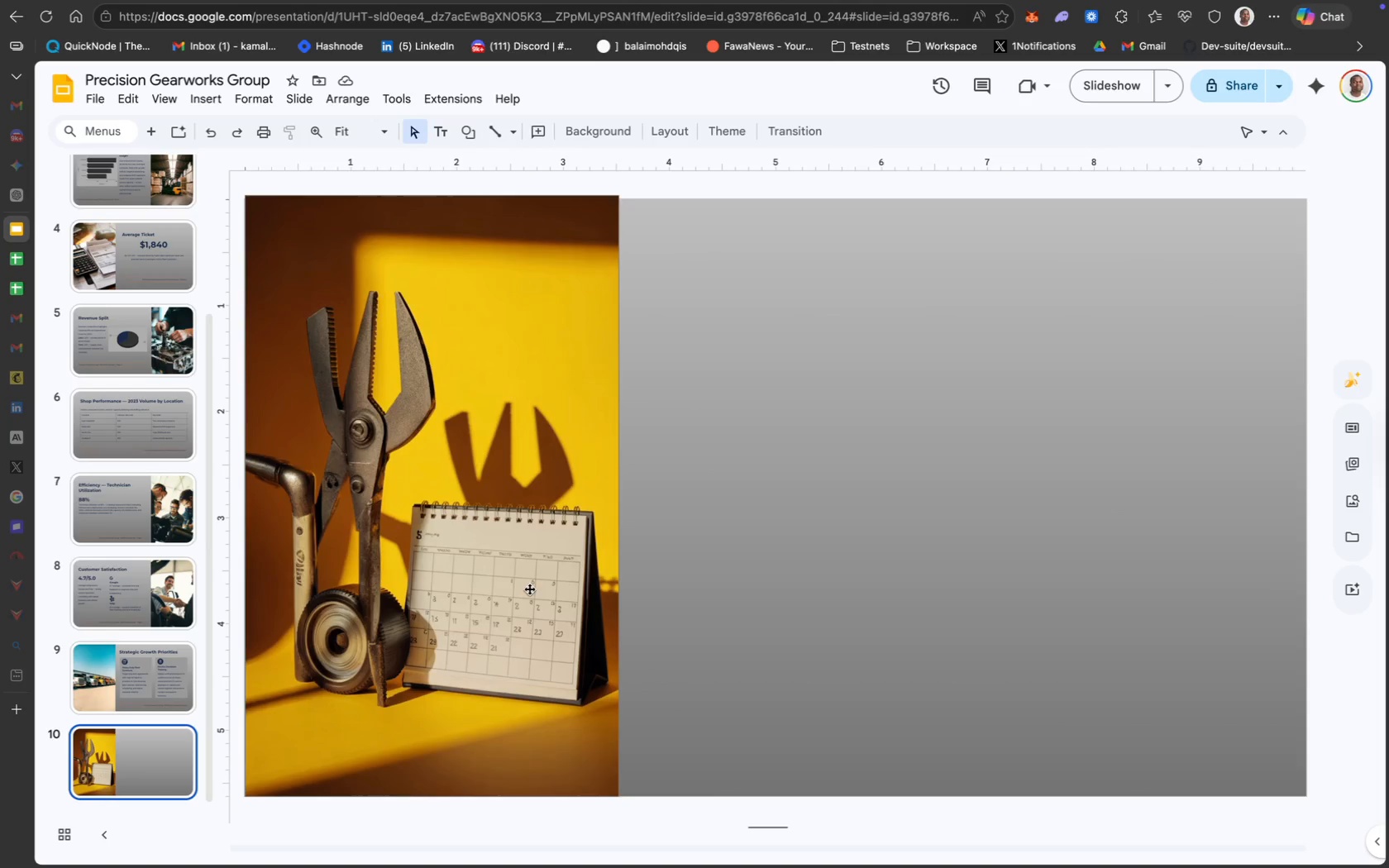 
scroll: coordinate [547, 563], scroll_direction: down, amount: 193.0
 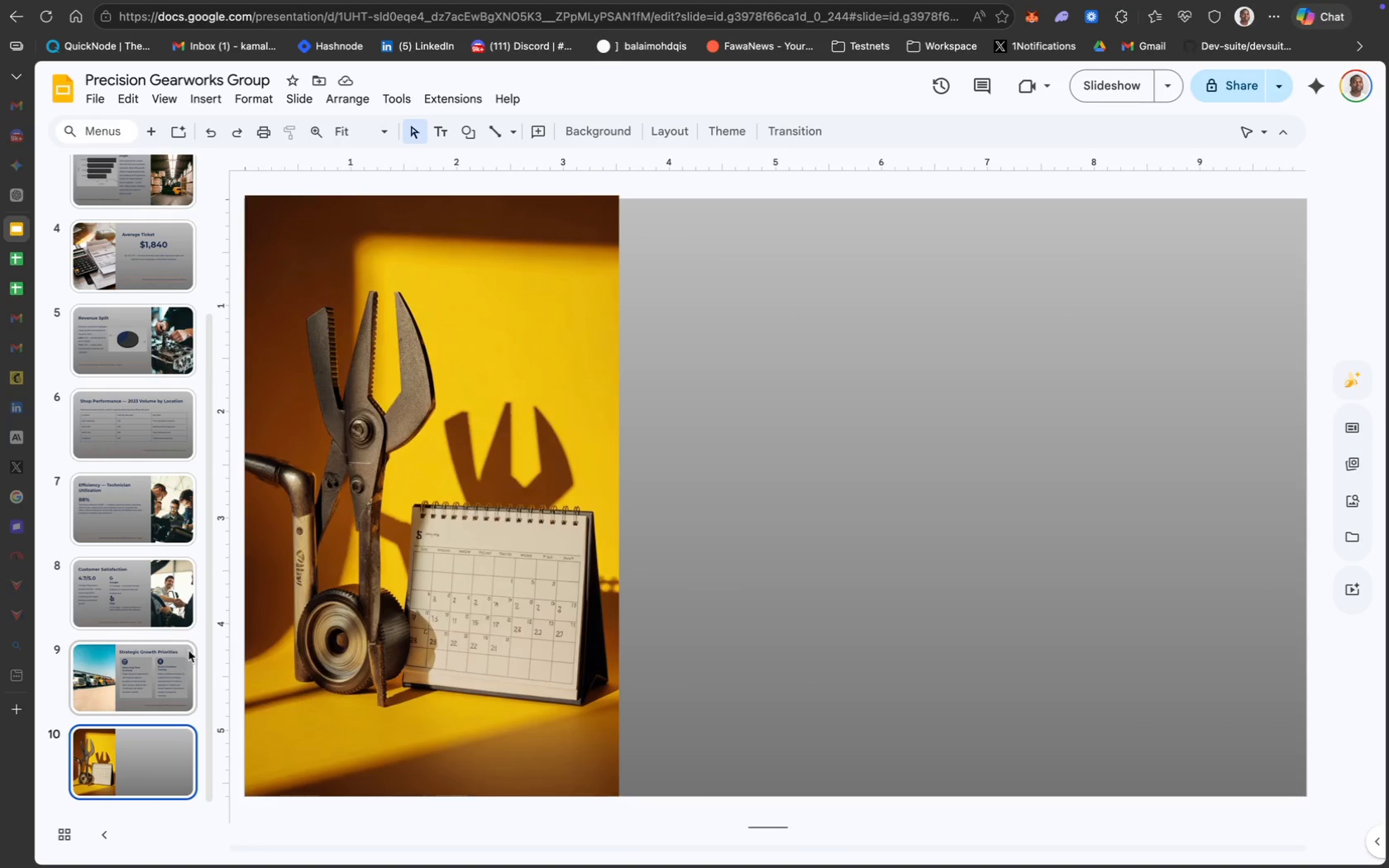 
wait(6.61)
 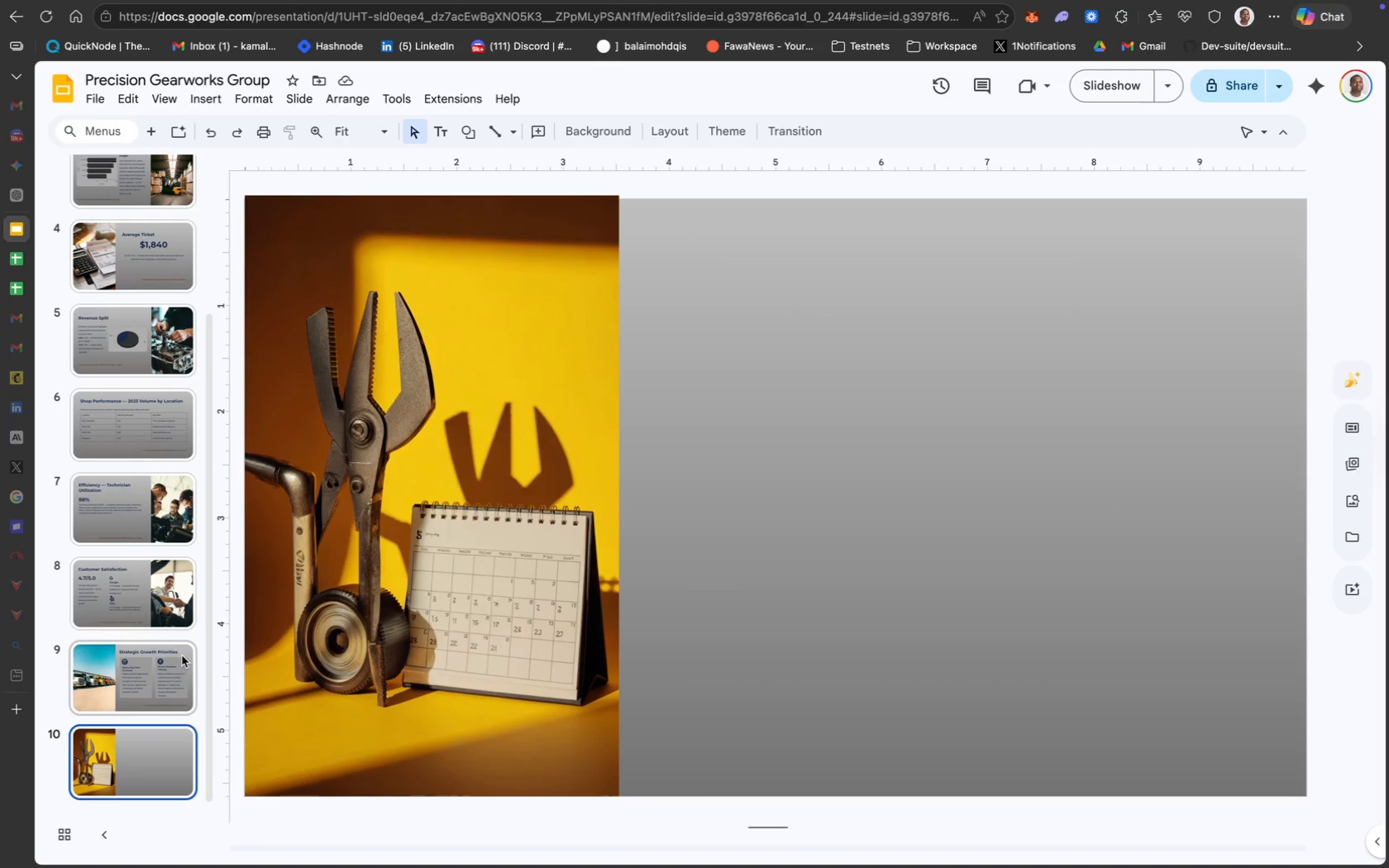 
left_click([455, 126])
 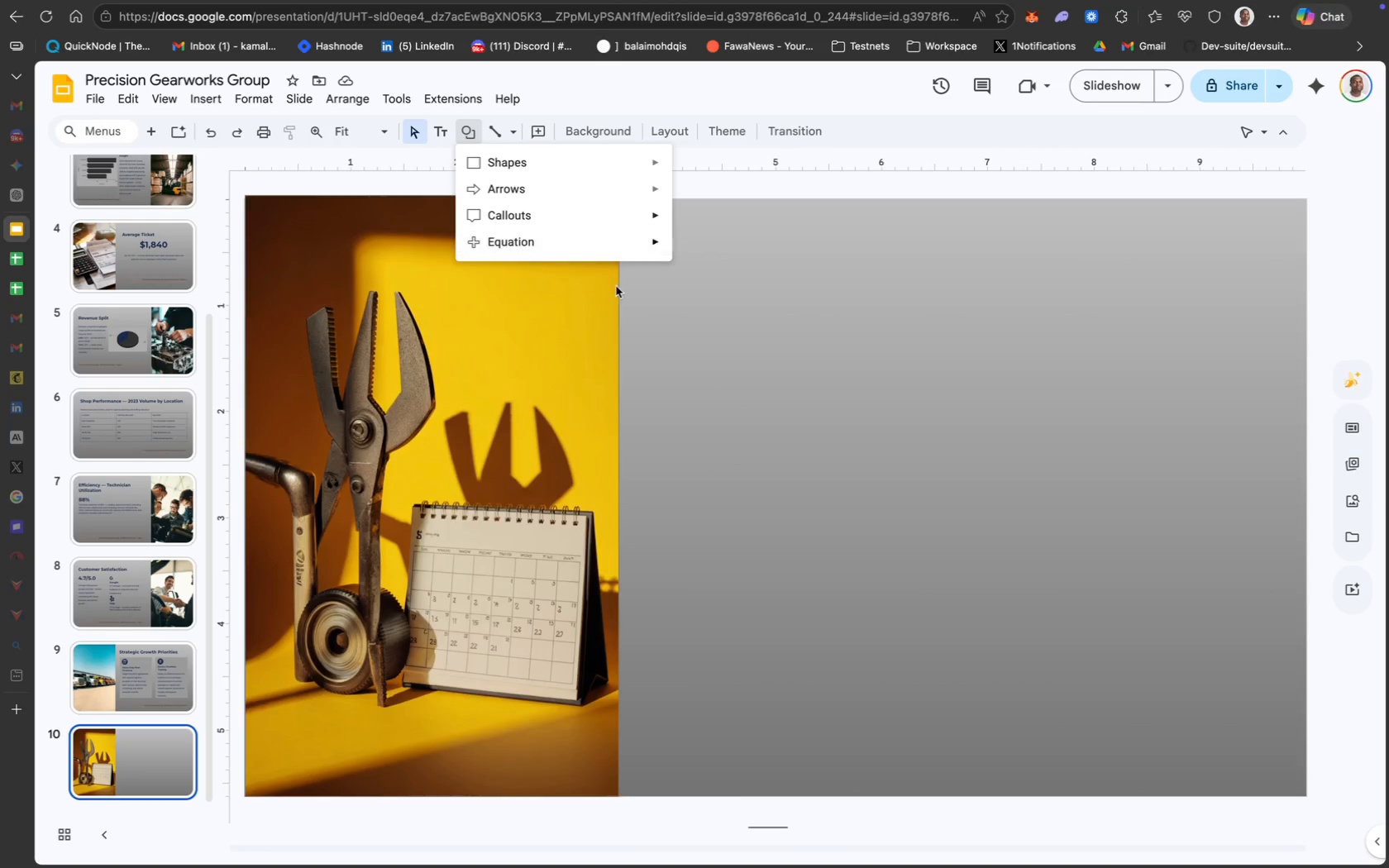 
left_click([732, 338])
 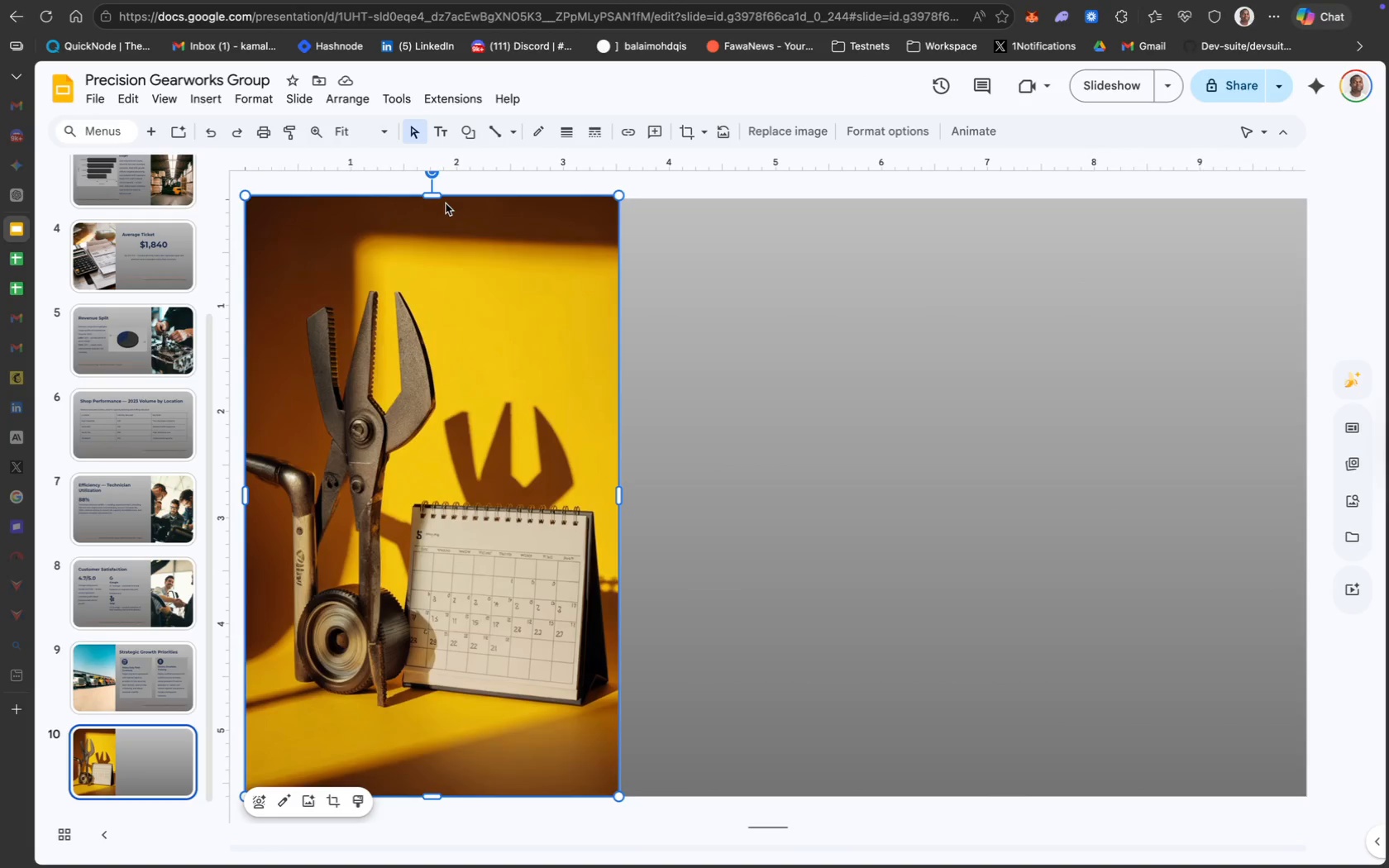 
left_click_drag(start_coordinate=[433, 195], to_coordinate=[433, 199])
 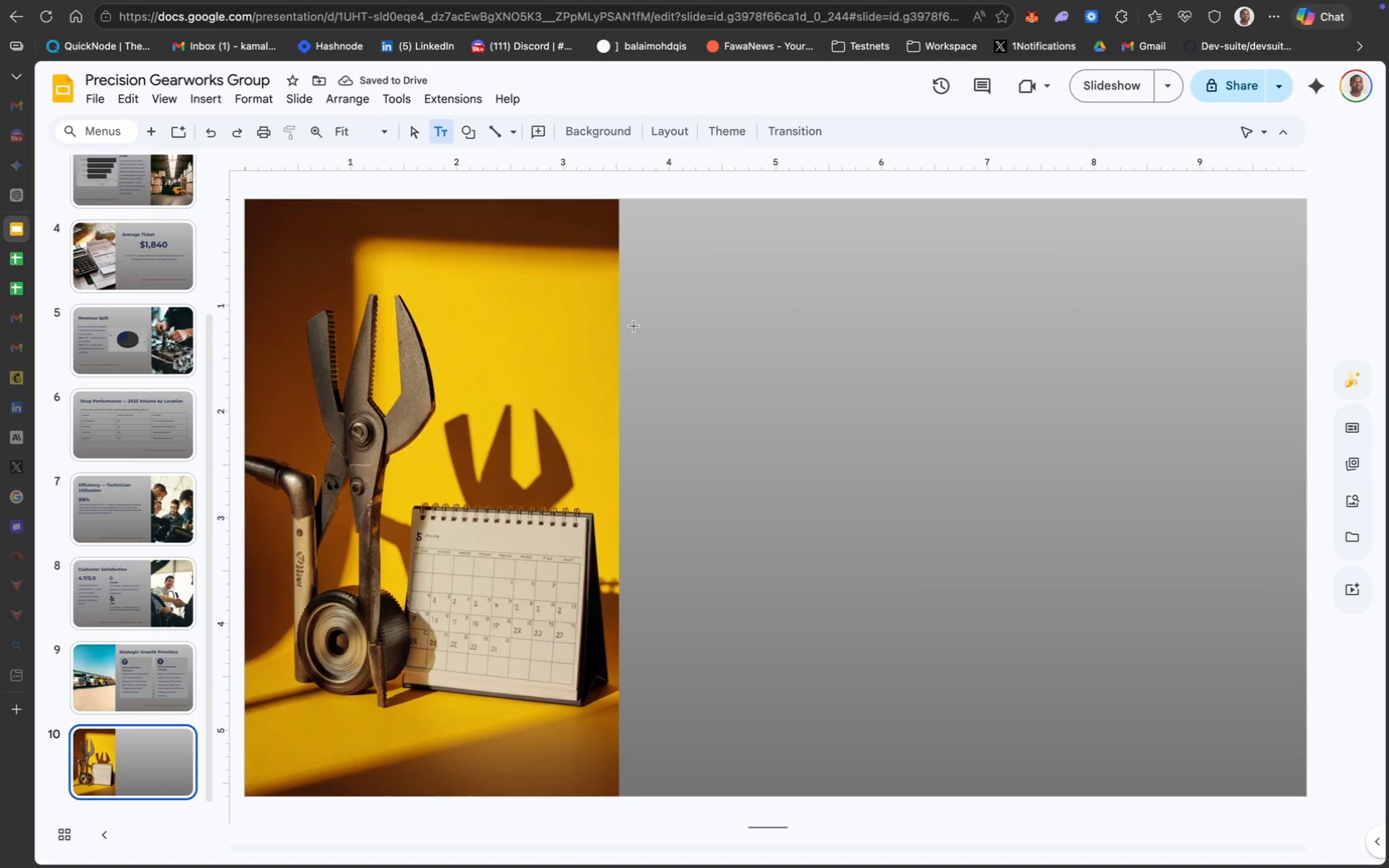 
left_click([666, 268])
 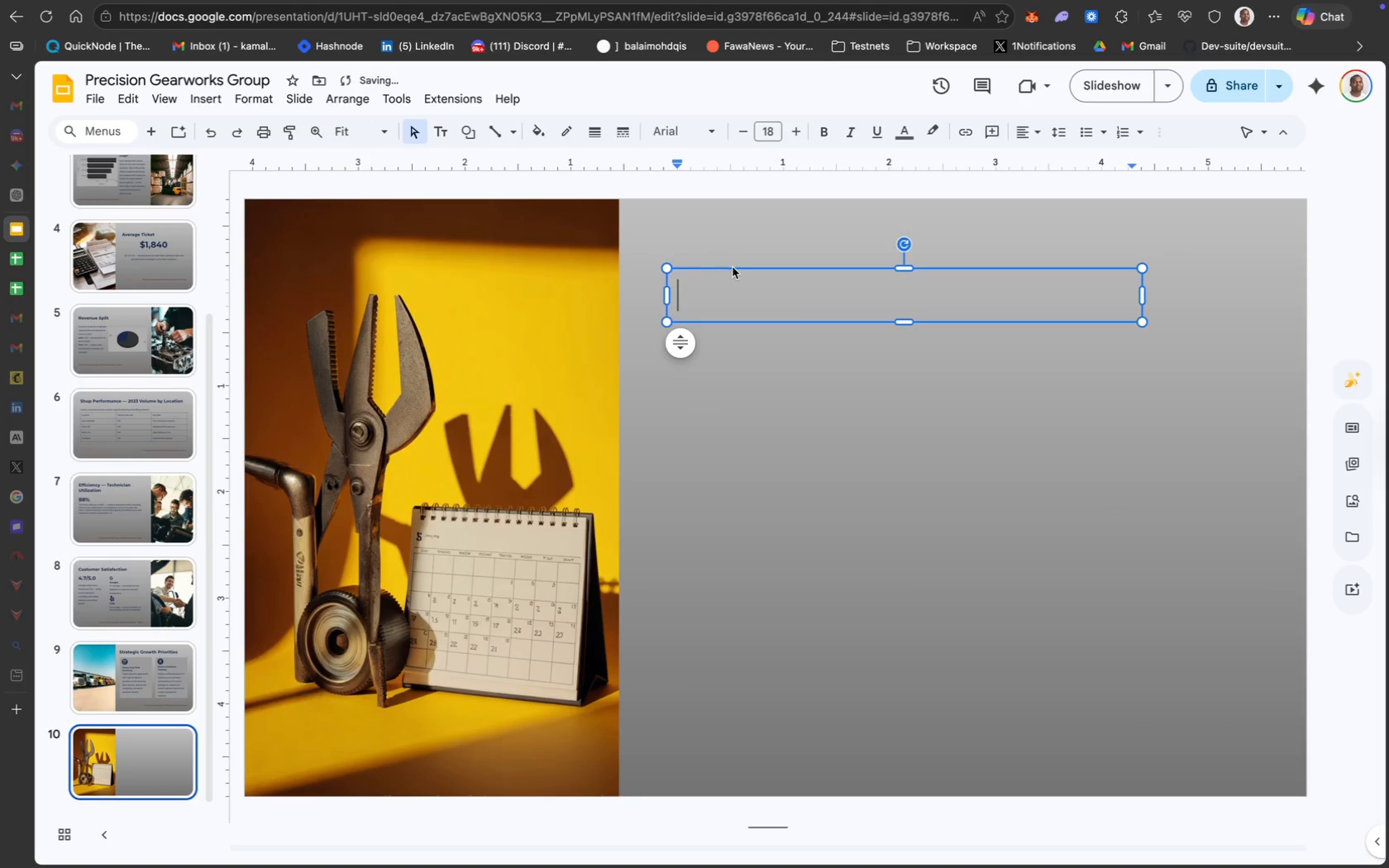 
left_click_drag(start_coordinate=[733, 268], to_coordinate=[723, 253])
 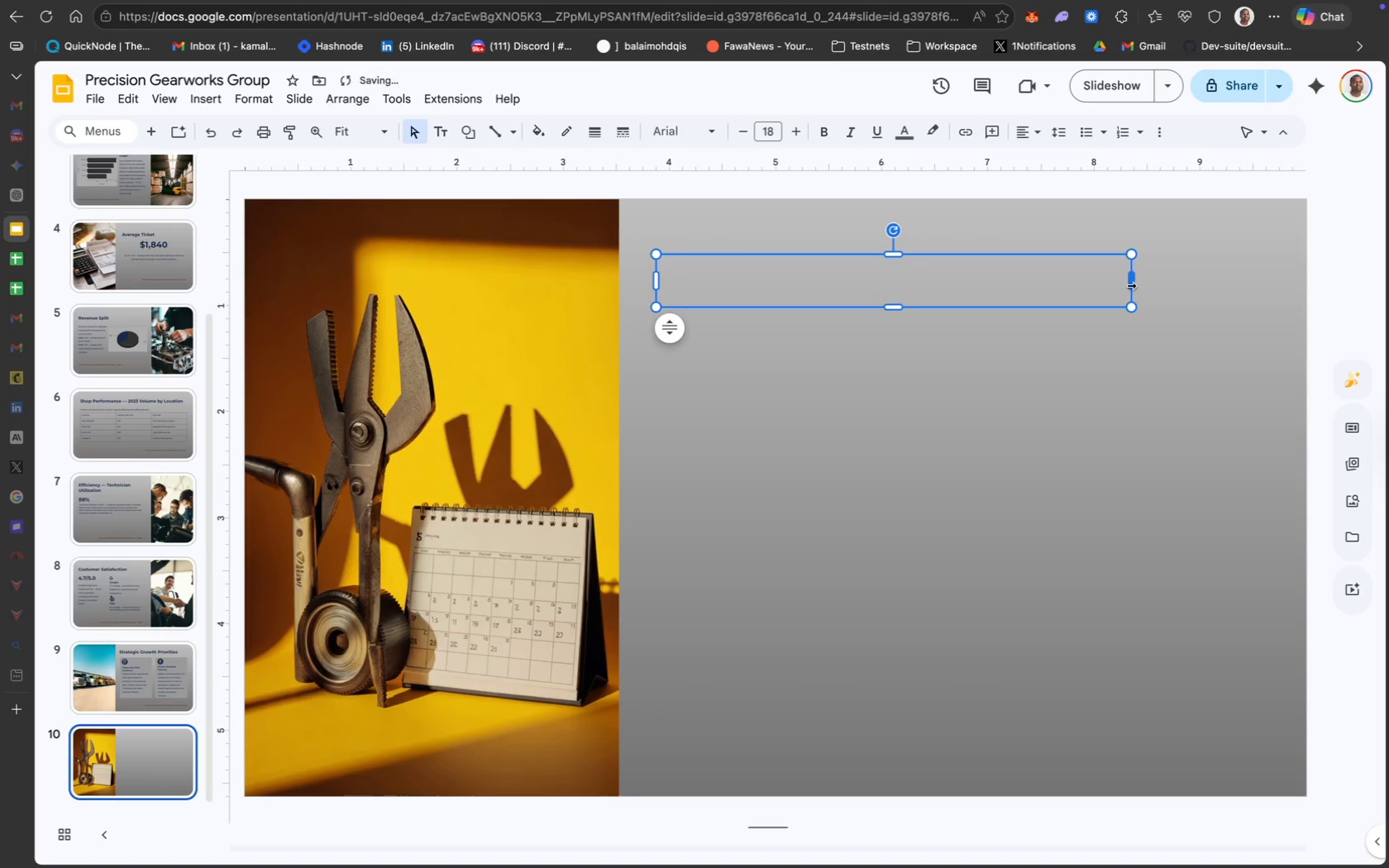 
left_click_drag(start_coordinate=[1133, 284], to_coordinate=[1252, 283])
 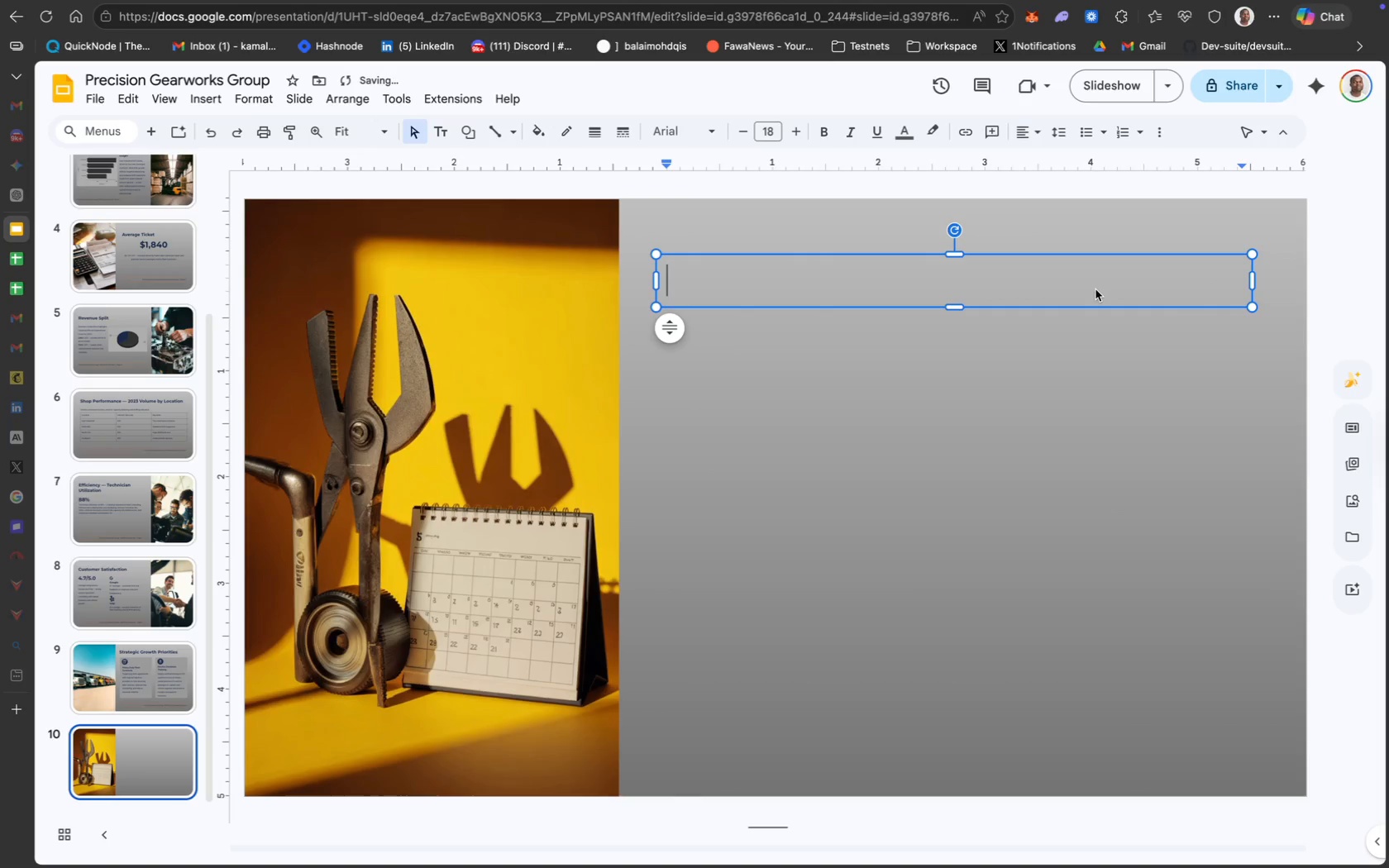 
key(CapsLock)
 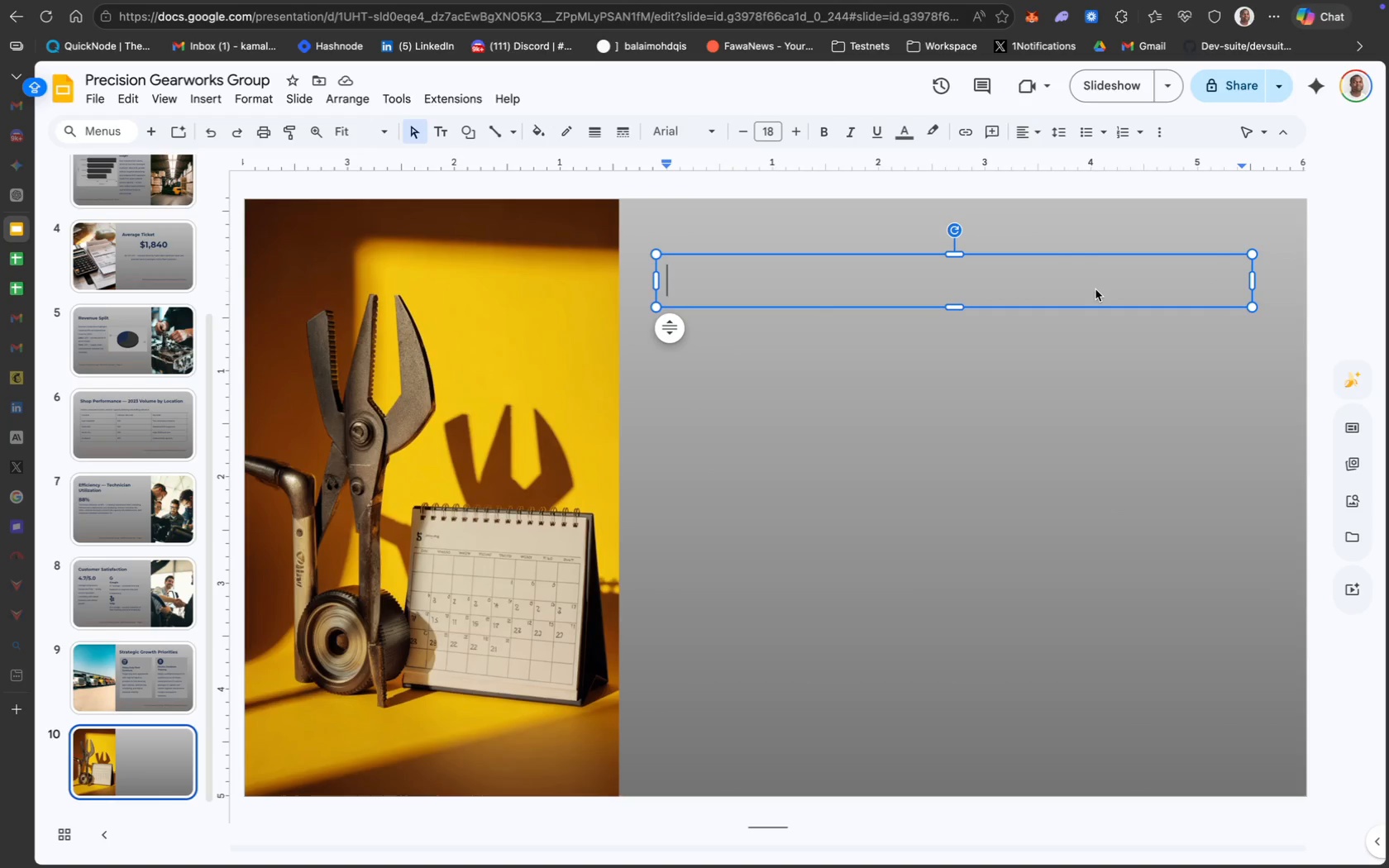 
wait(7.56)
 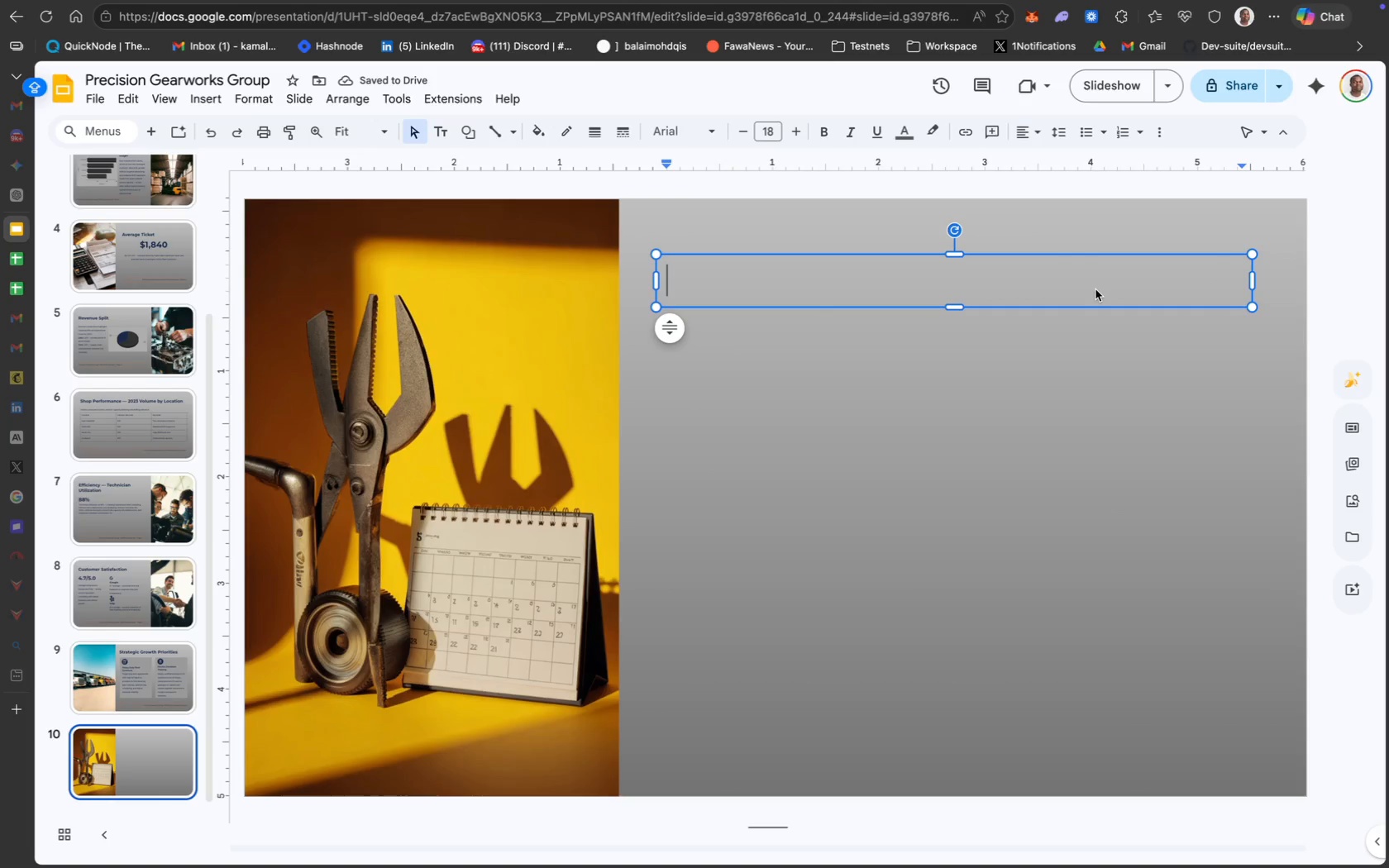 
type(Q1 Goal & Q)
key(Backspace)
type(Eqip)
key(Backspace)
key(Backspace)
type(uipment Upgrade Roadmap)
 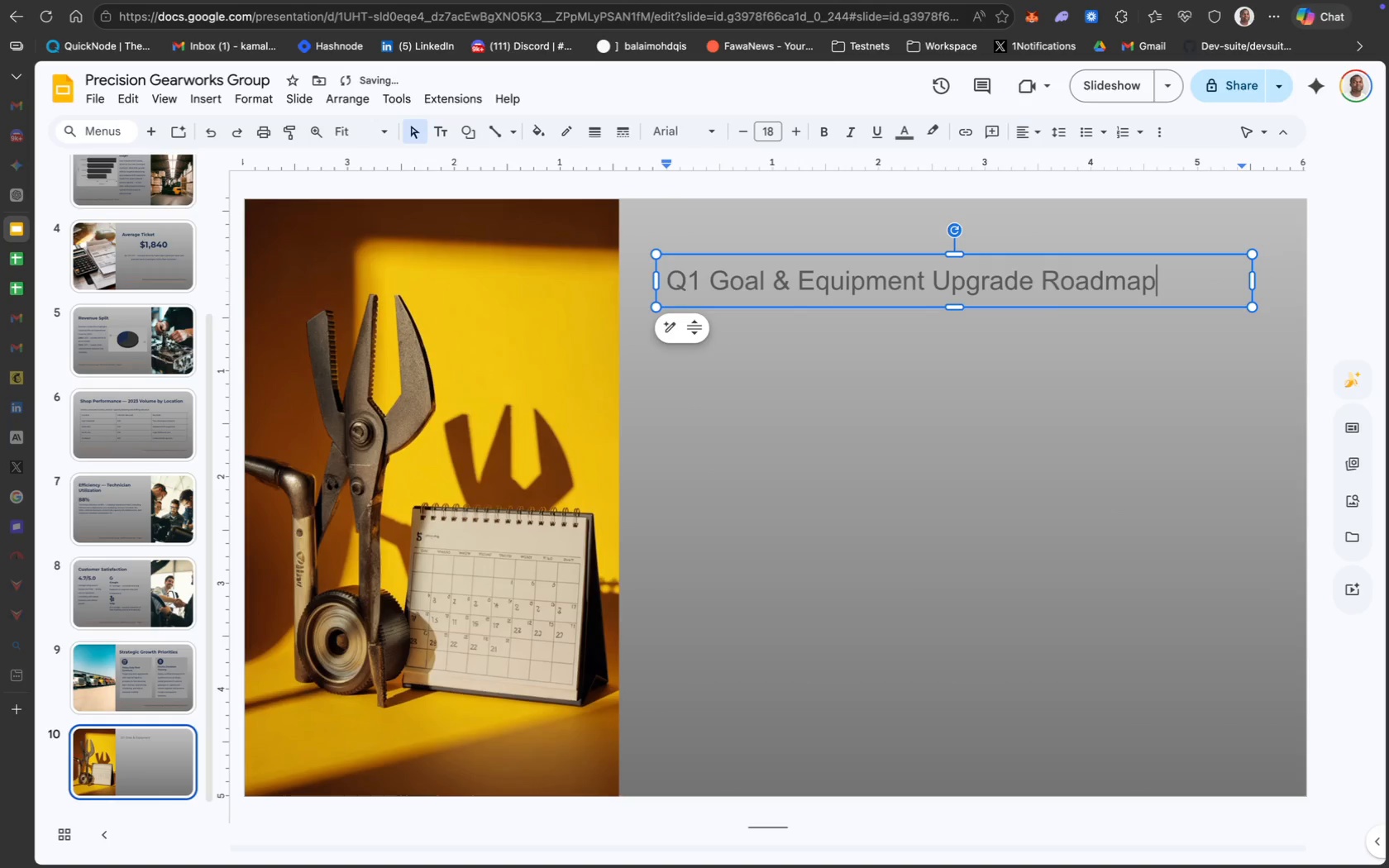 
 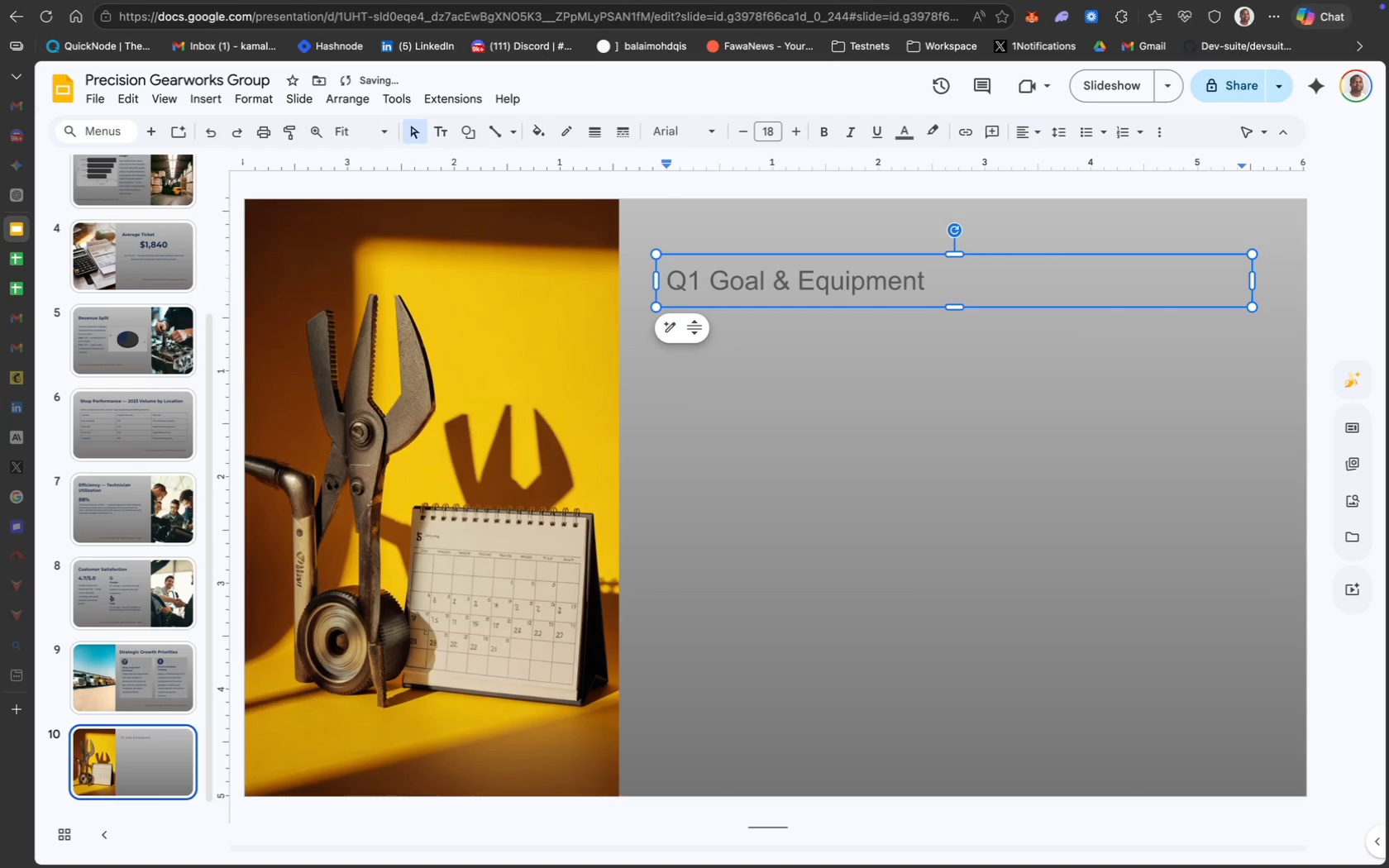 
key(Meta+CommandLeft)
 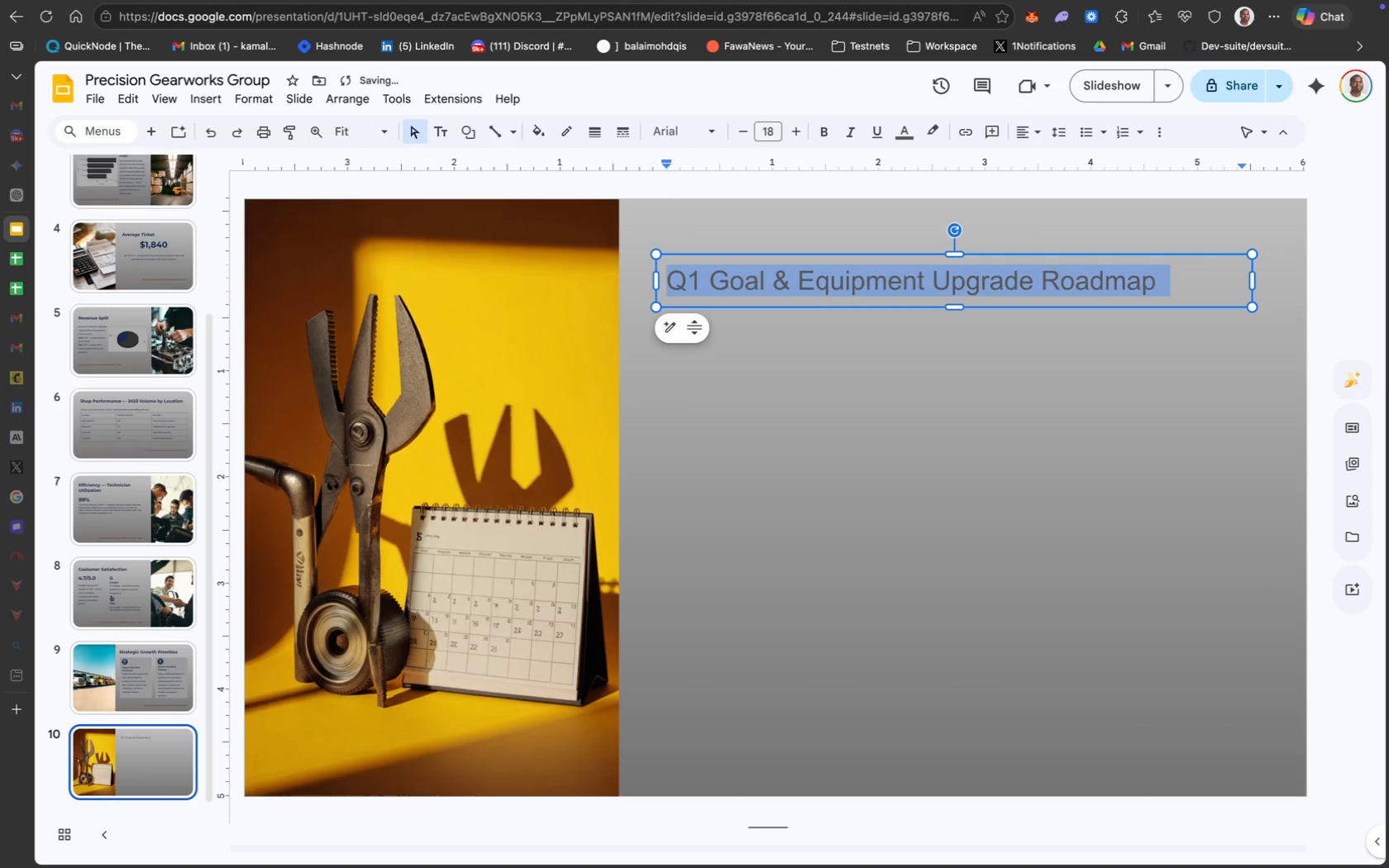 
key(Meta+A)
 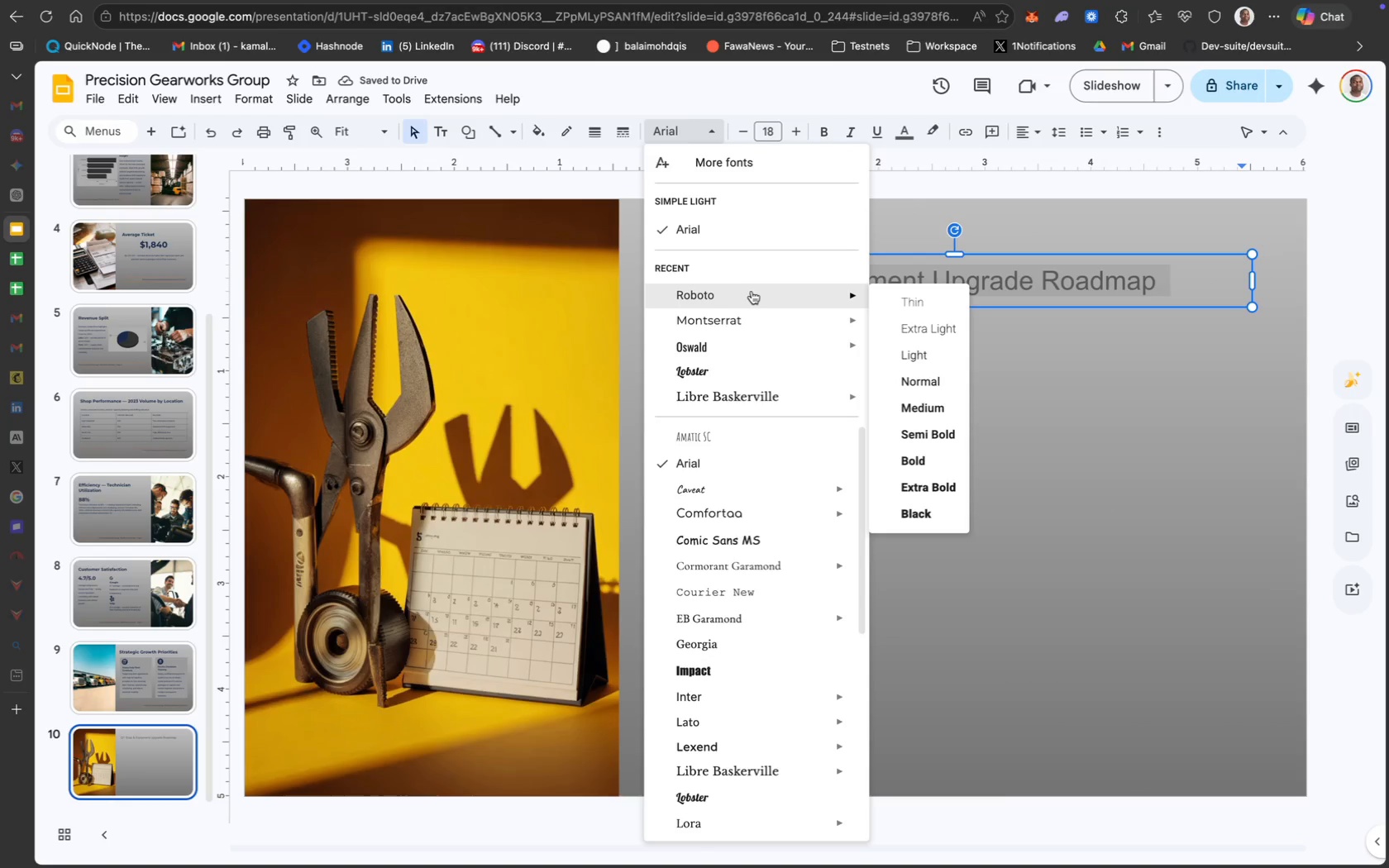 
wait(5.49)
 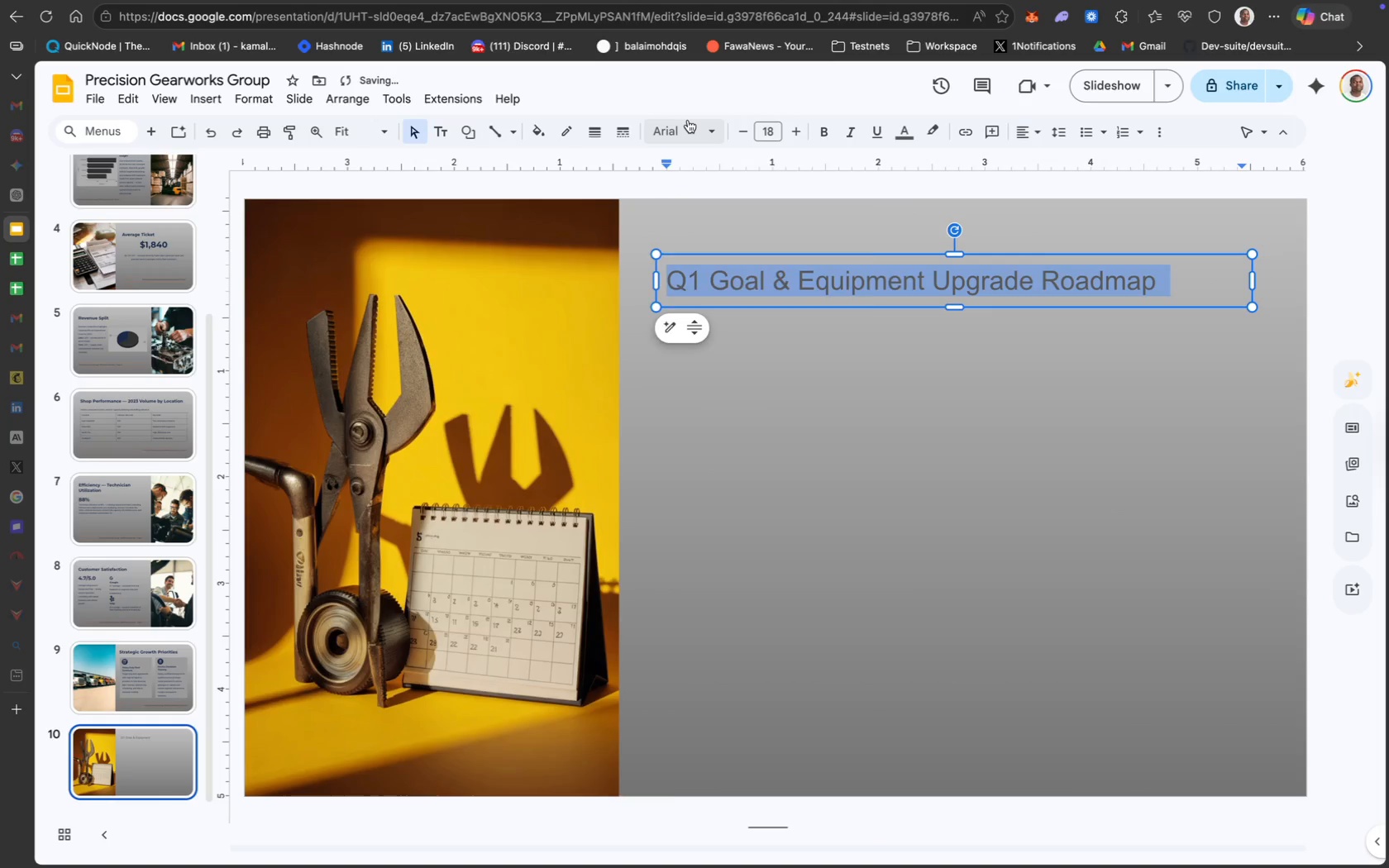 
mouse_move([779, 316])
 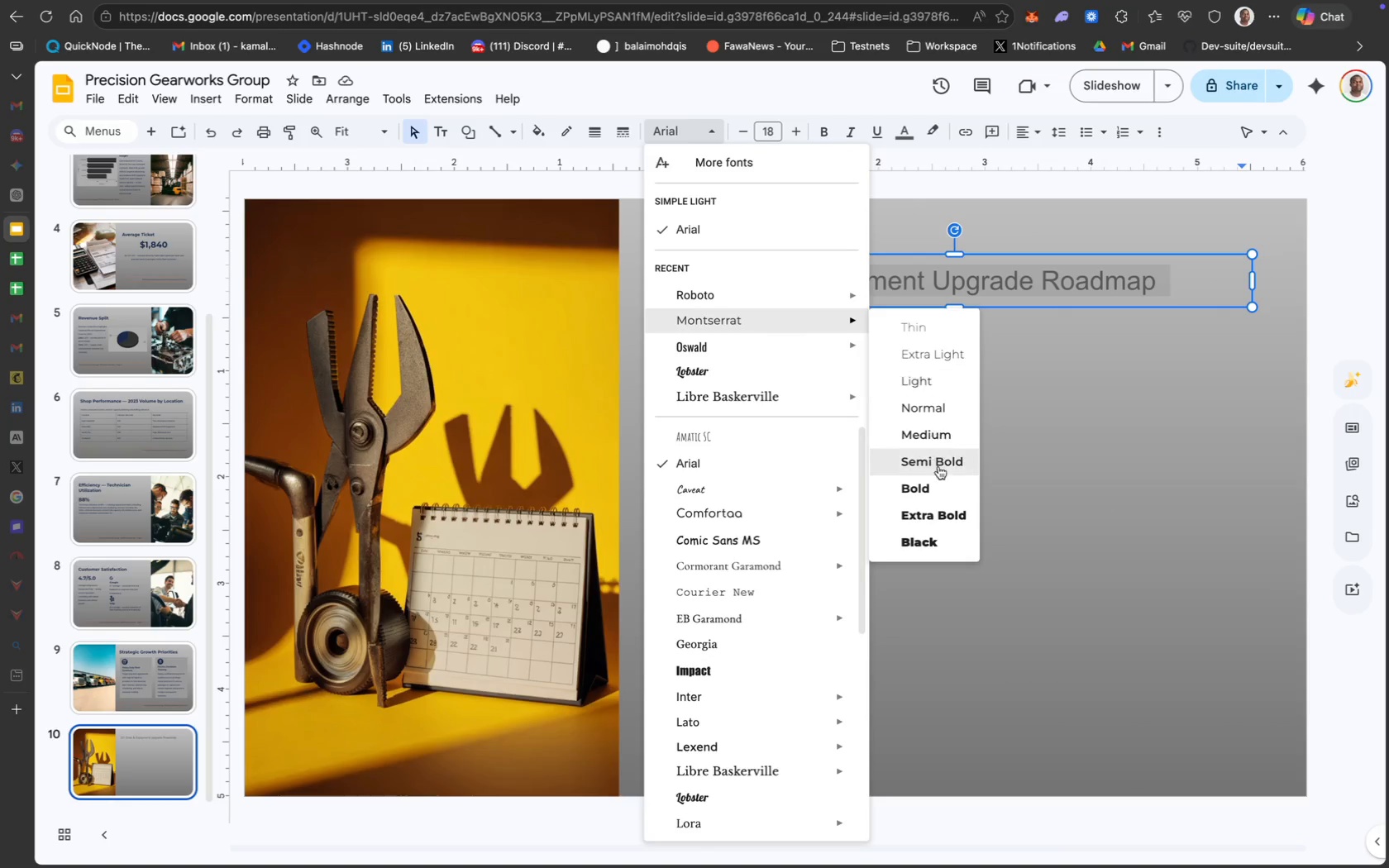 
left_click([949, 479])
 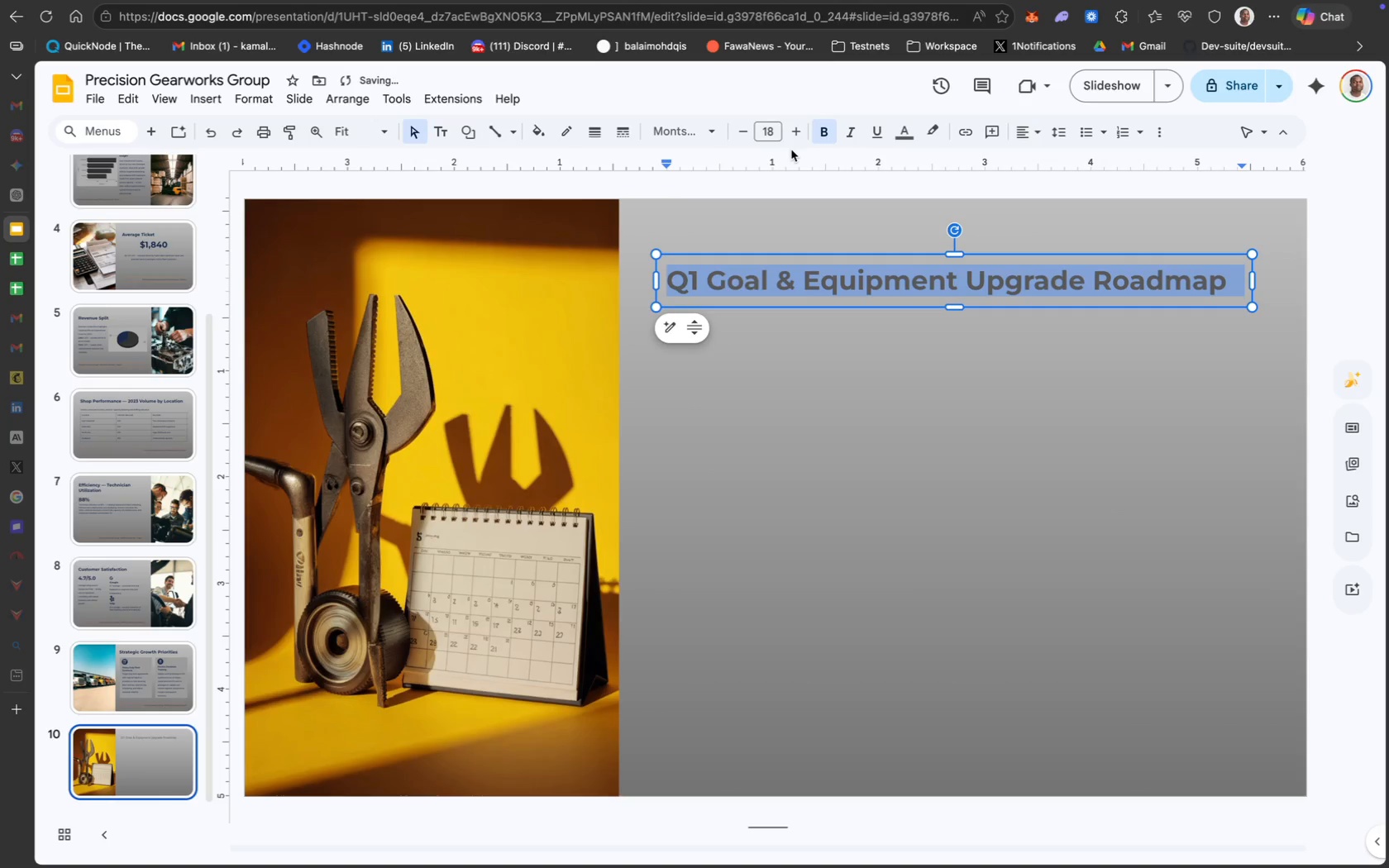 
left_click([774, 136])
 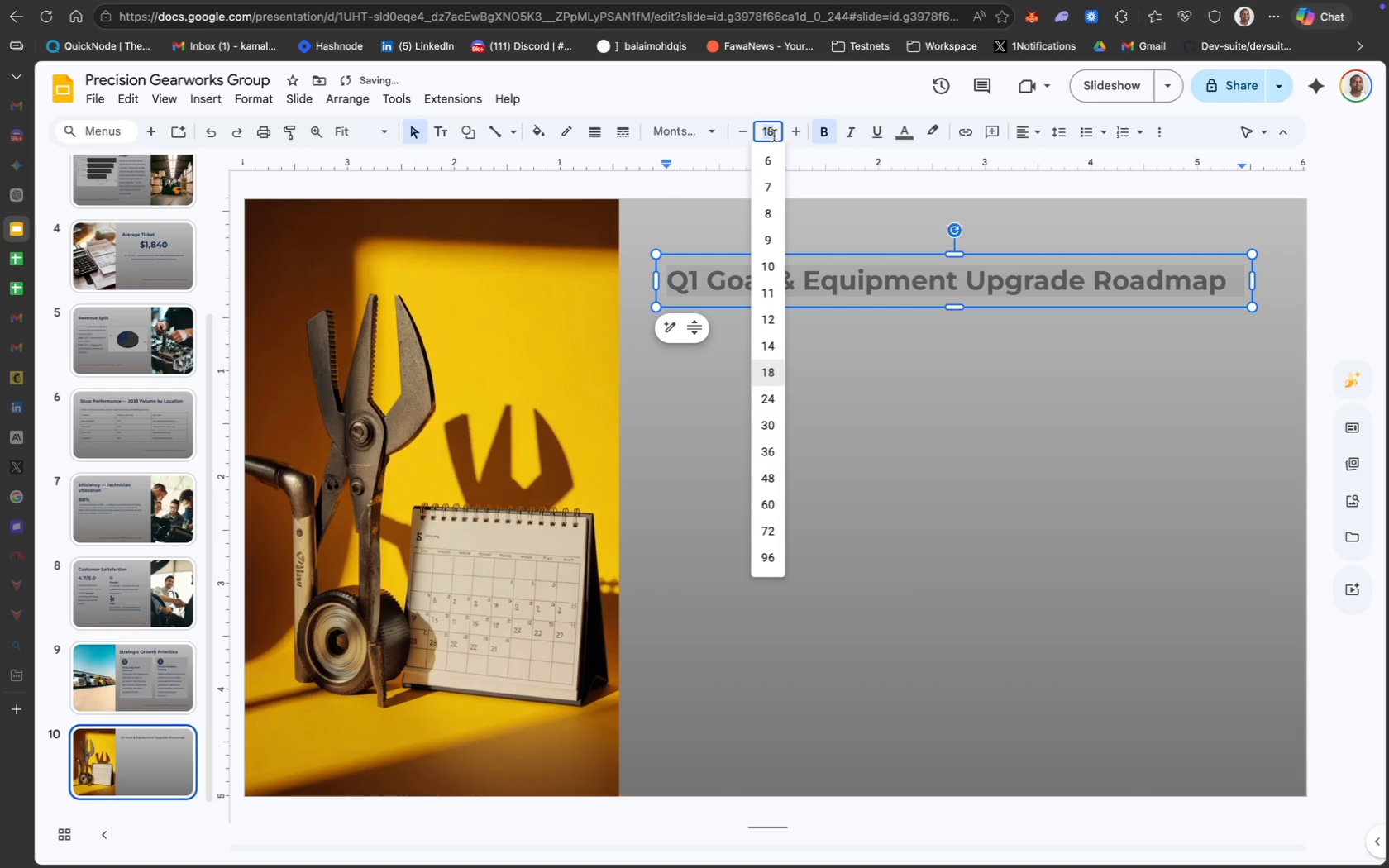 
type(25)
 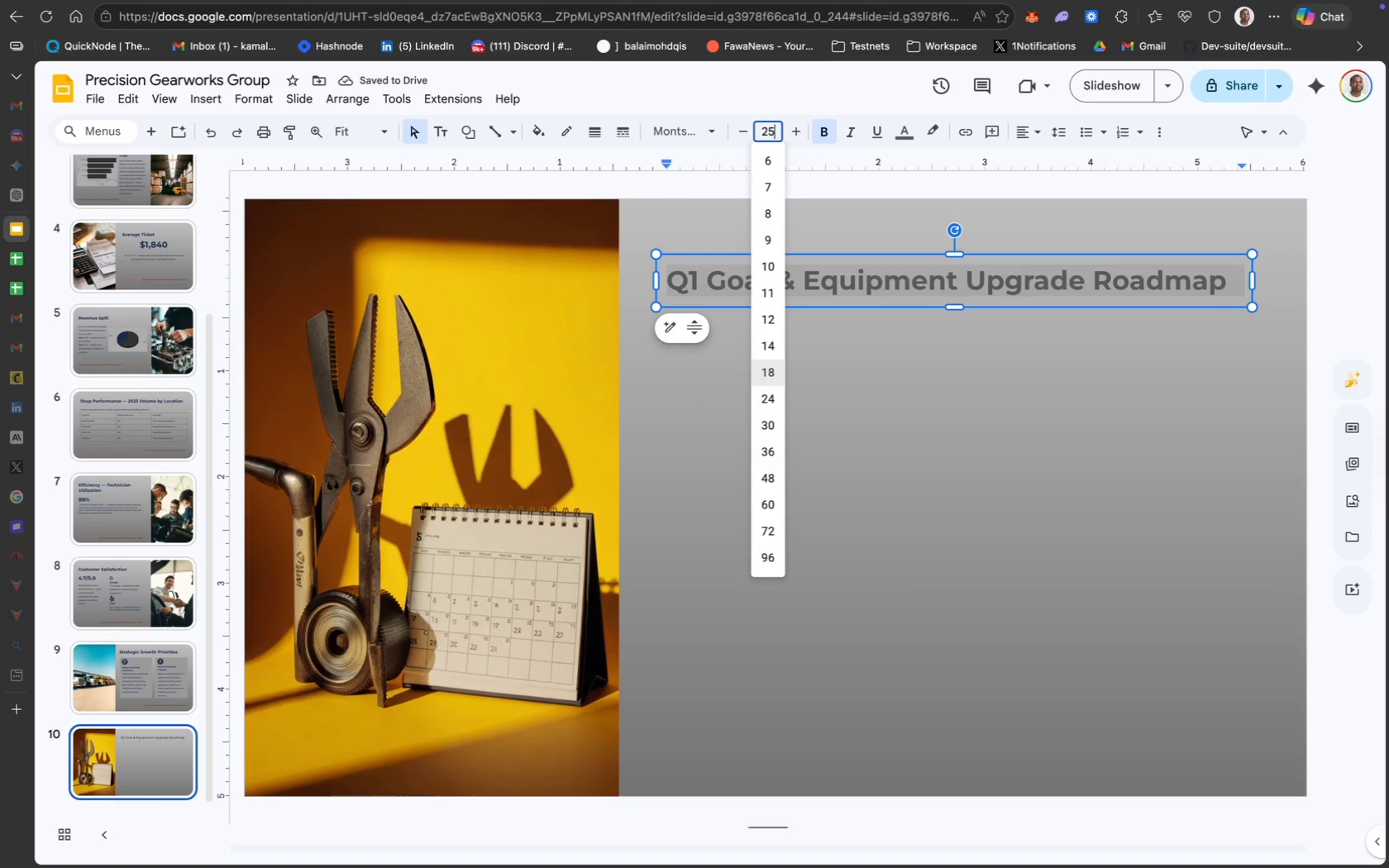 
key(Enter)
 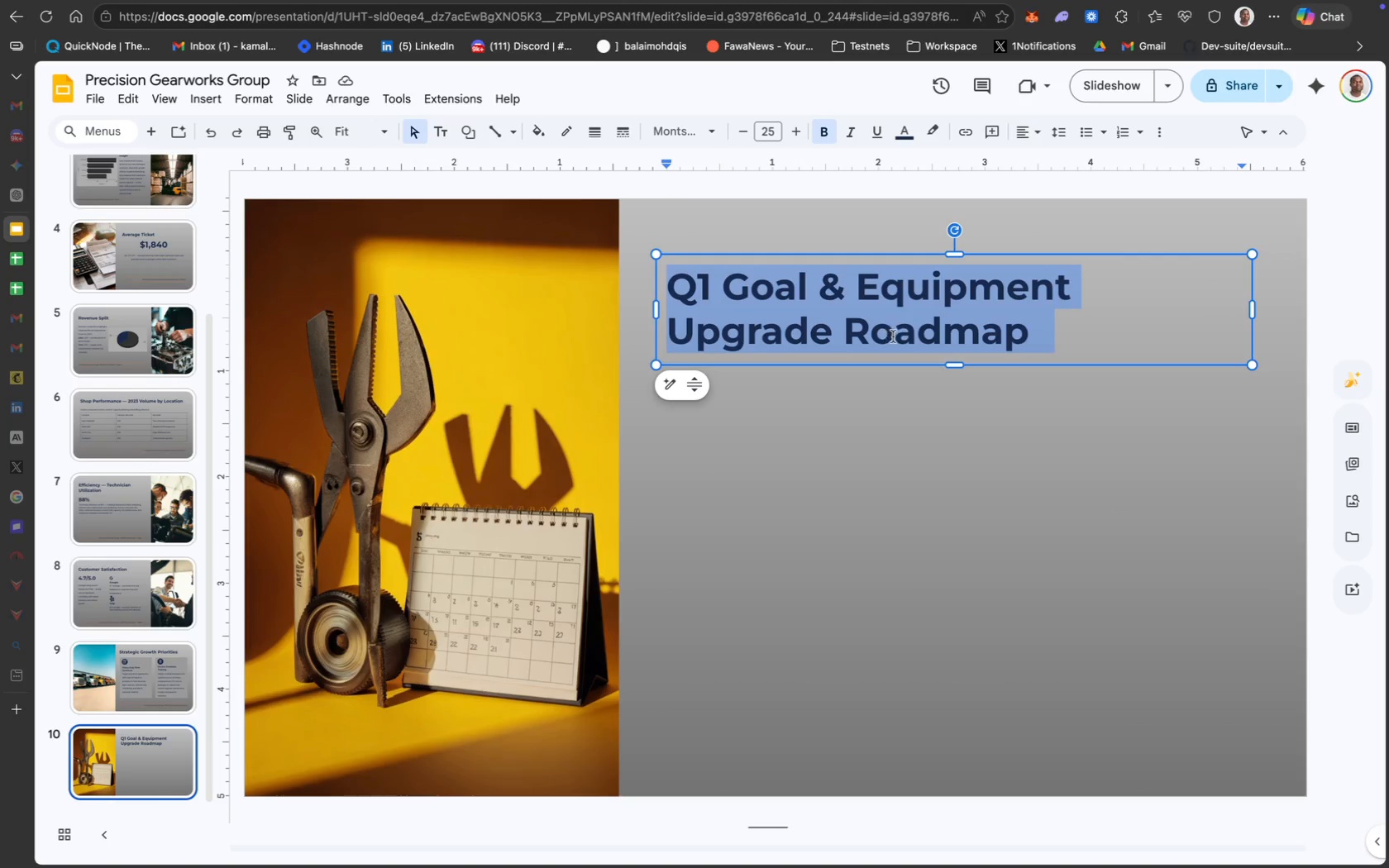 
wait(78.93)
 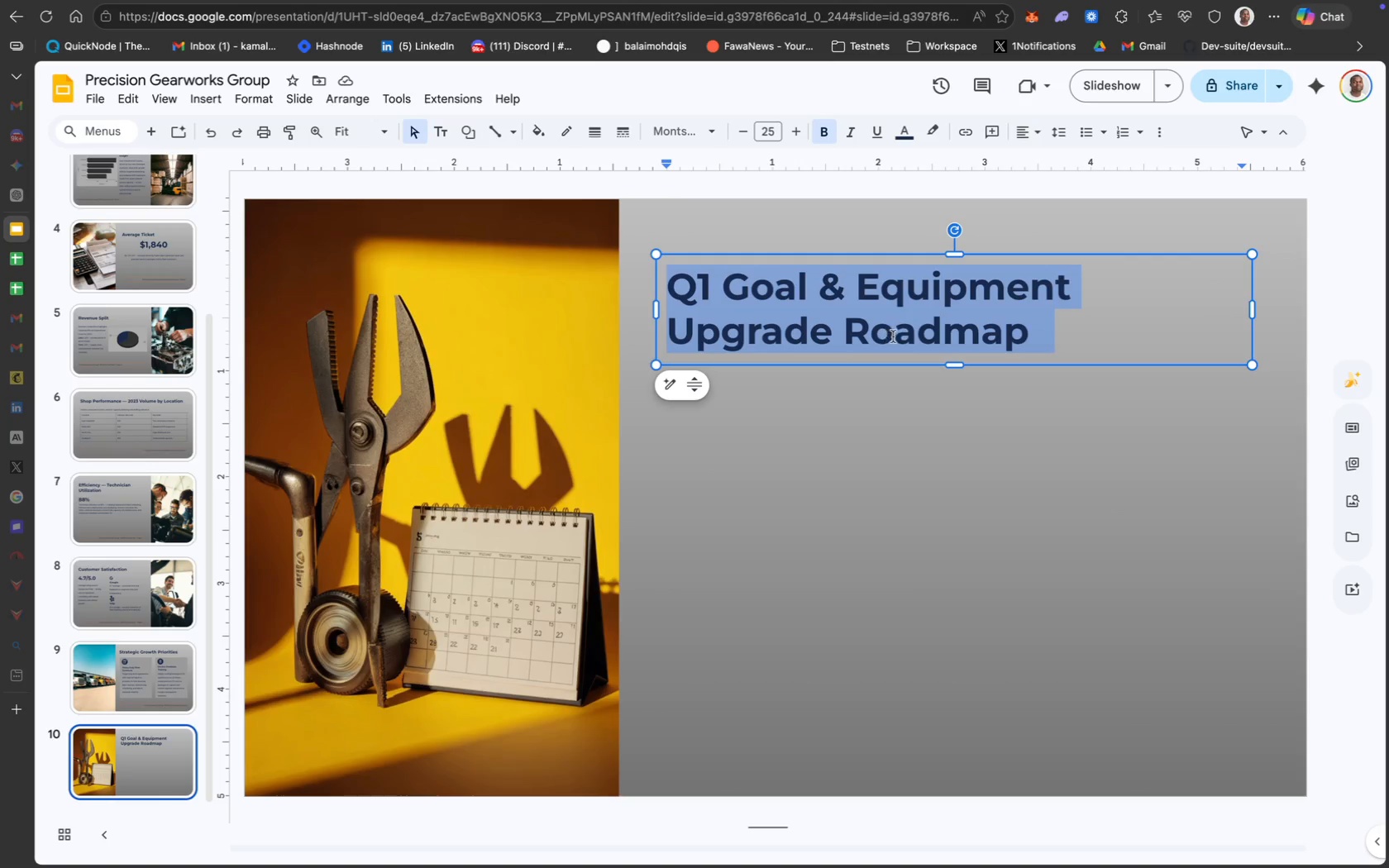 
left_click([871, 432])
 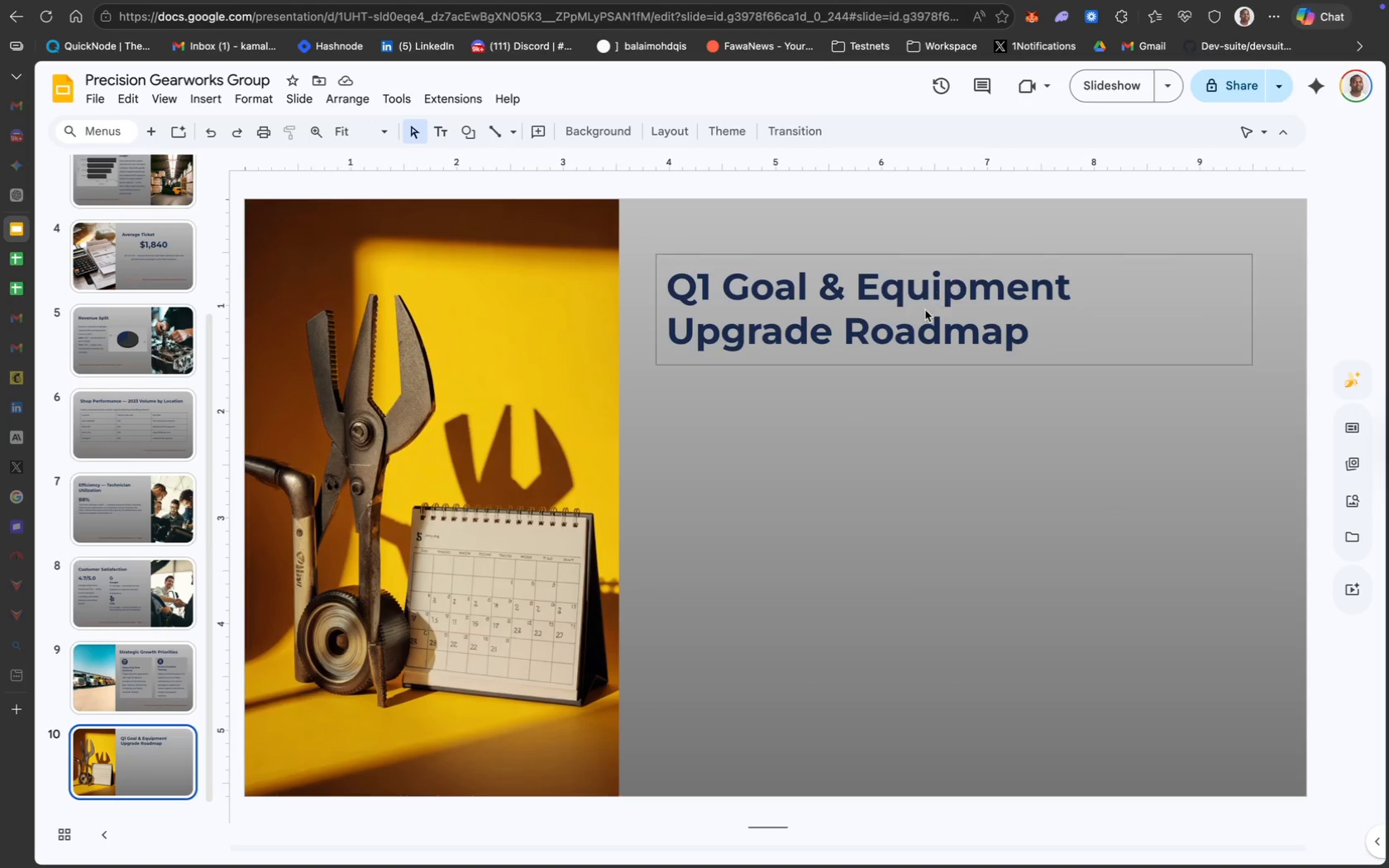 
key(Meta+A)
 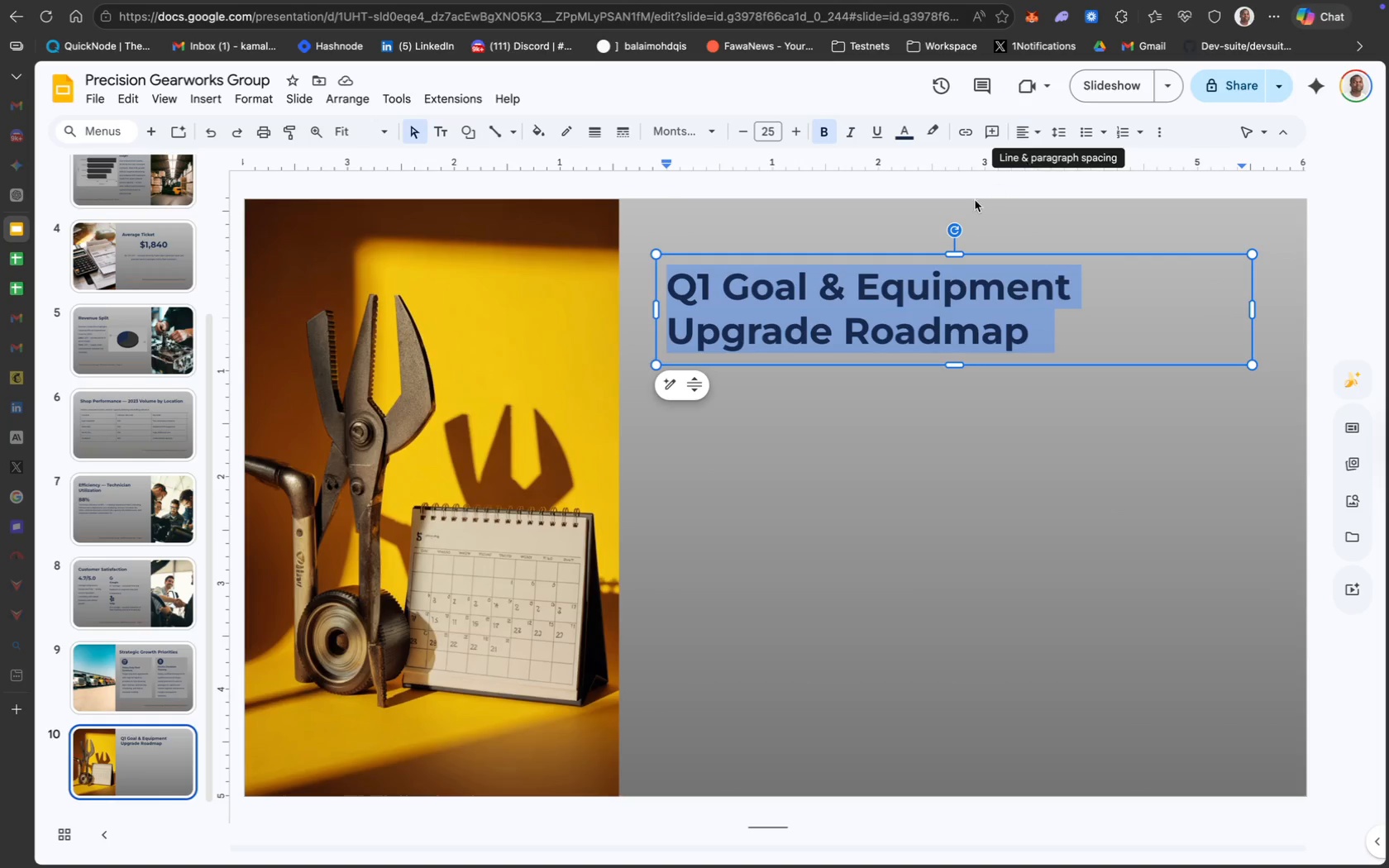 
left_click([885, 393])
 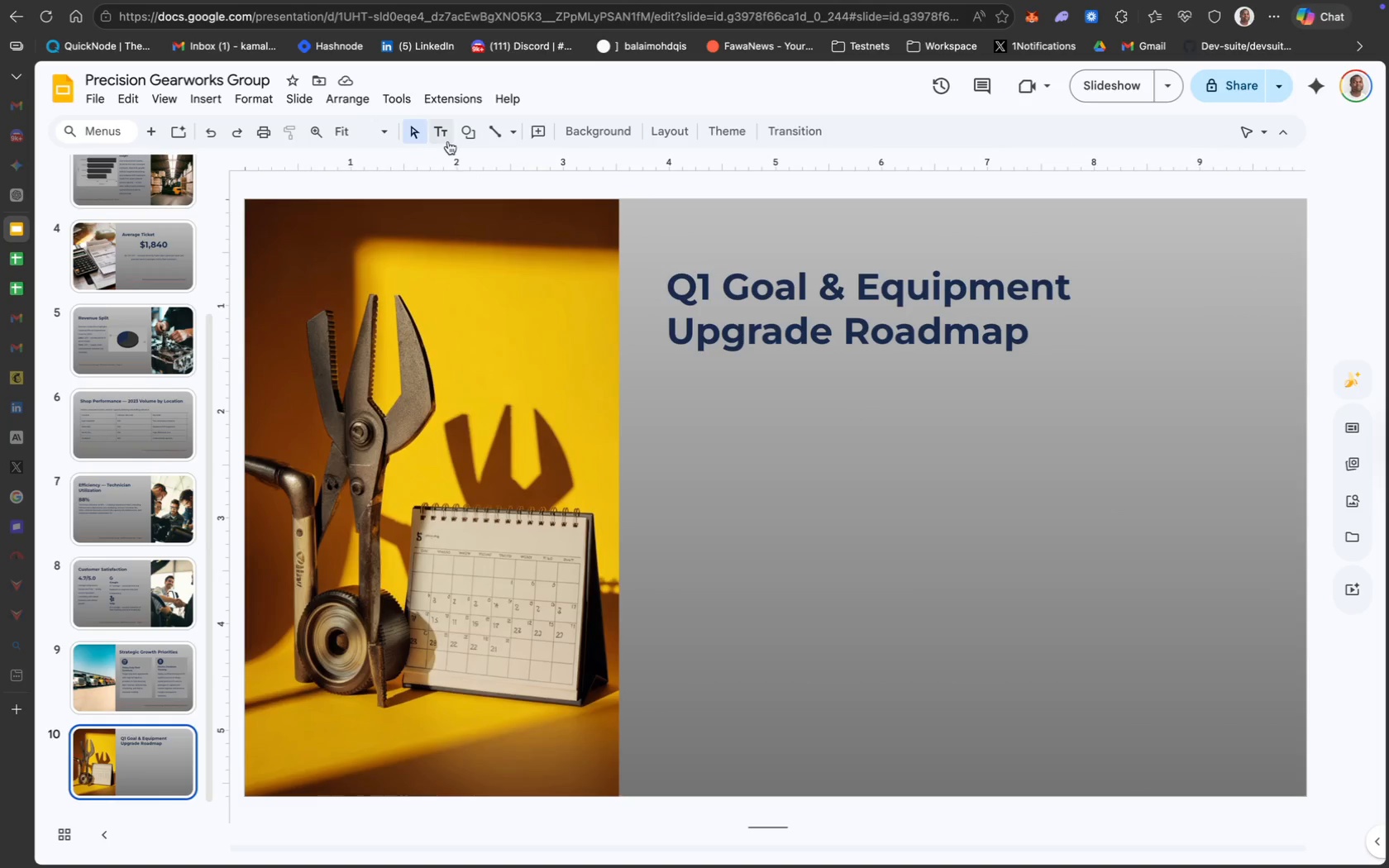 
mouse_move([500, 134])
 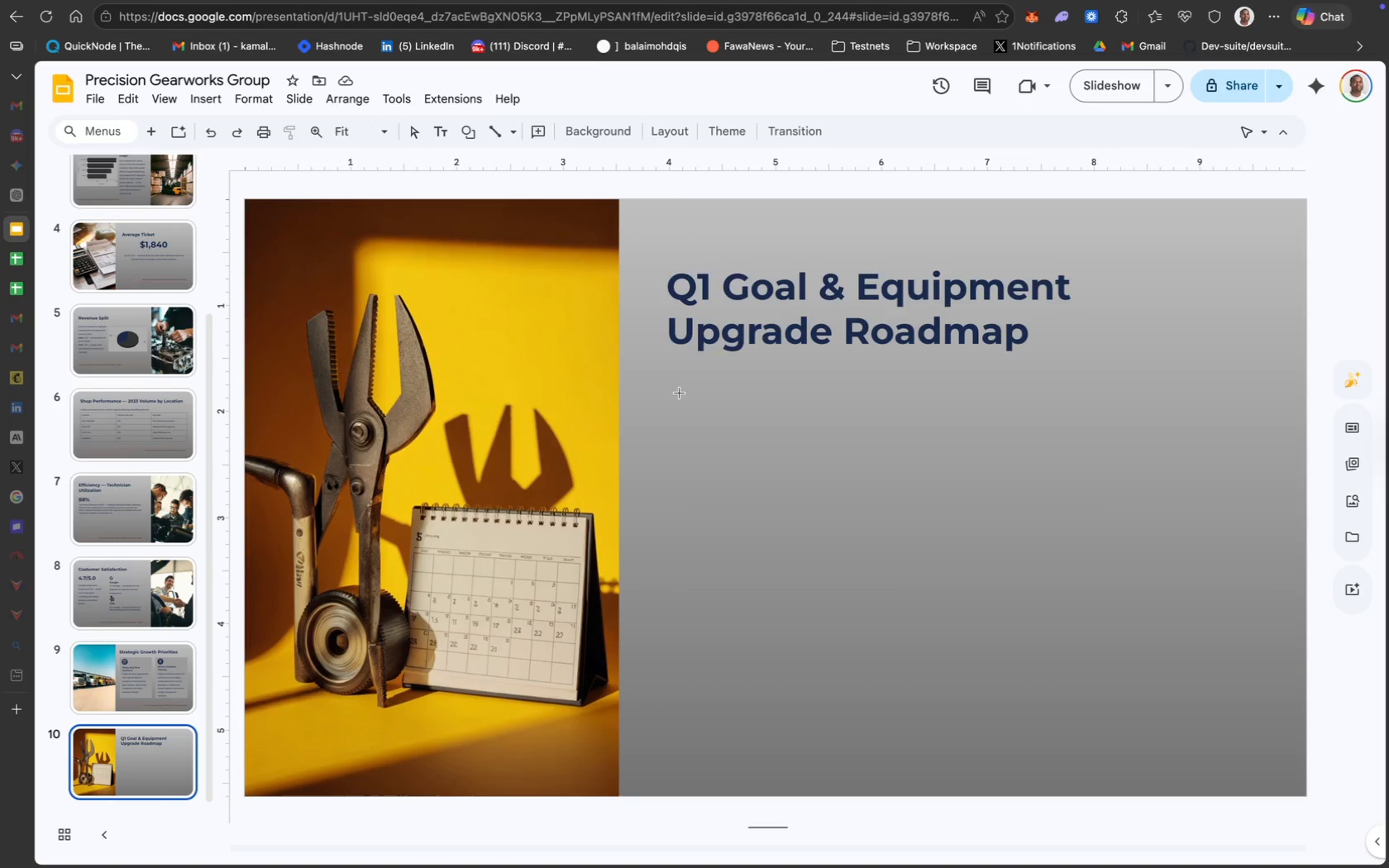 
wait(16.75)
 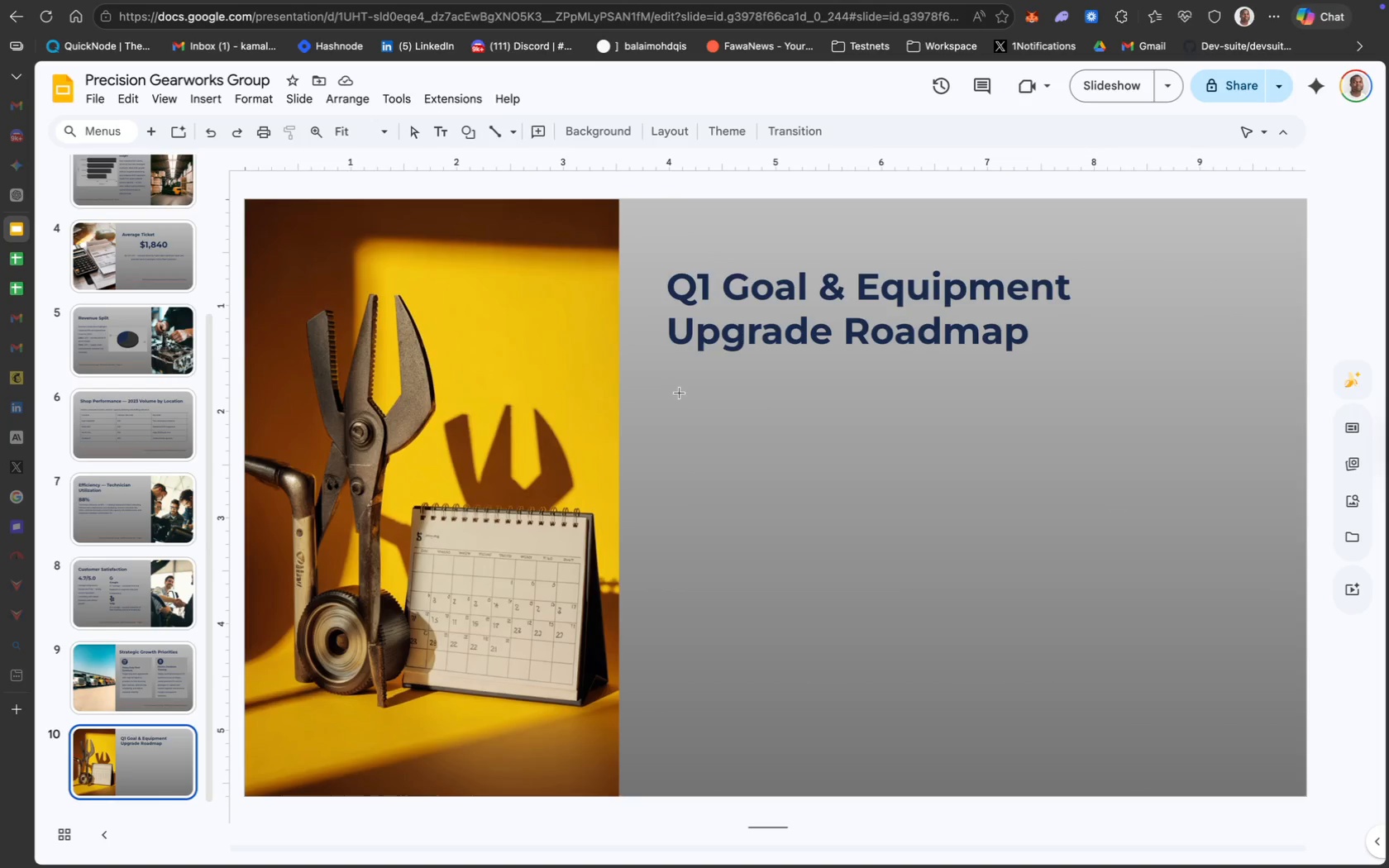 
left_click_drag(start_coordinate=[673, 391], to_coordinate=[670, 486])
 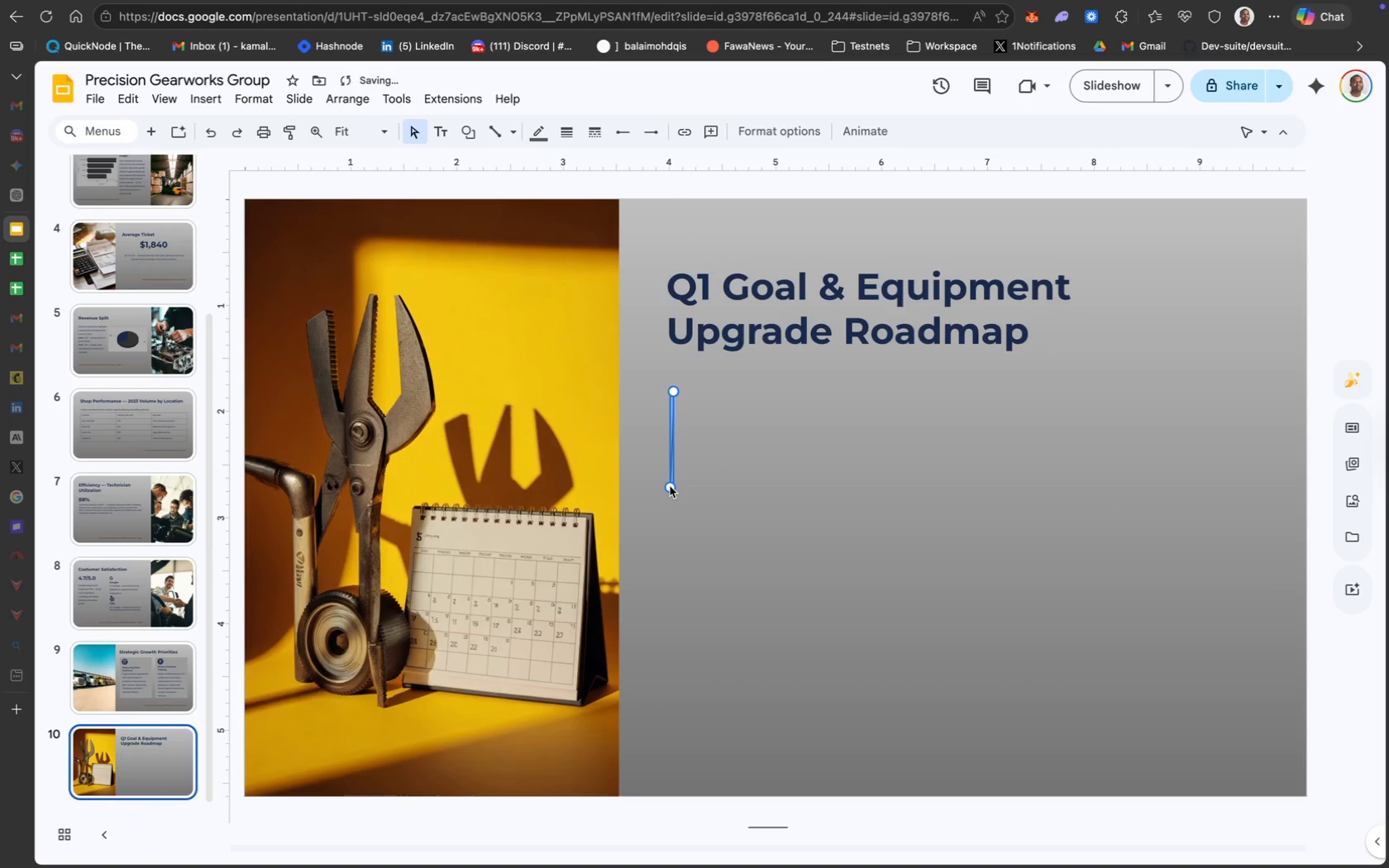 
key(Meta+Z)
 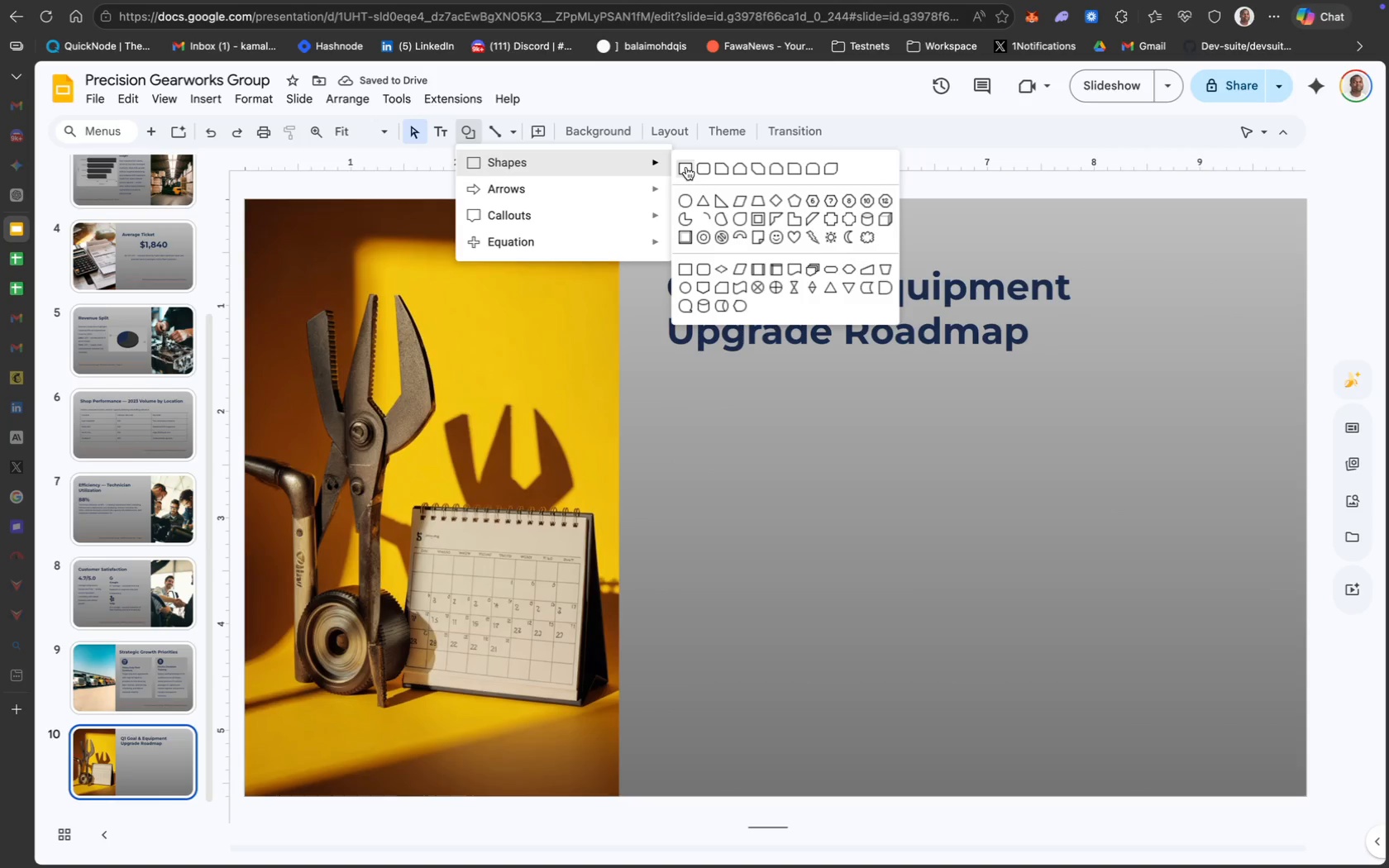 
wait(6.97)
 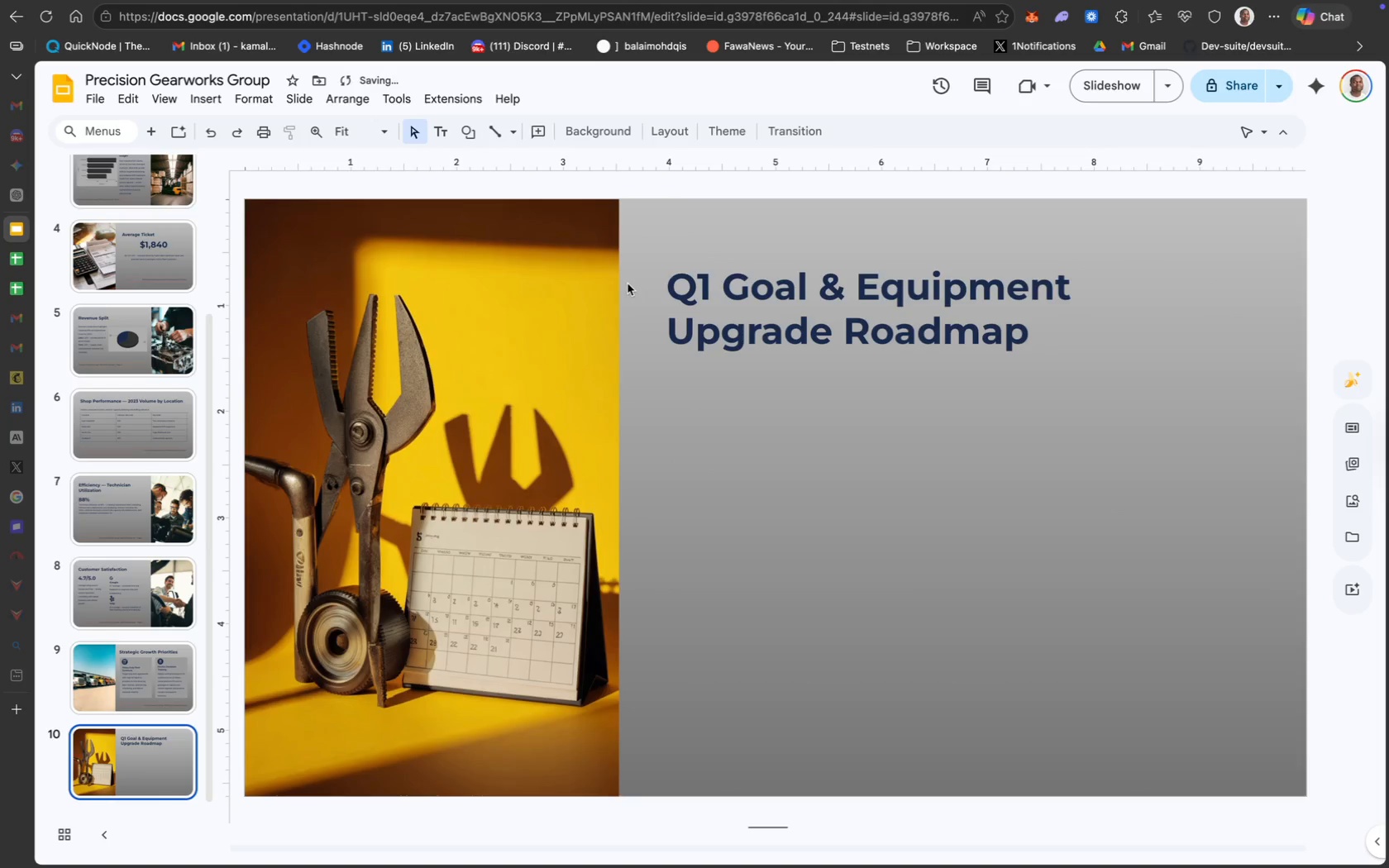 
left_click_drag(start_coordinate=[668, 384], to_coordinate=[671, 482])
 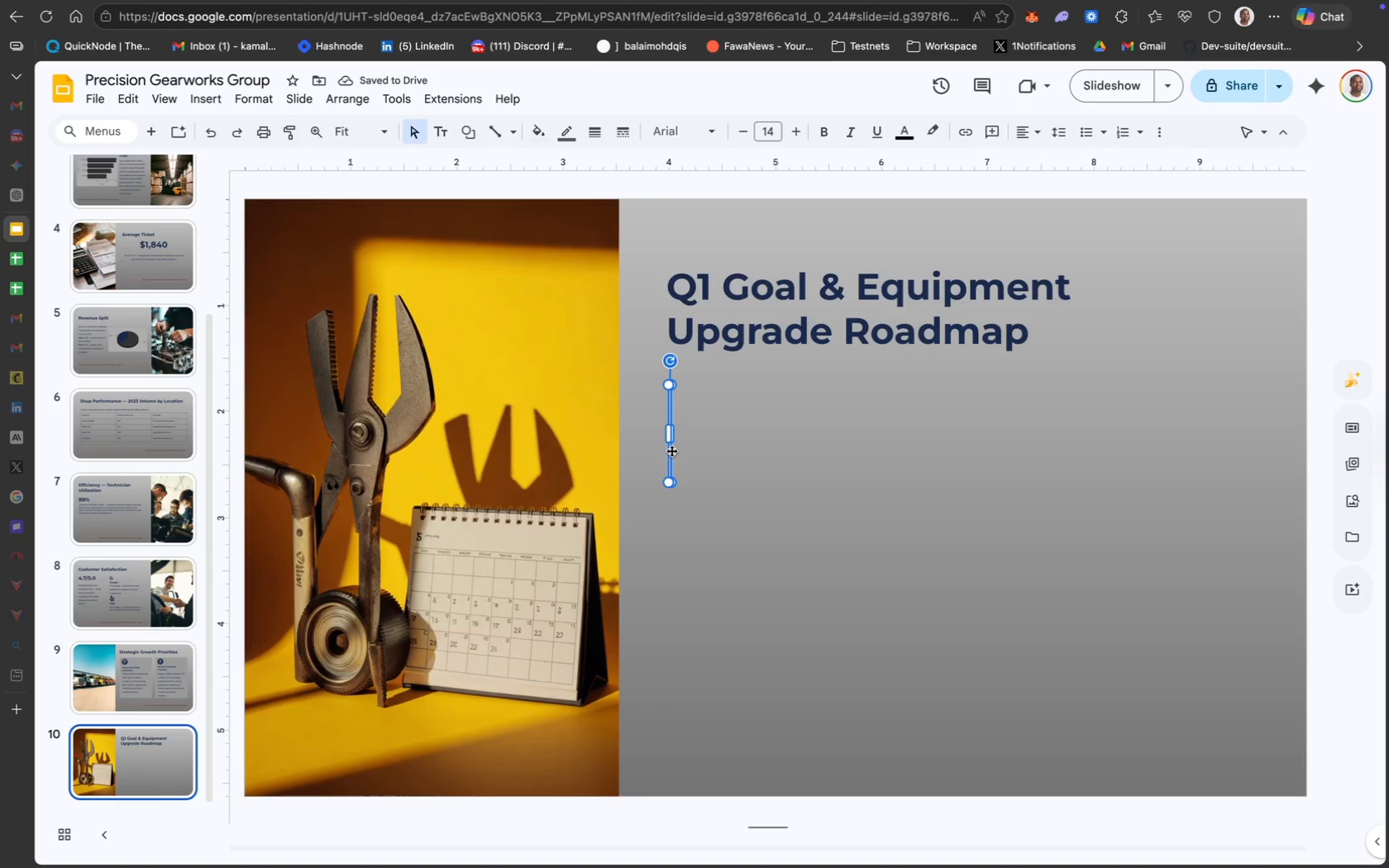 
wait(5.63)
 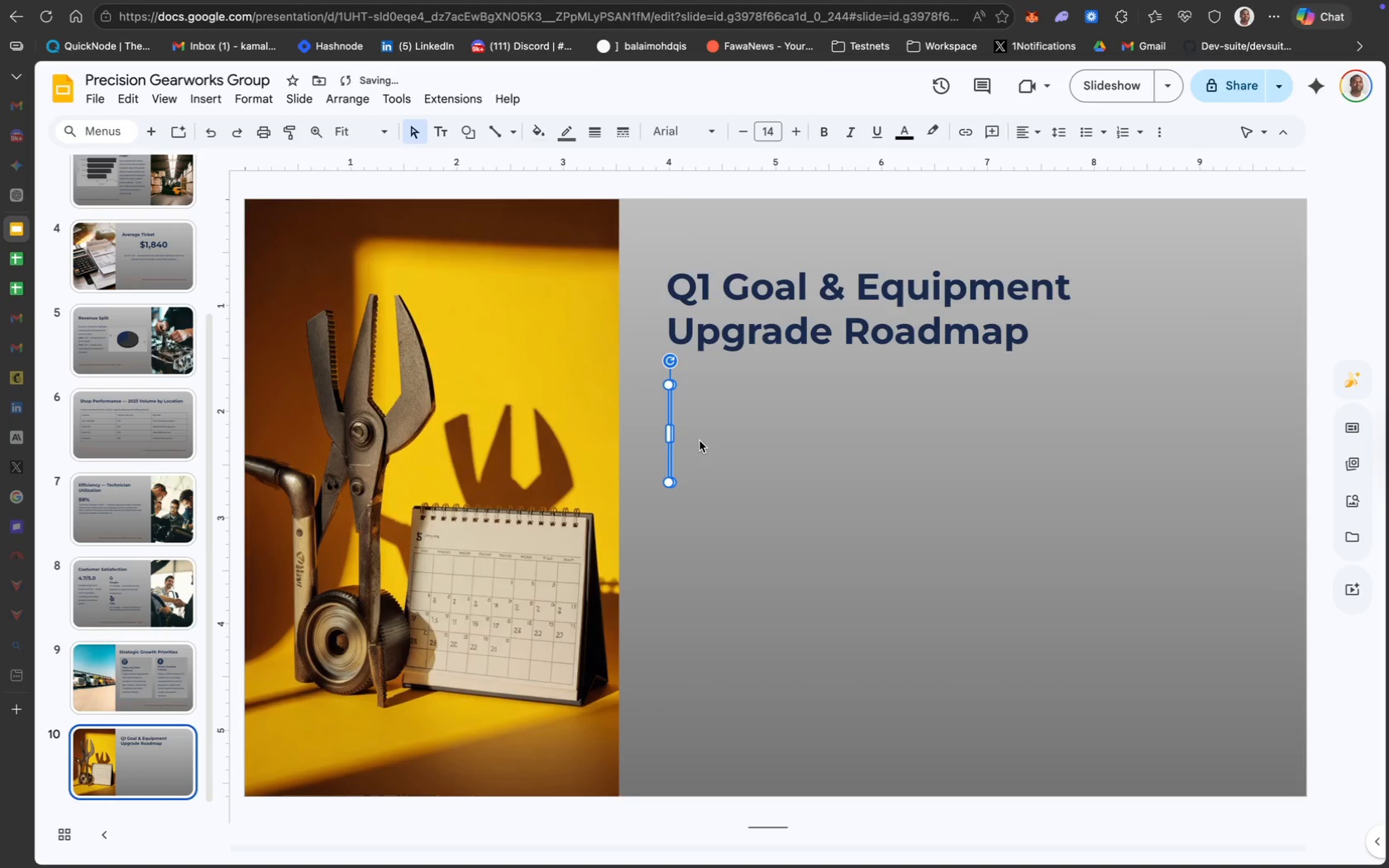 
left_click([708, 423])
 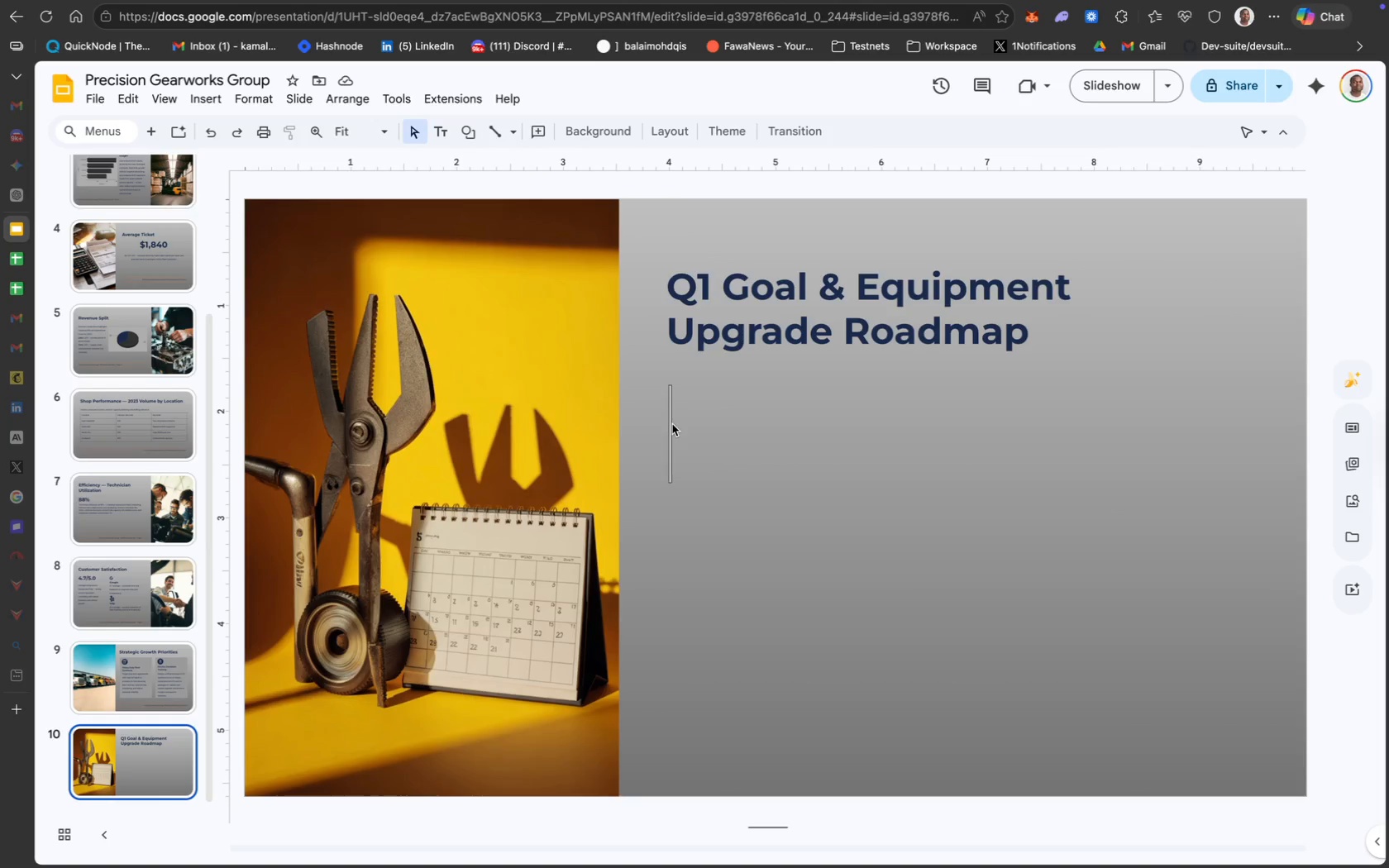 
left_click([671, 424])
 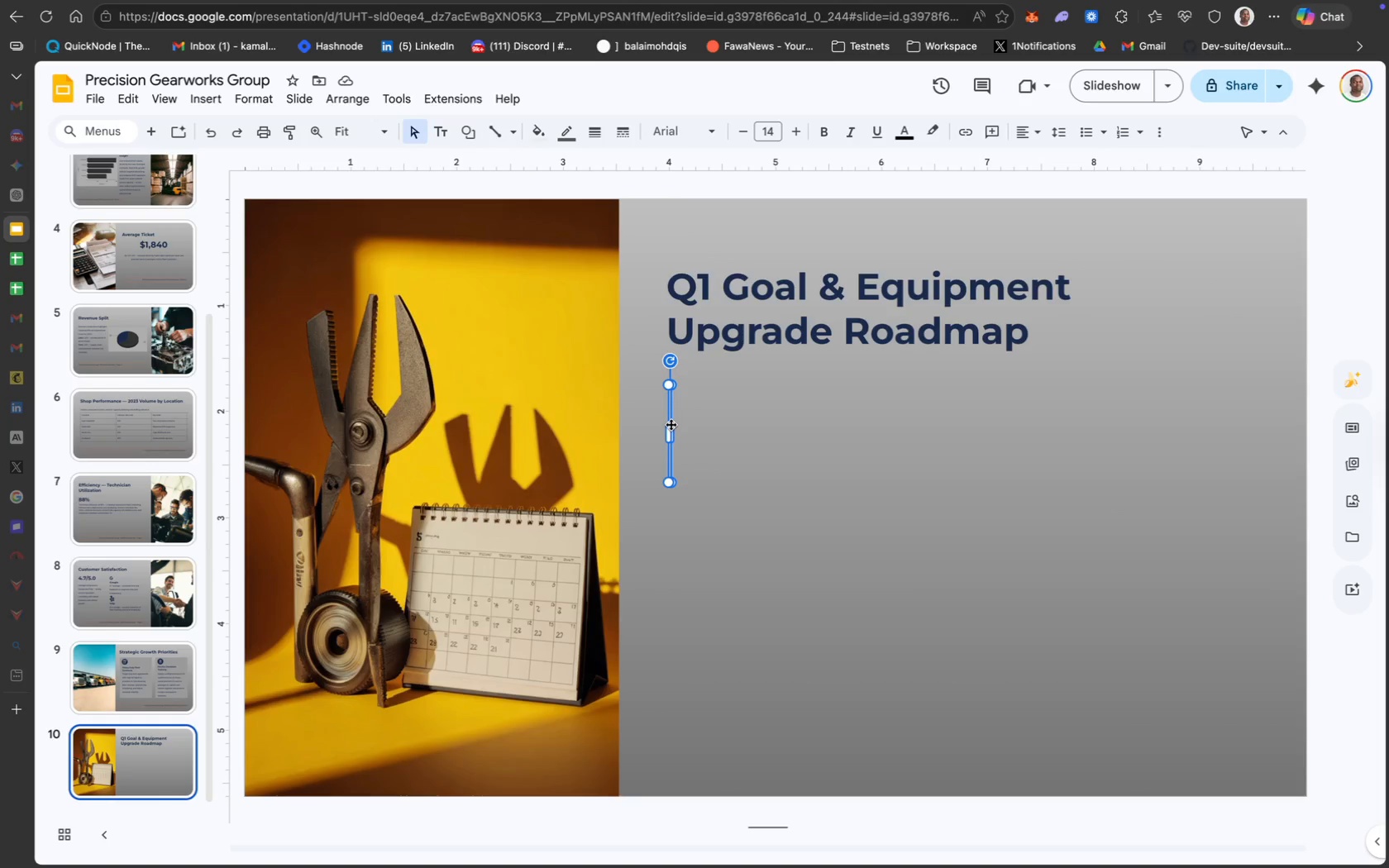 
left_click_drag(start_coordinate=[671, 424], to_coordinate=[671, 432])
 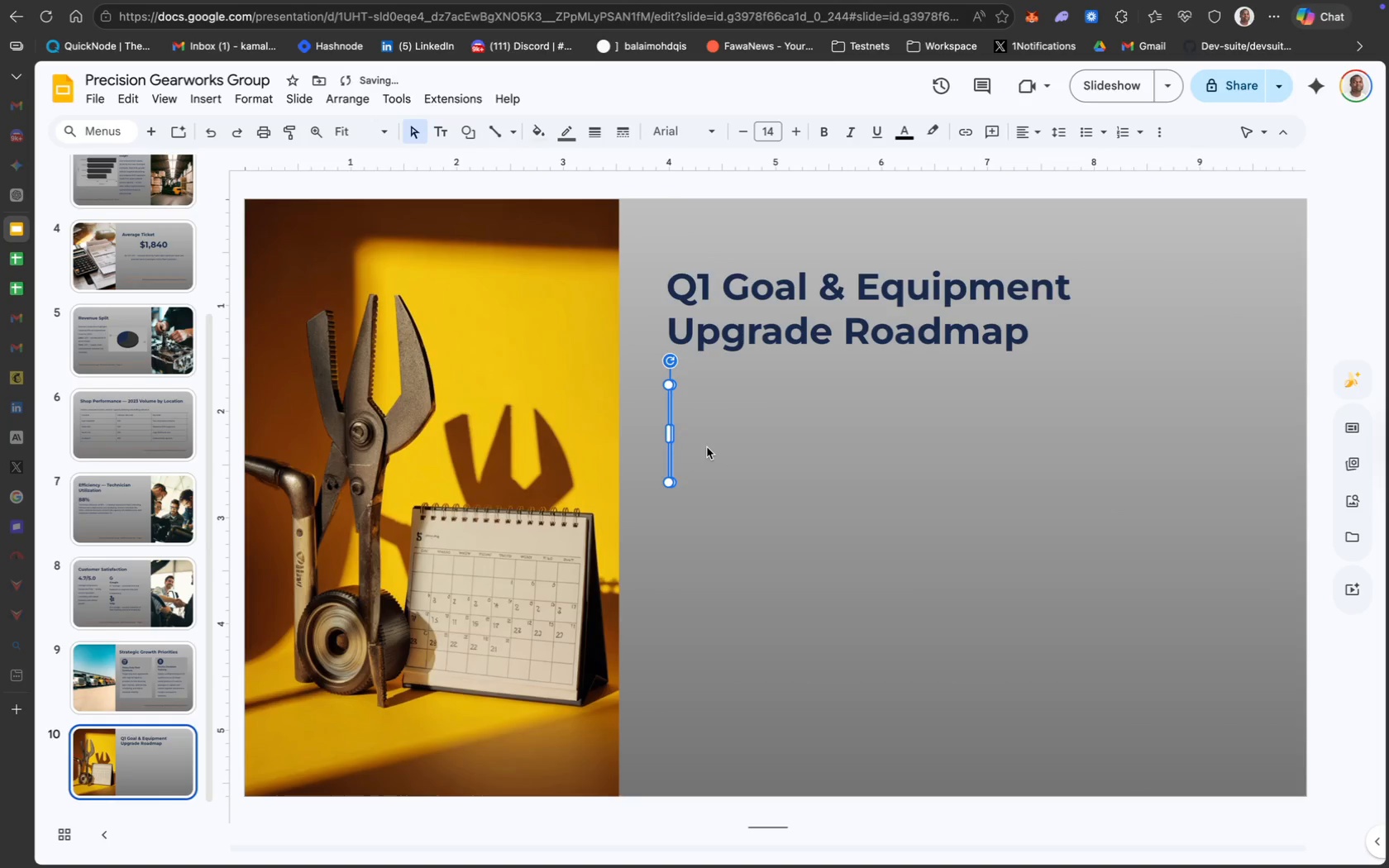 
left_click([705, 450])
 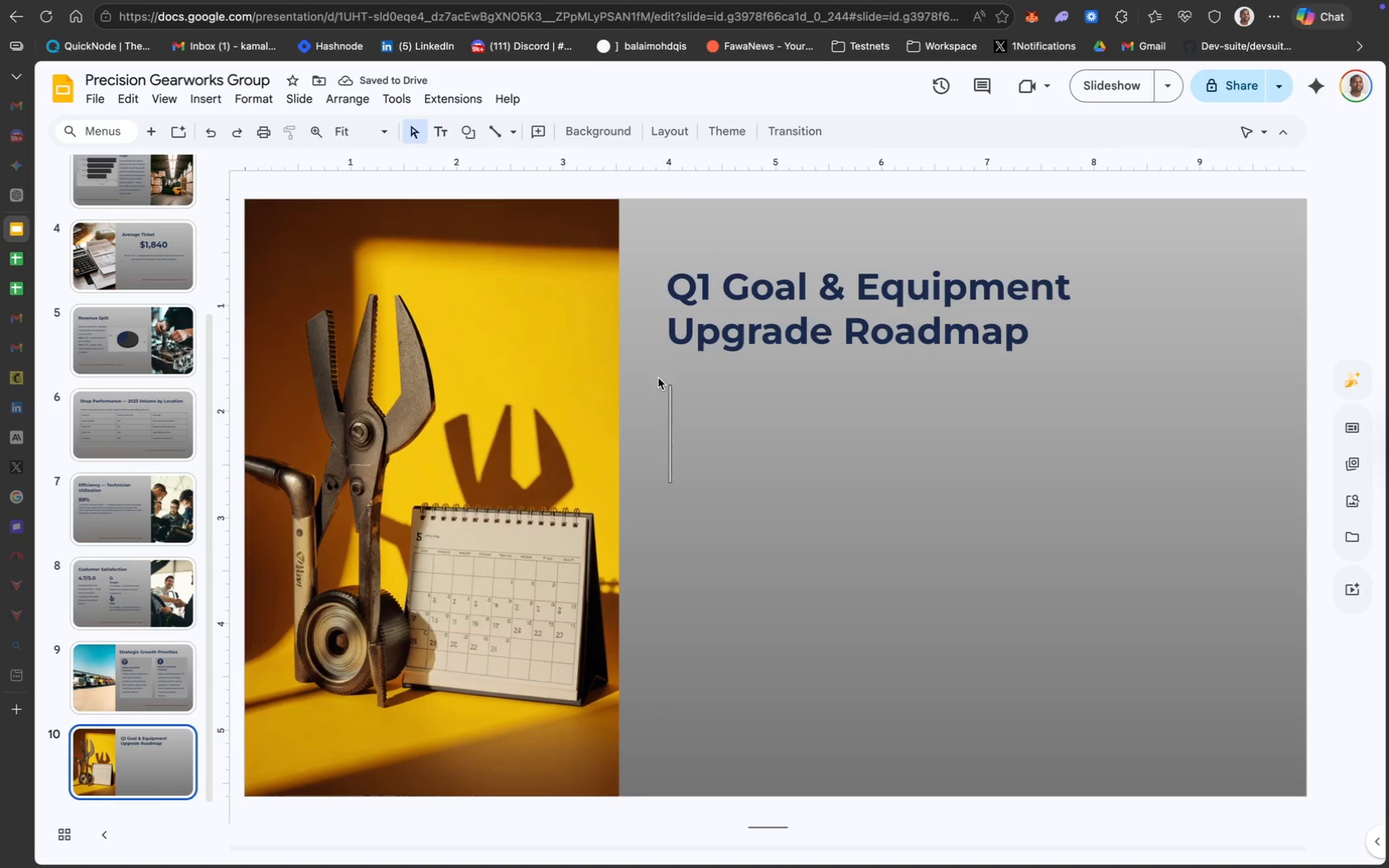 
left_click([673, 412])
 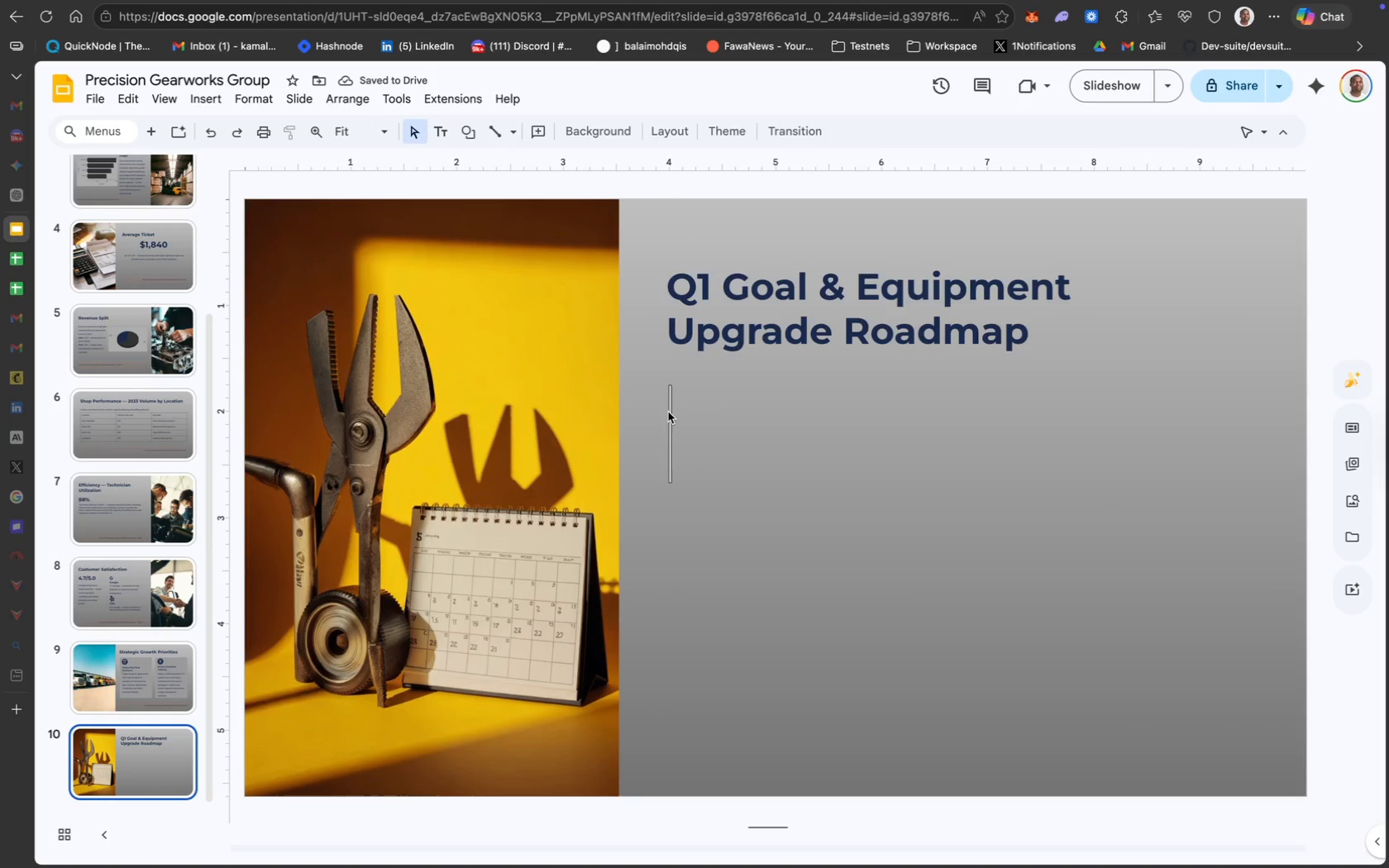 
left_click([667, 412])
 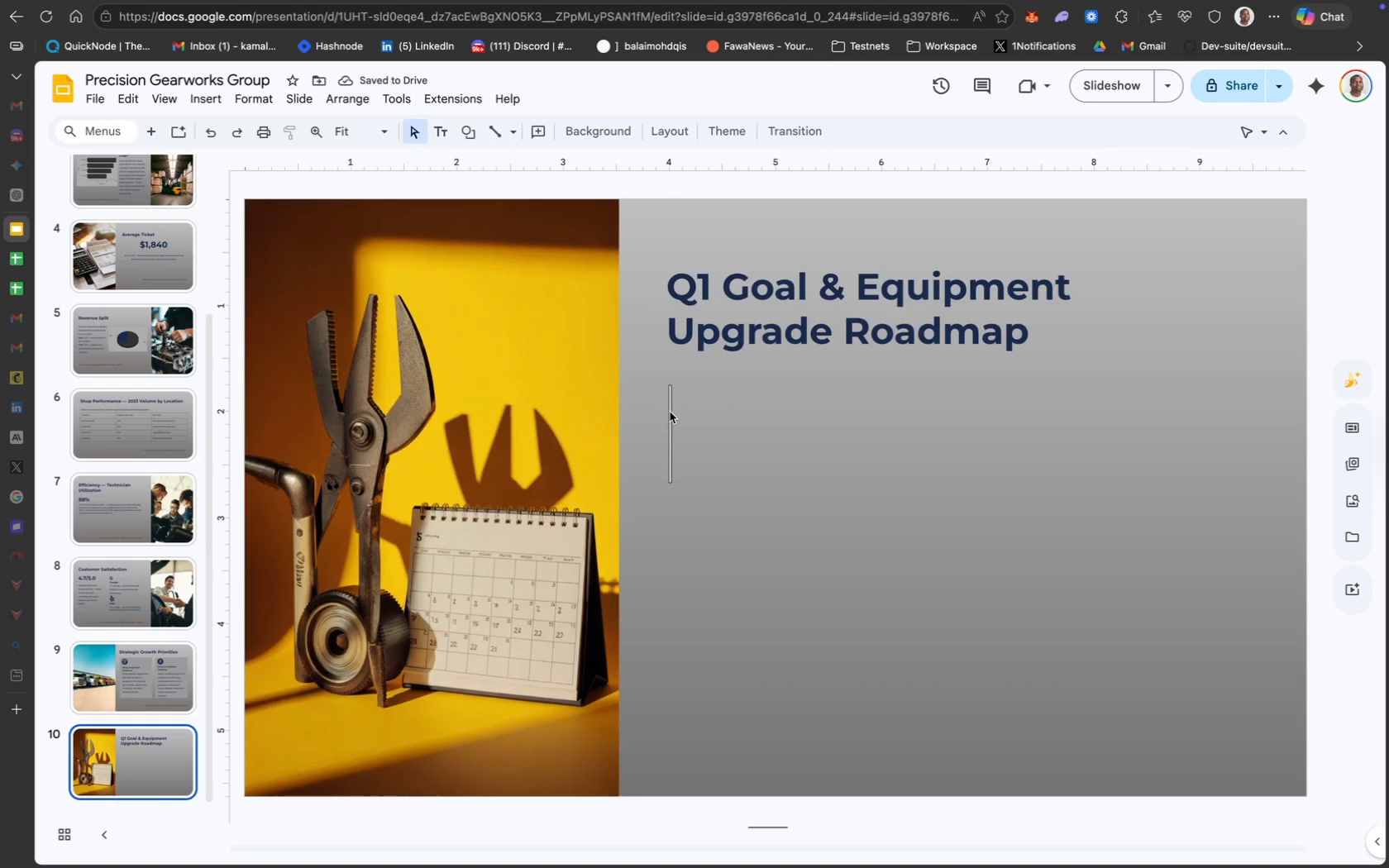 
left_click([671, 412])
 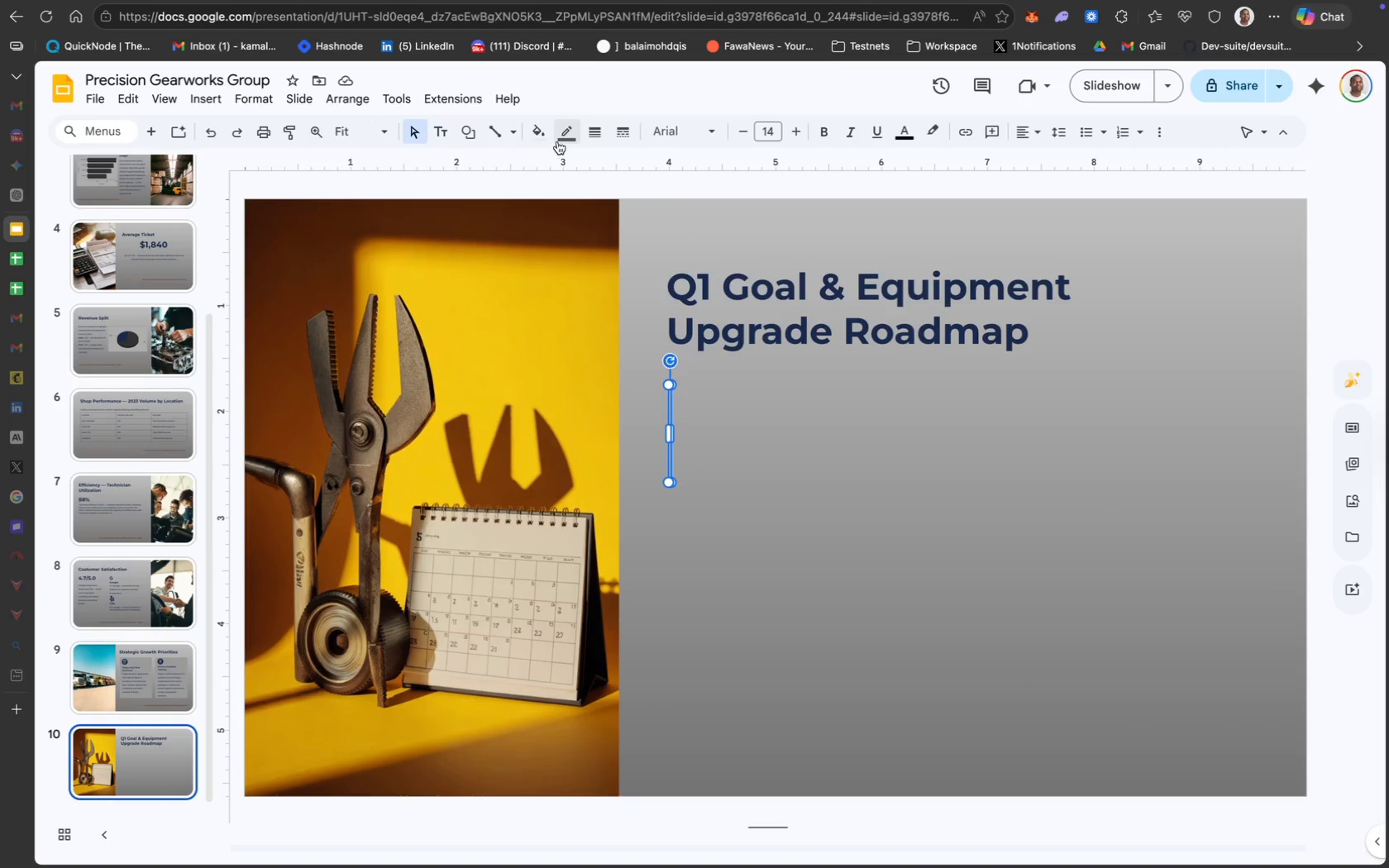 
mouse_move([558, 160])
 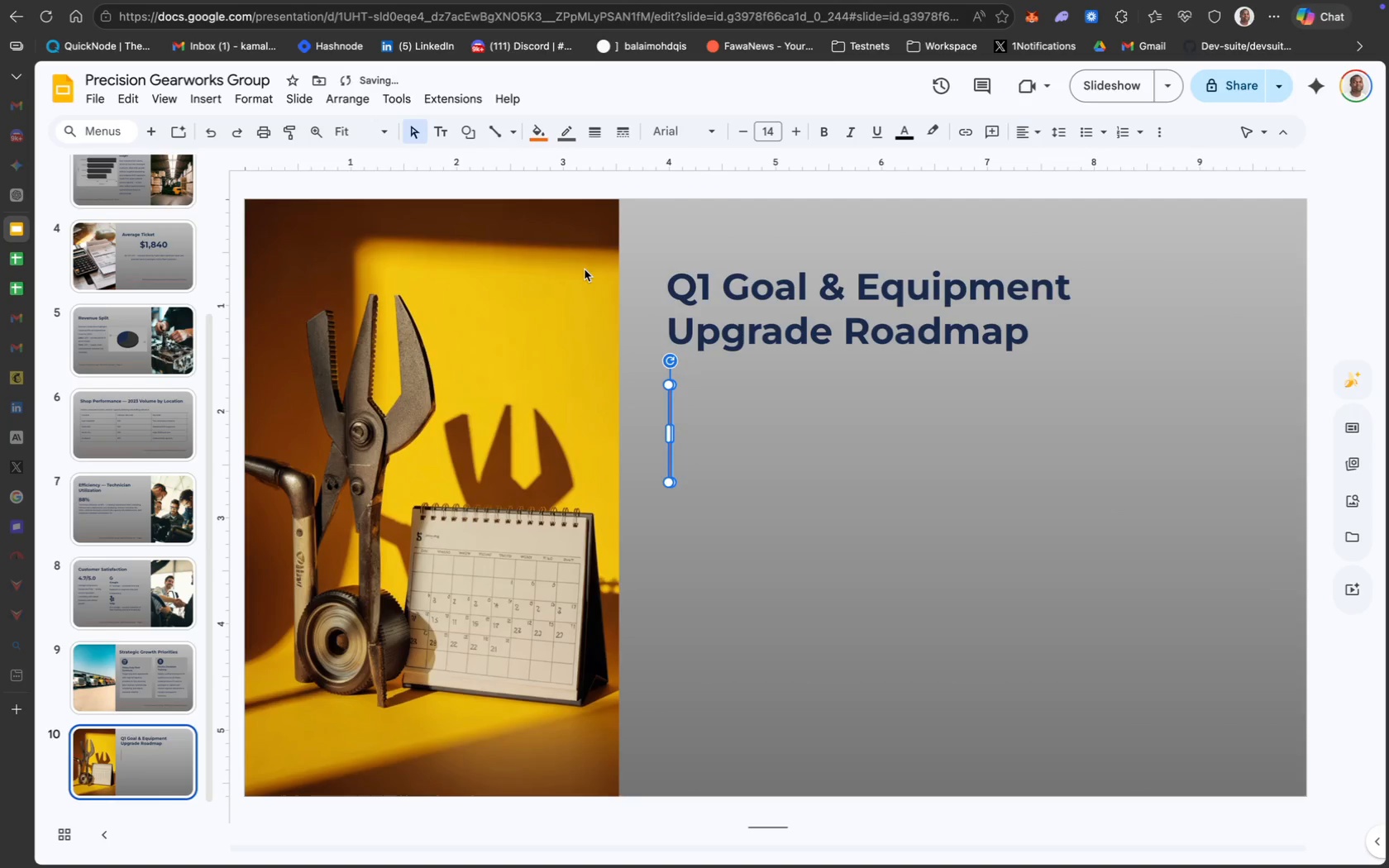 
left_click([563, 141])
 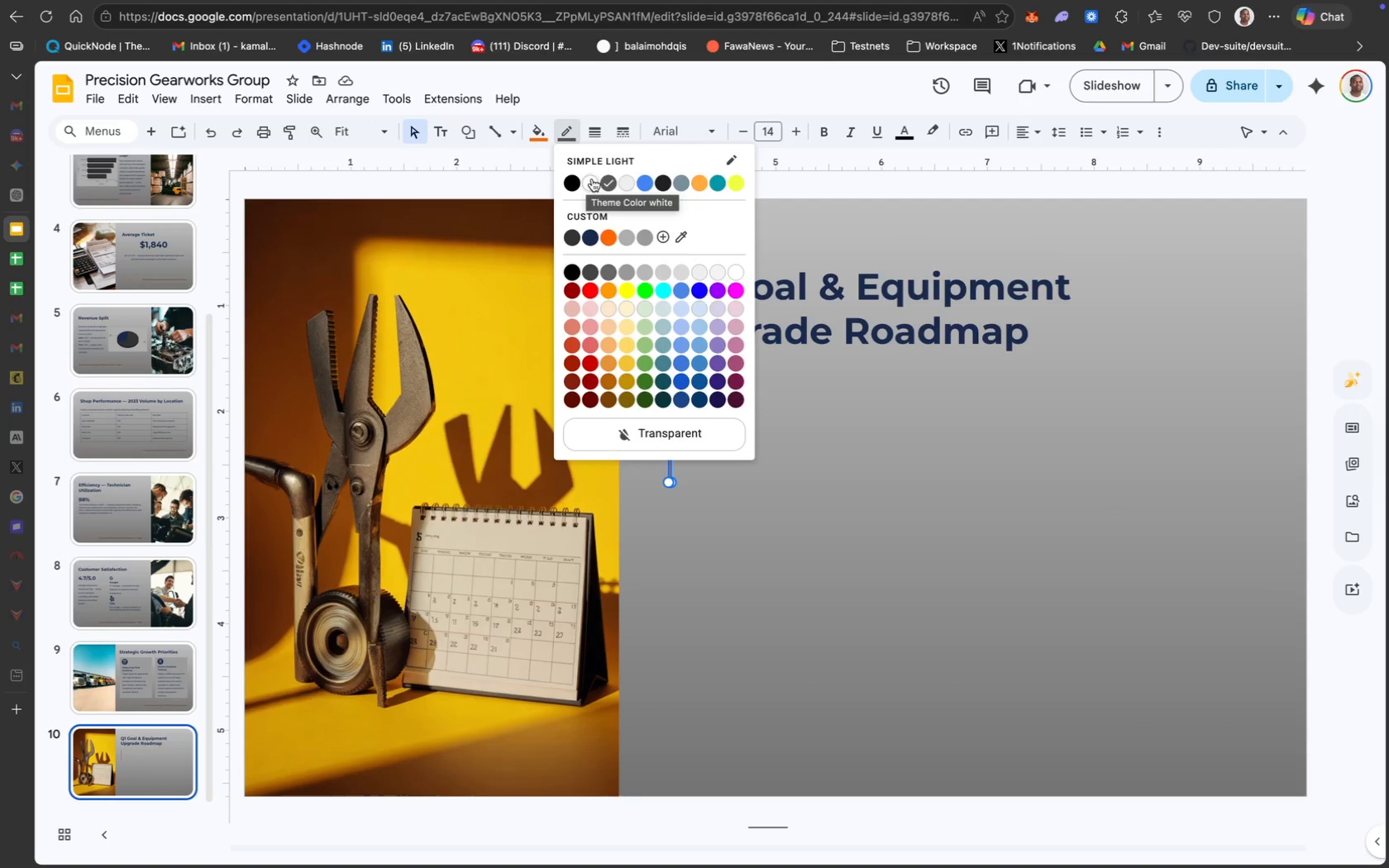 
wait(7.2)
 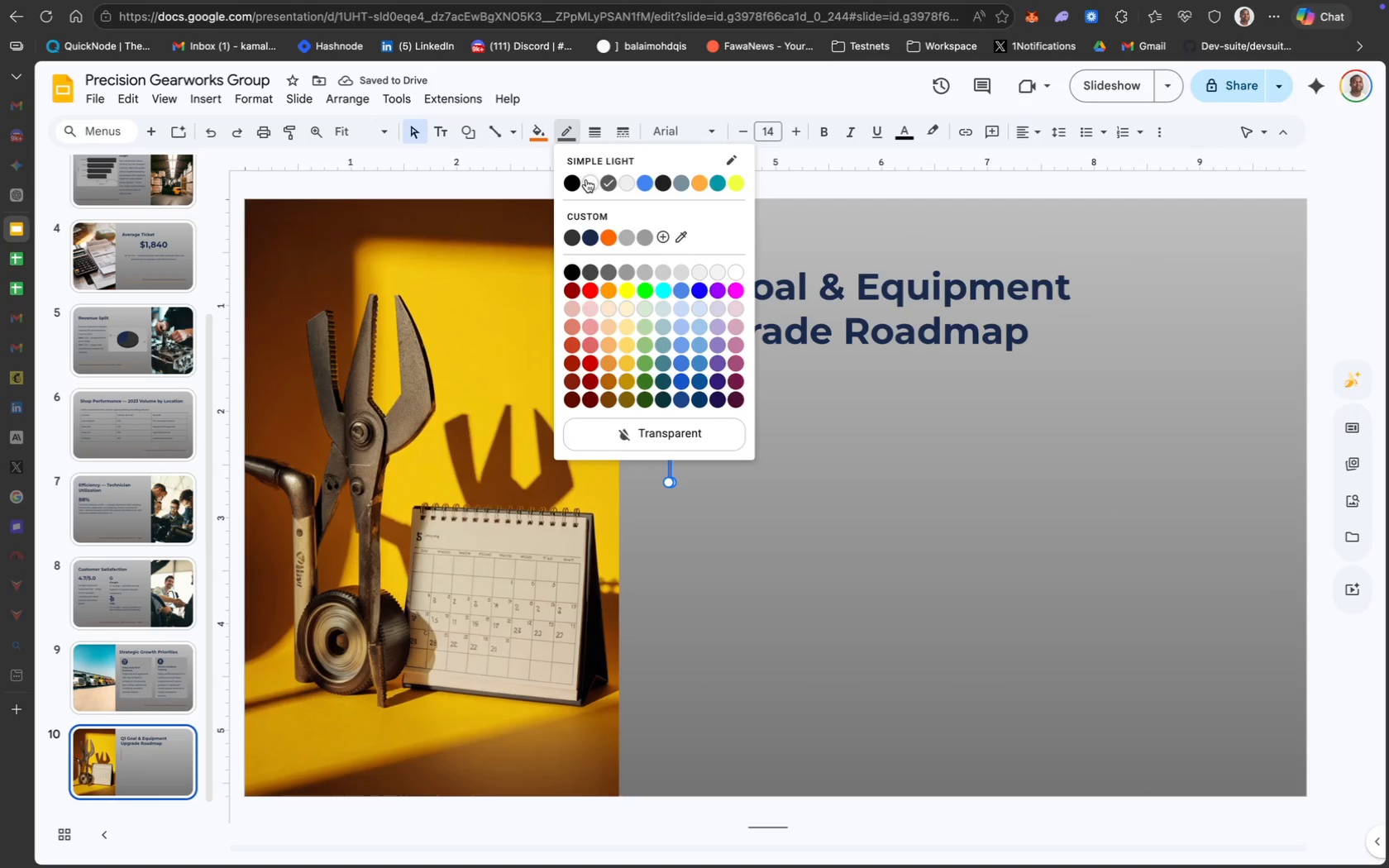 
left_click([613, 240])
 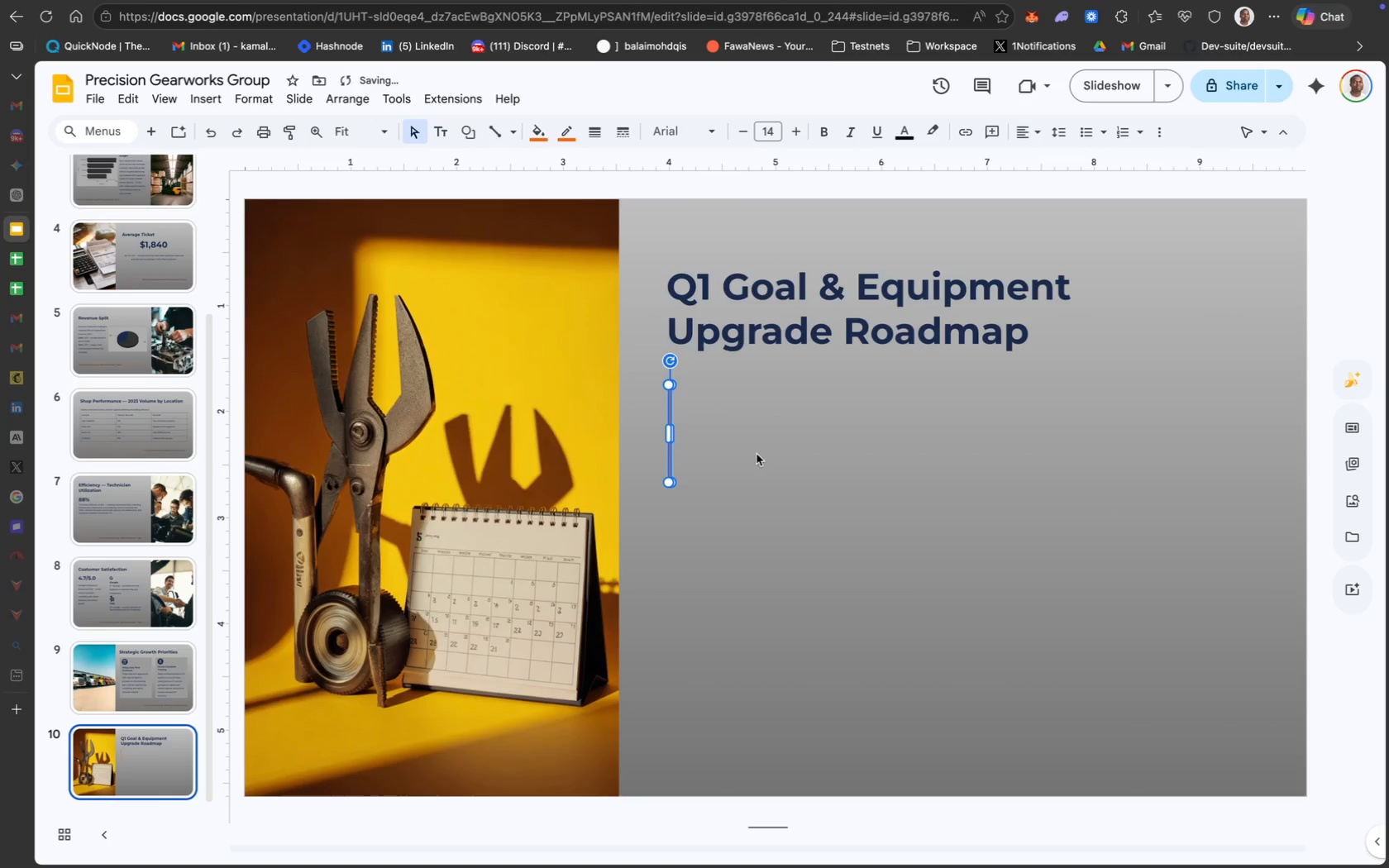 
left_click([758, 456])
 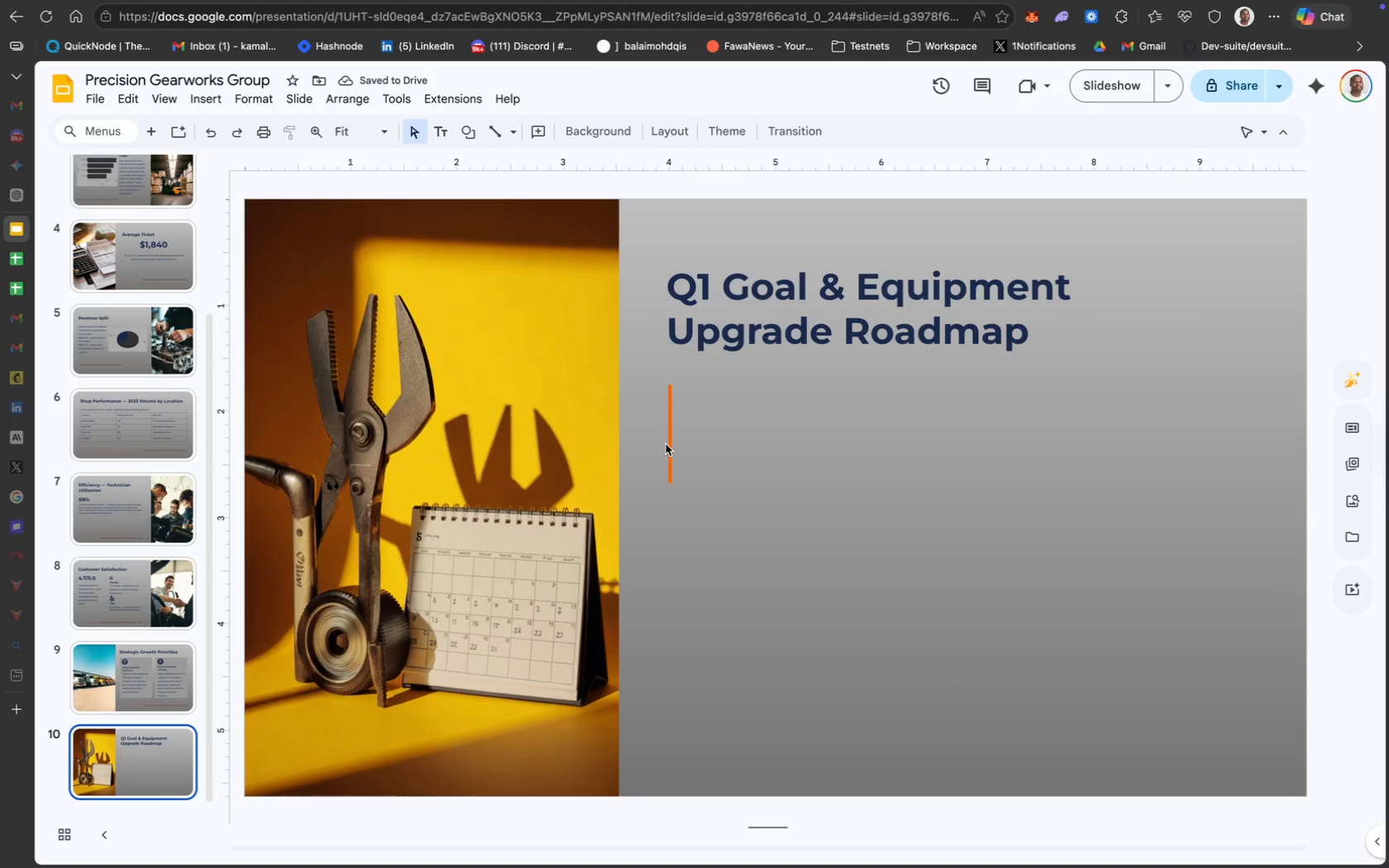 
left_click([672, 437])
 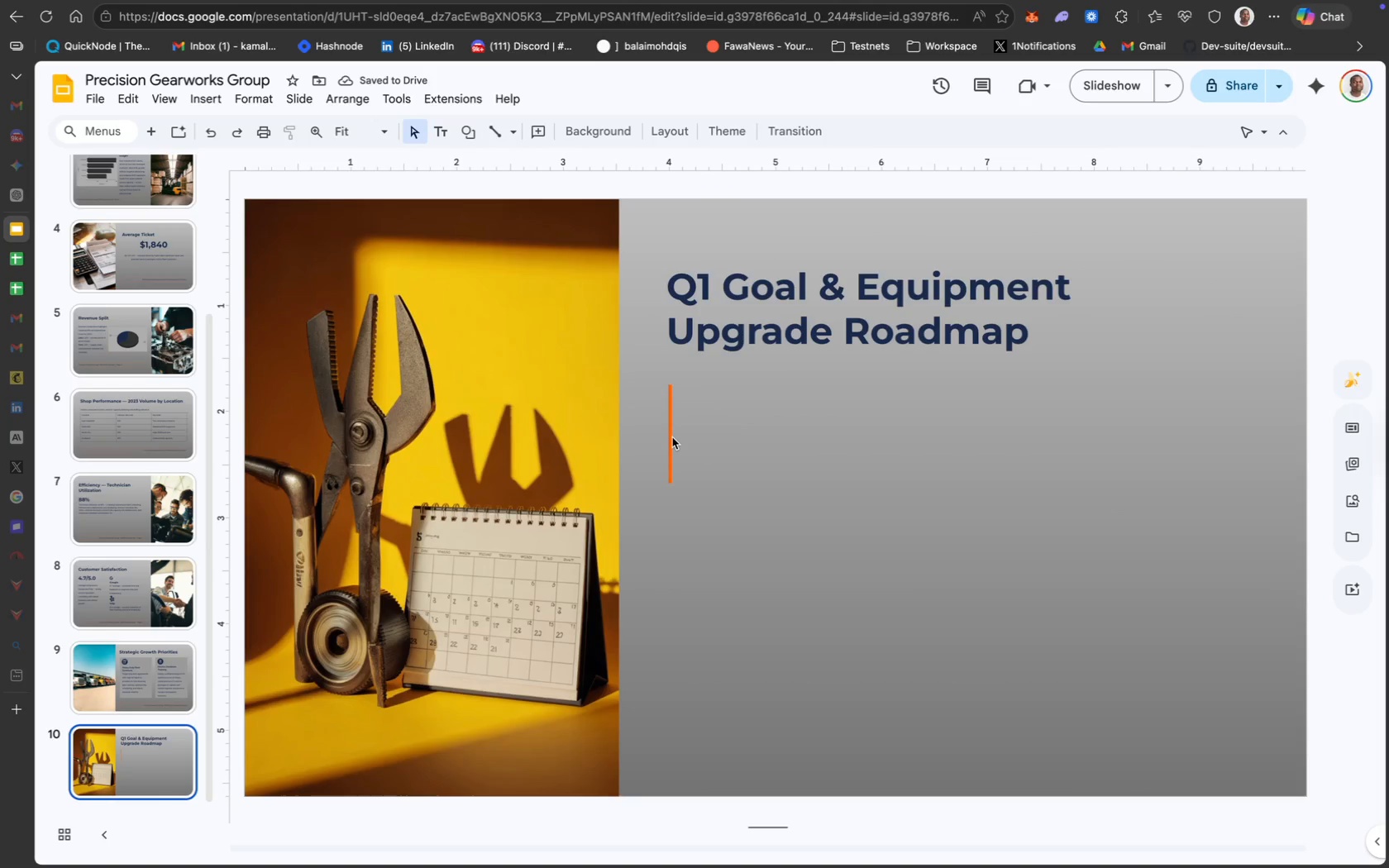 
double_click([672, 437])
 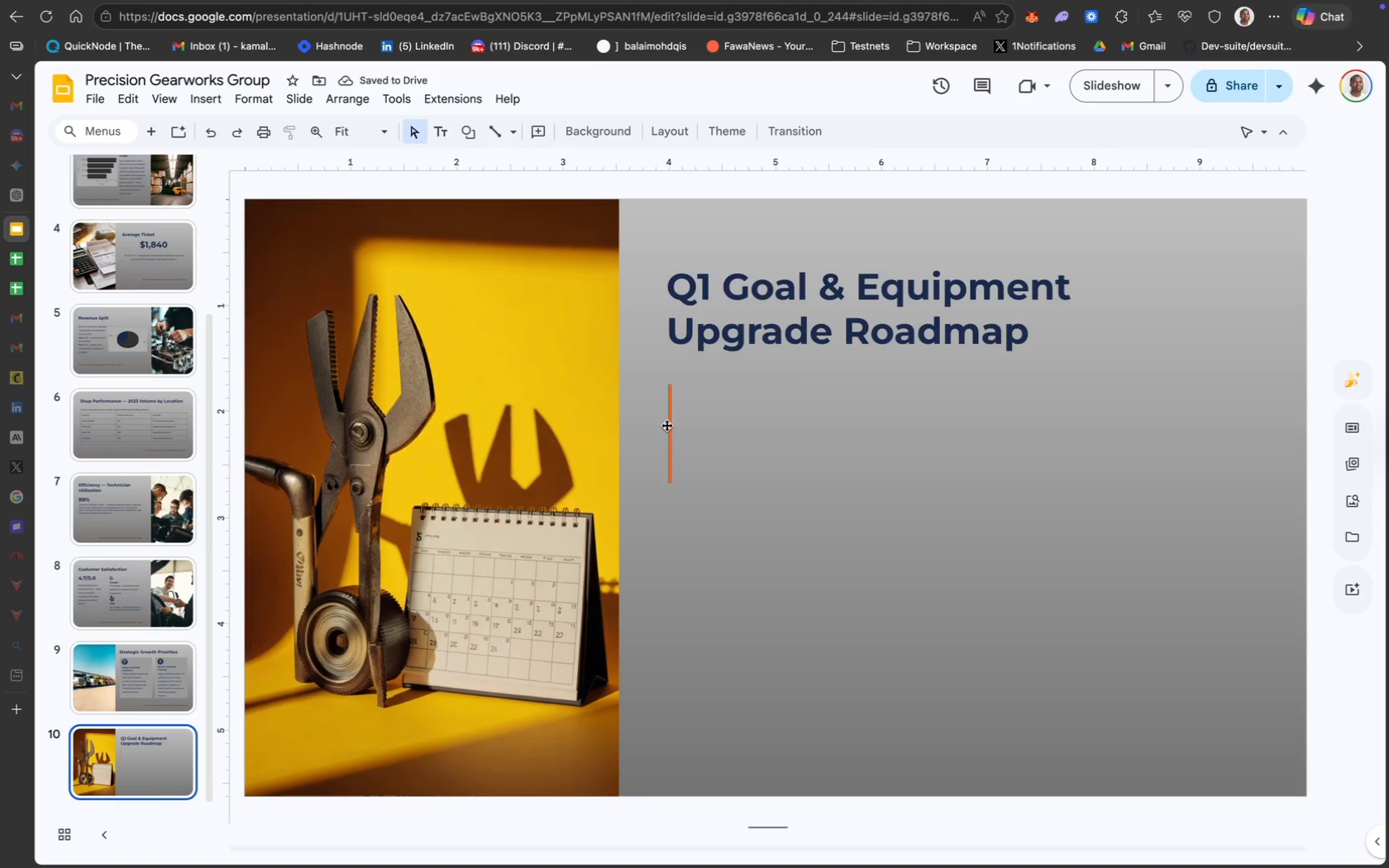 
left_click([666, 424])
 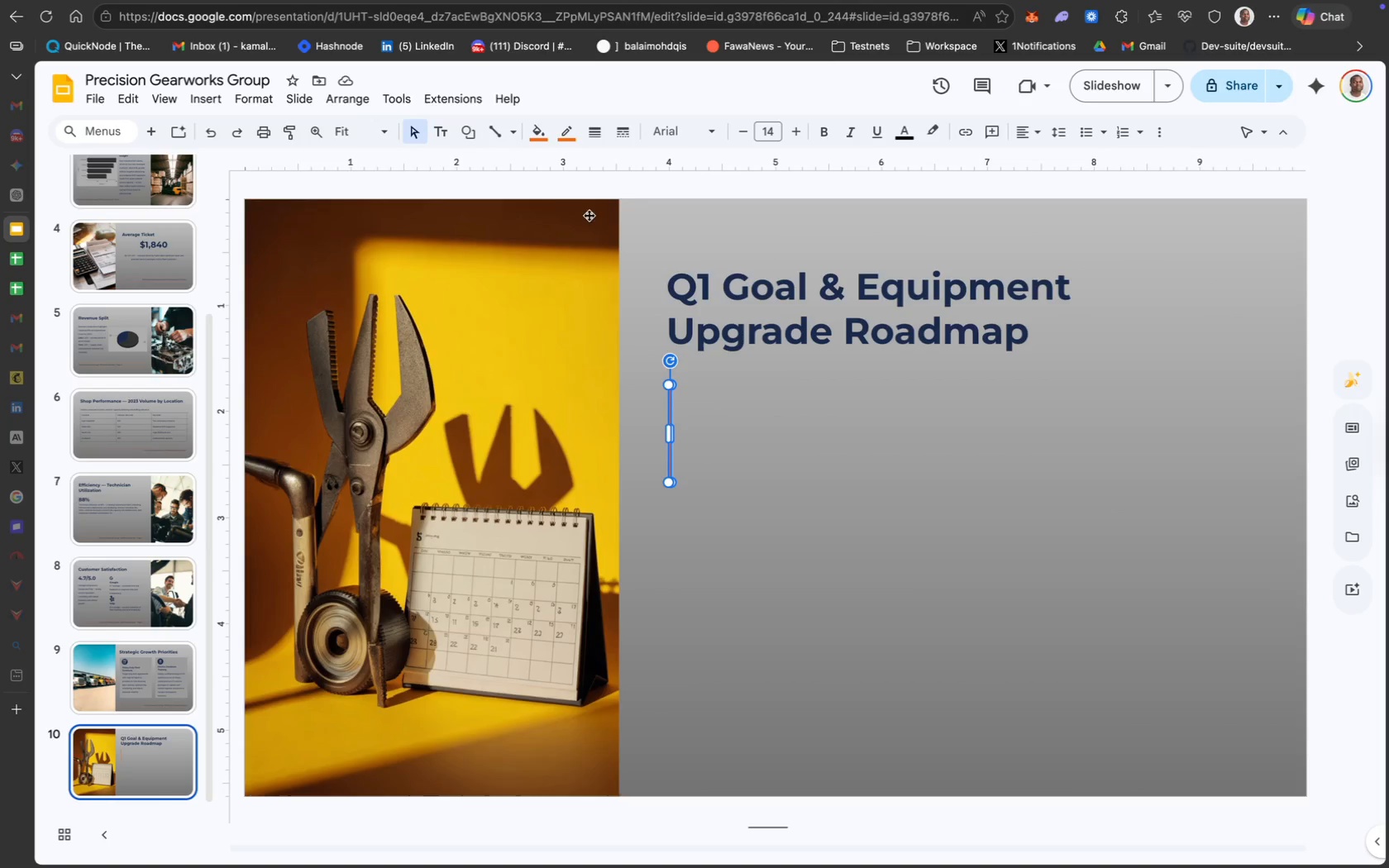 
left_click([537, 135])
 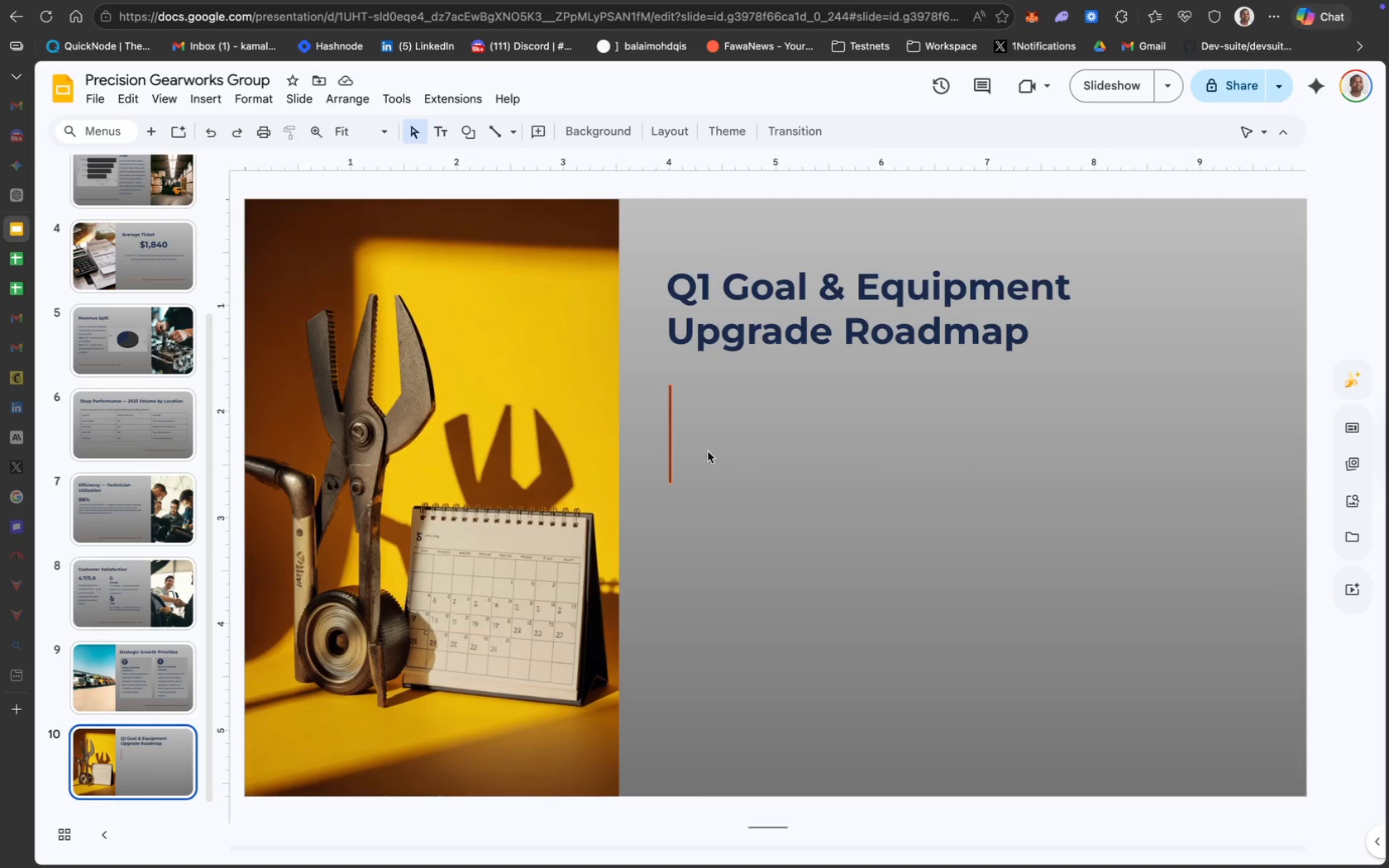 
wait(12.14)
 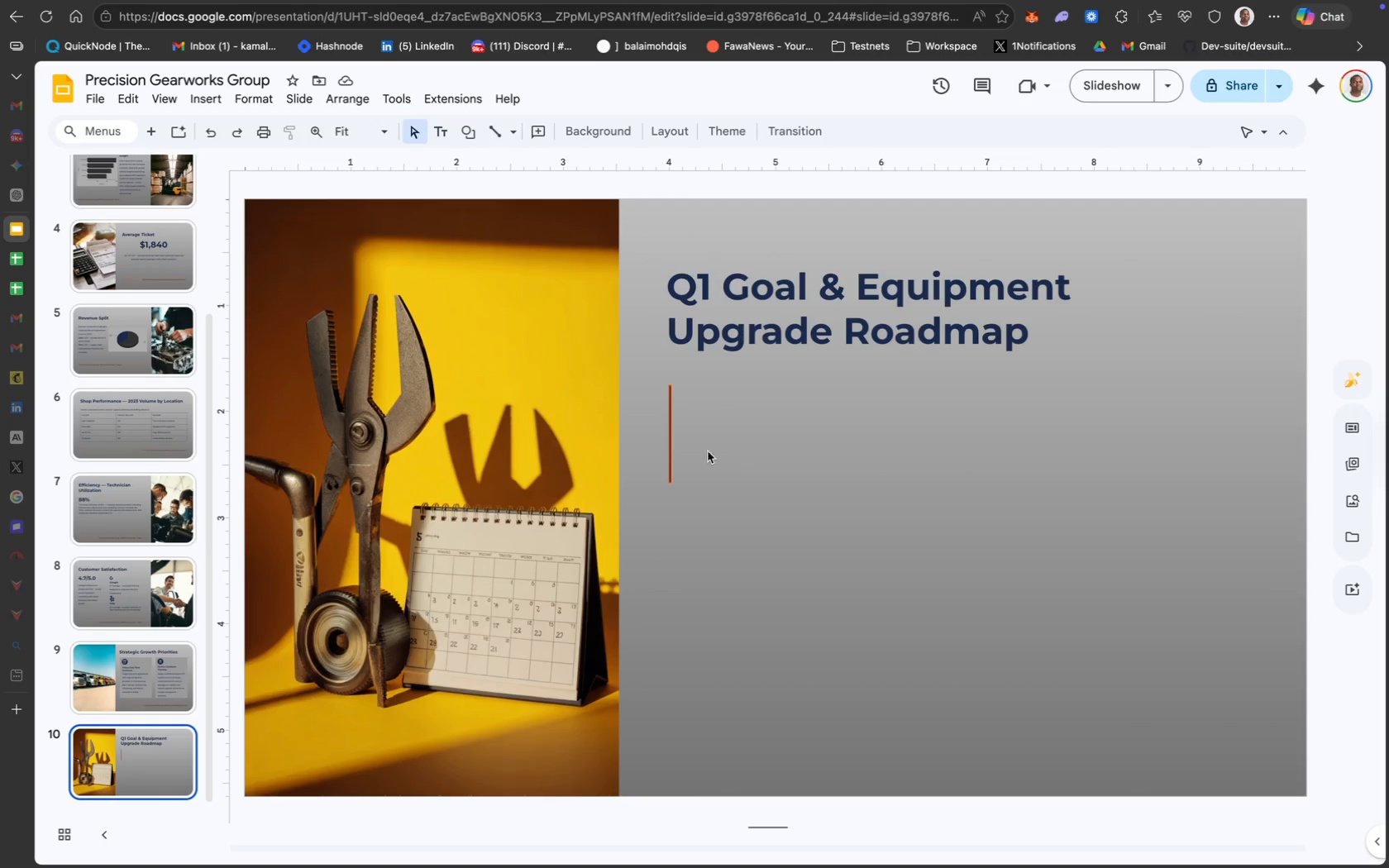 
left_click([670, 460])
 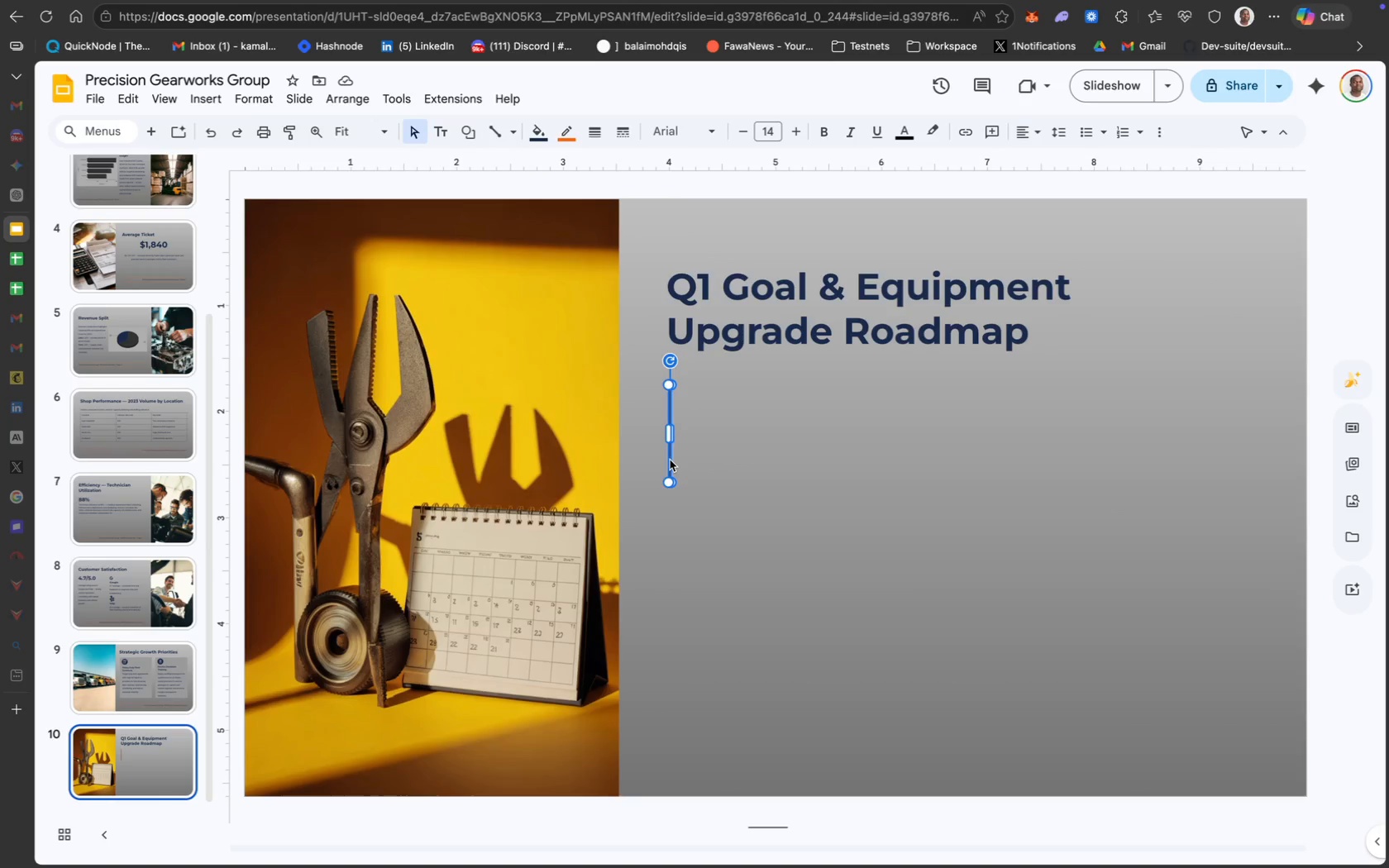 
left_click([704, 459])
 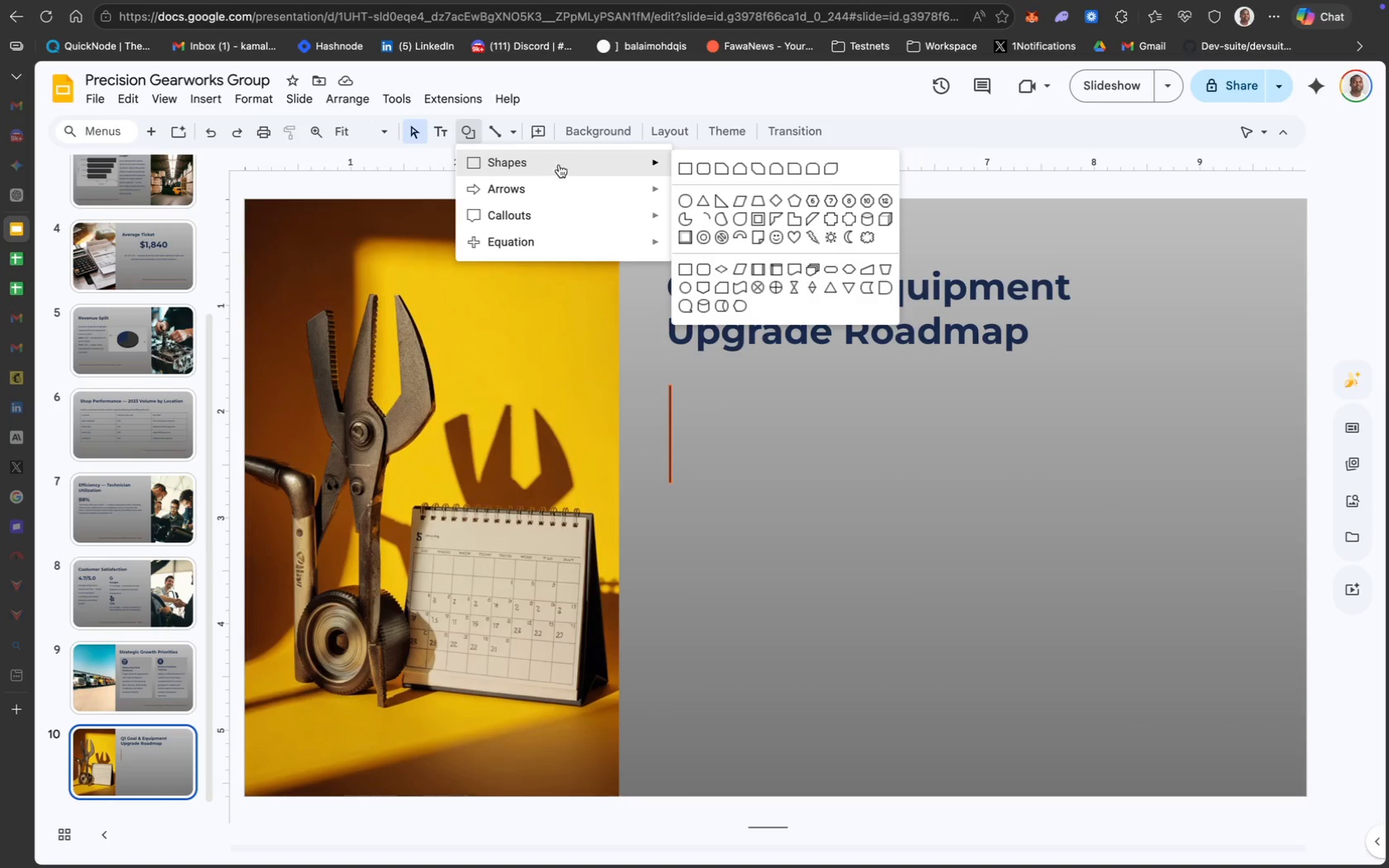 
left_click([690, 177])
 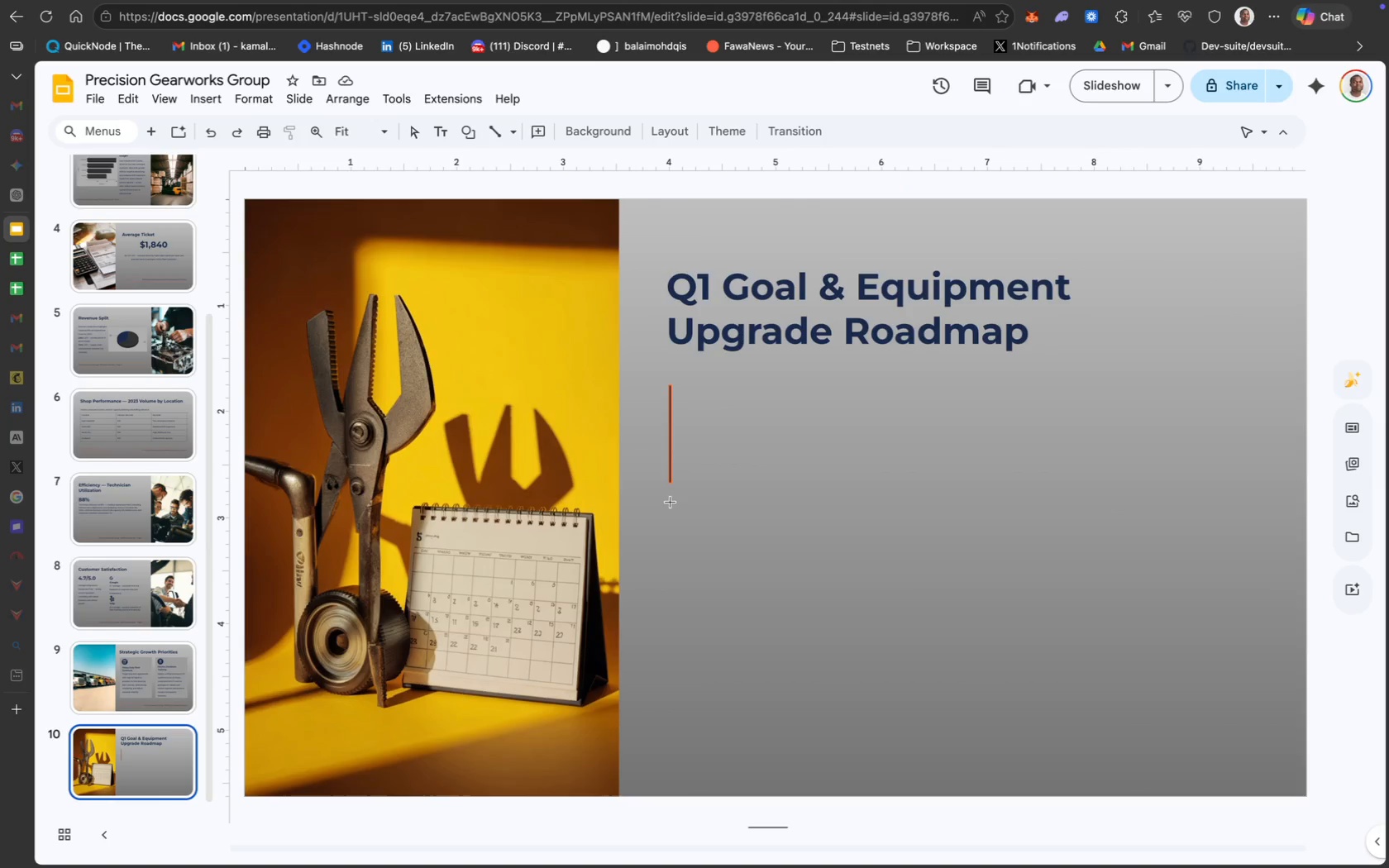 
left_click([671, 501])
 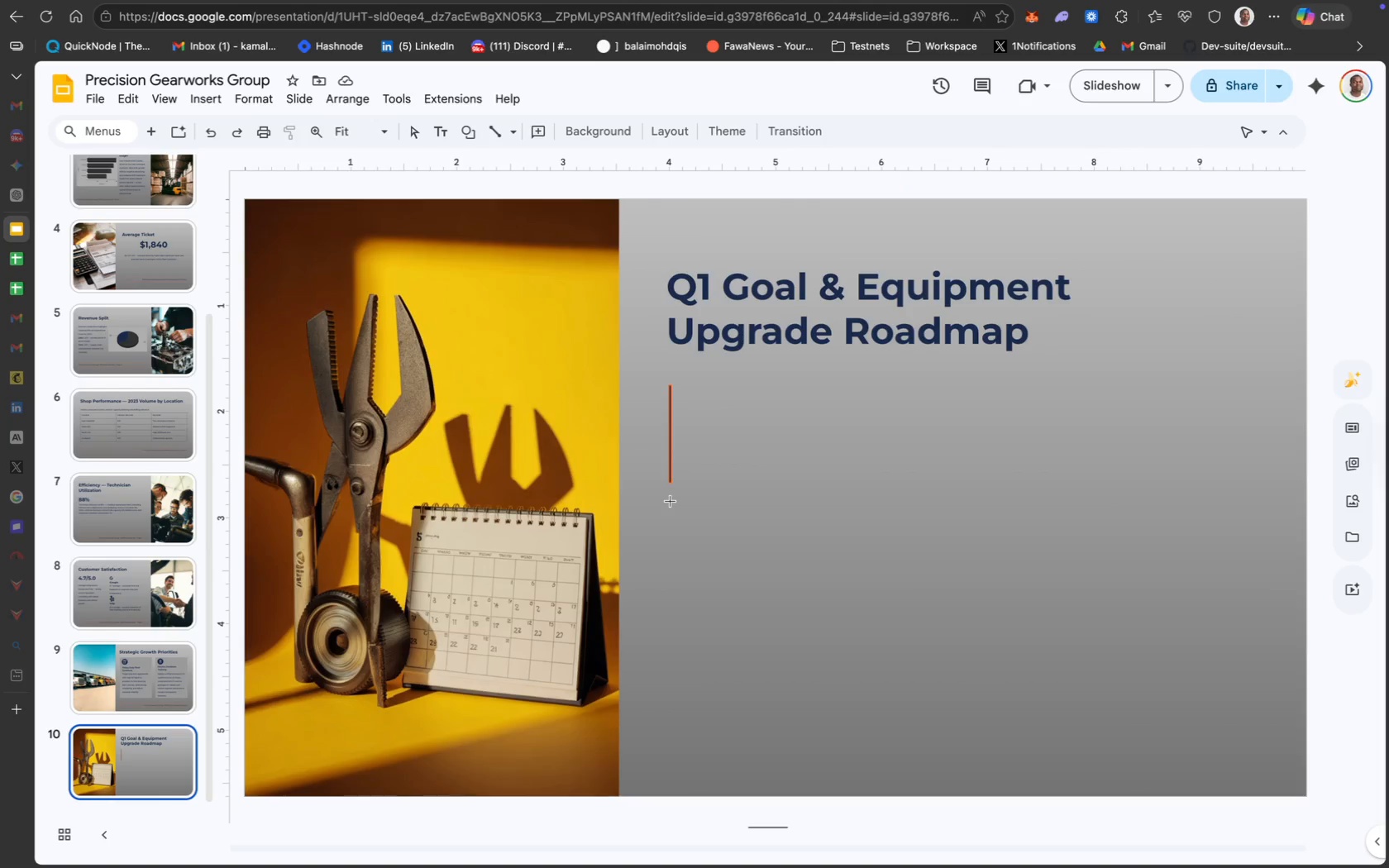 
left_click_drag(start_coordinate=[671, 501], to_coordinate=[681, 501])
 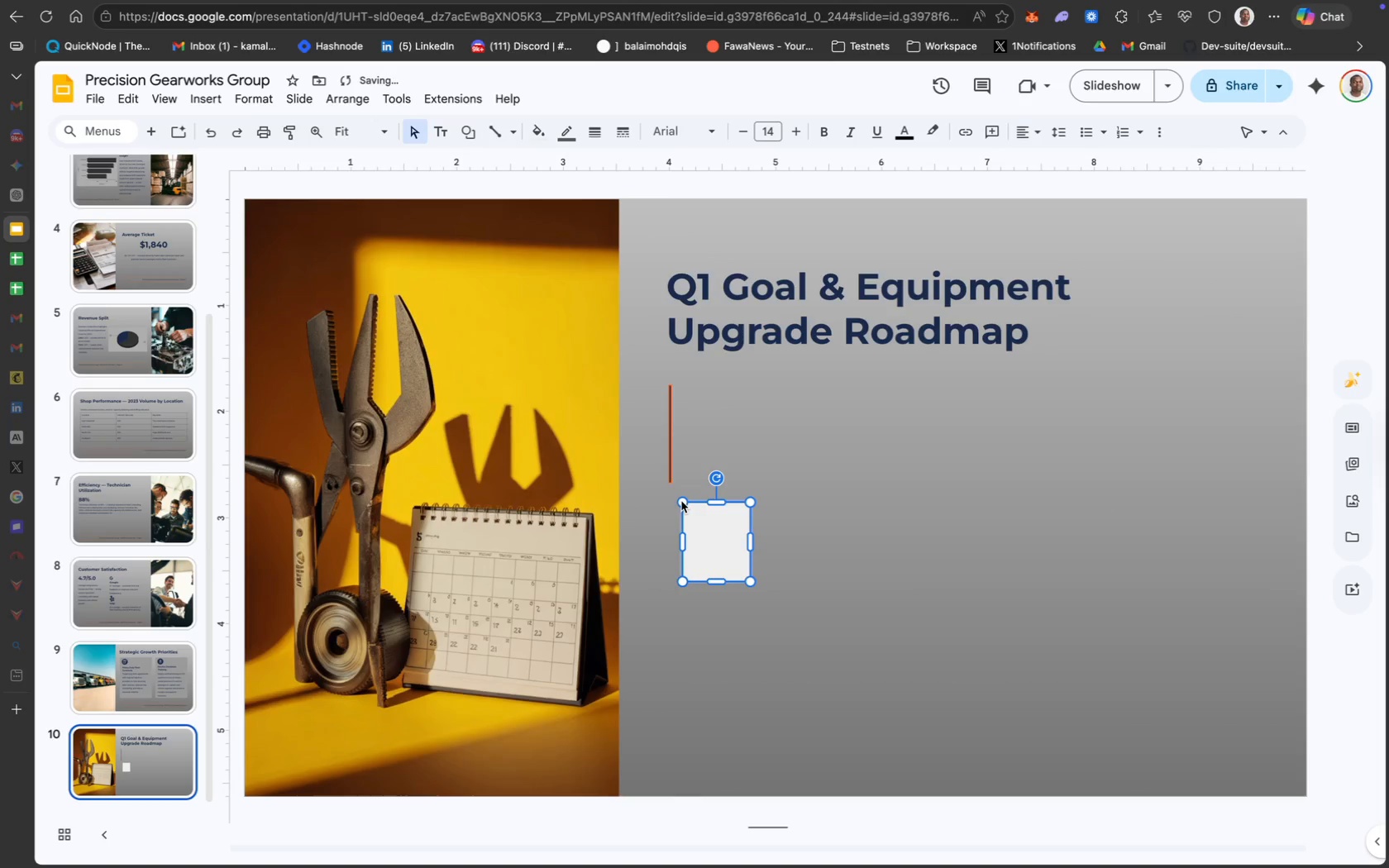 
key(Meta+Z)
 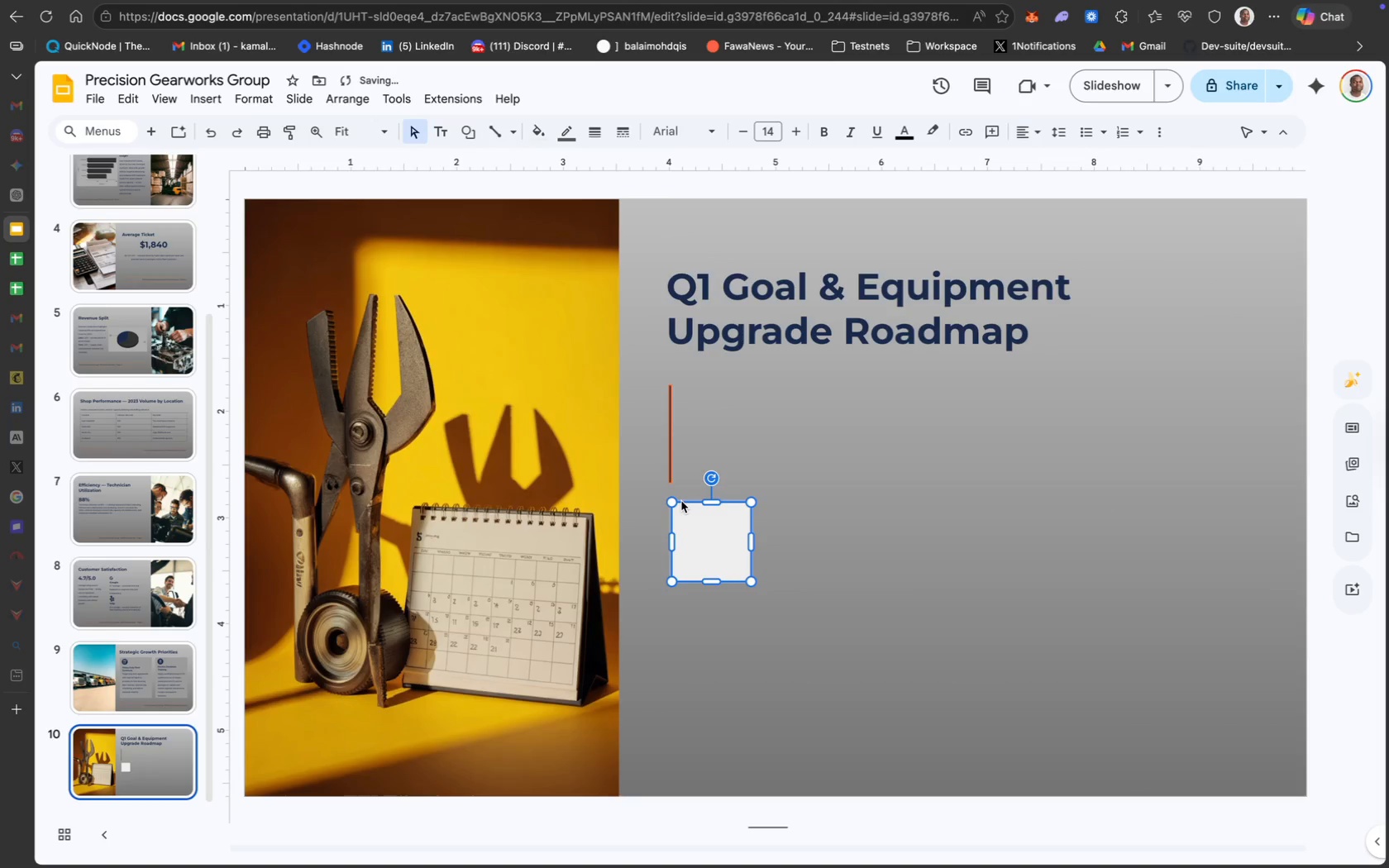 
key(Meta+Z)
 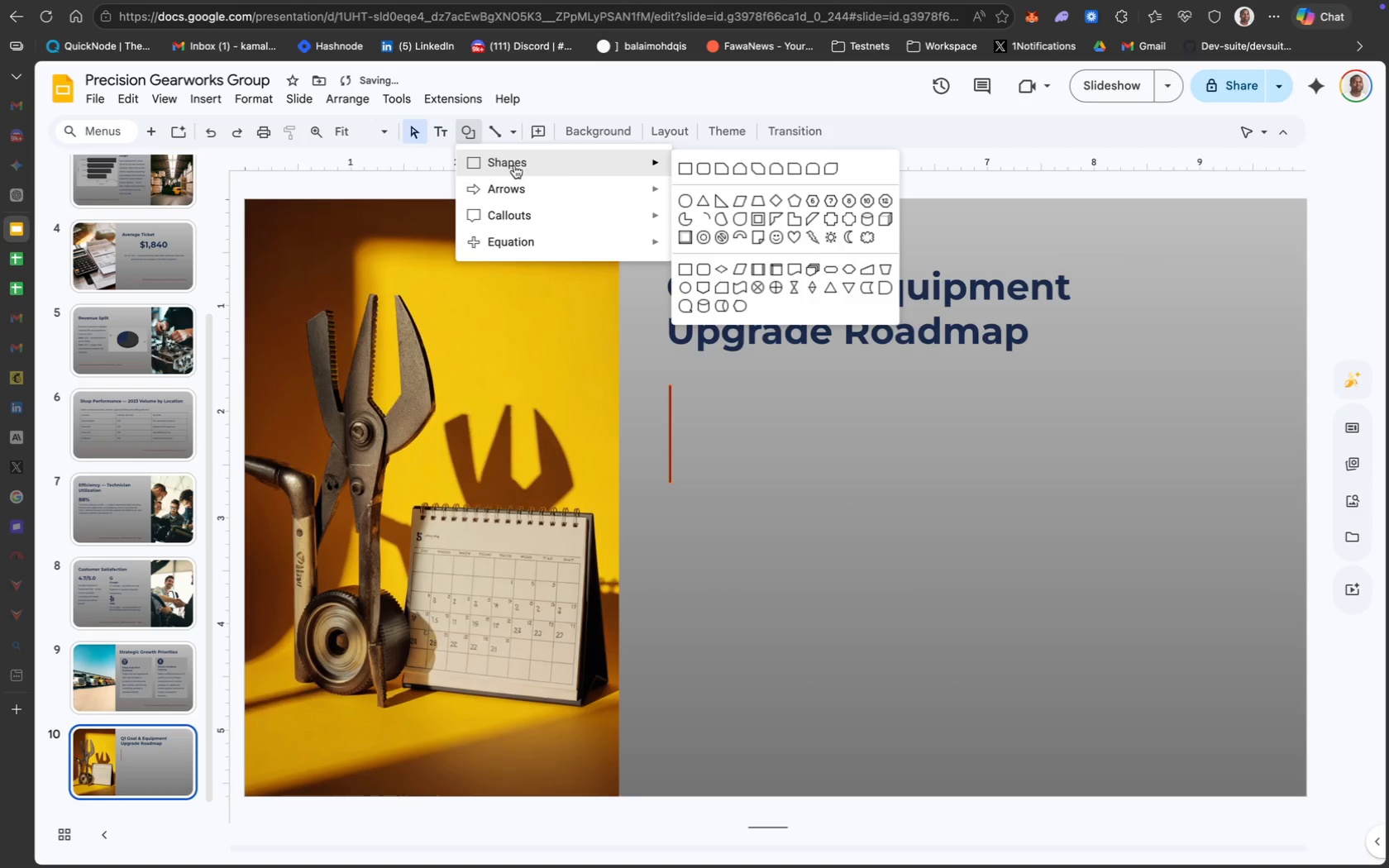 
left_click([679, 166])
 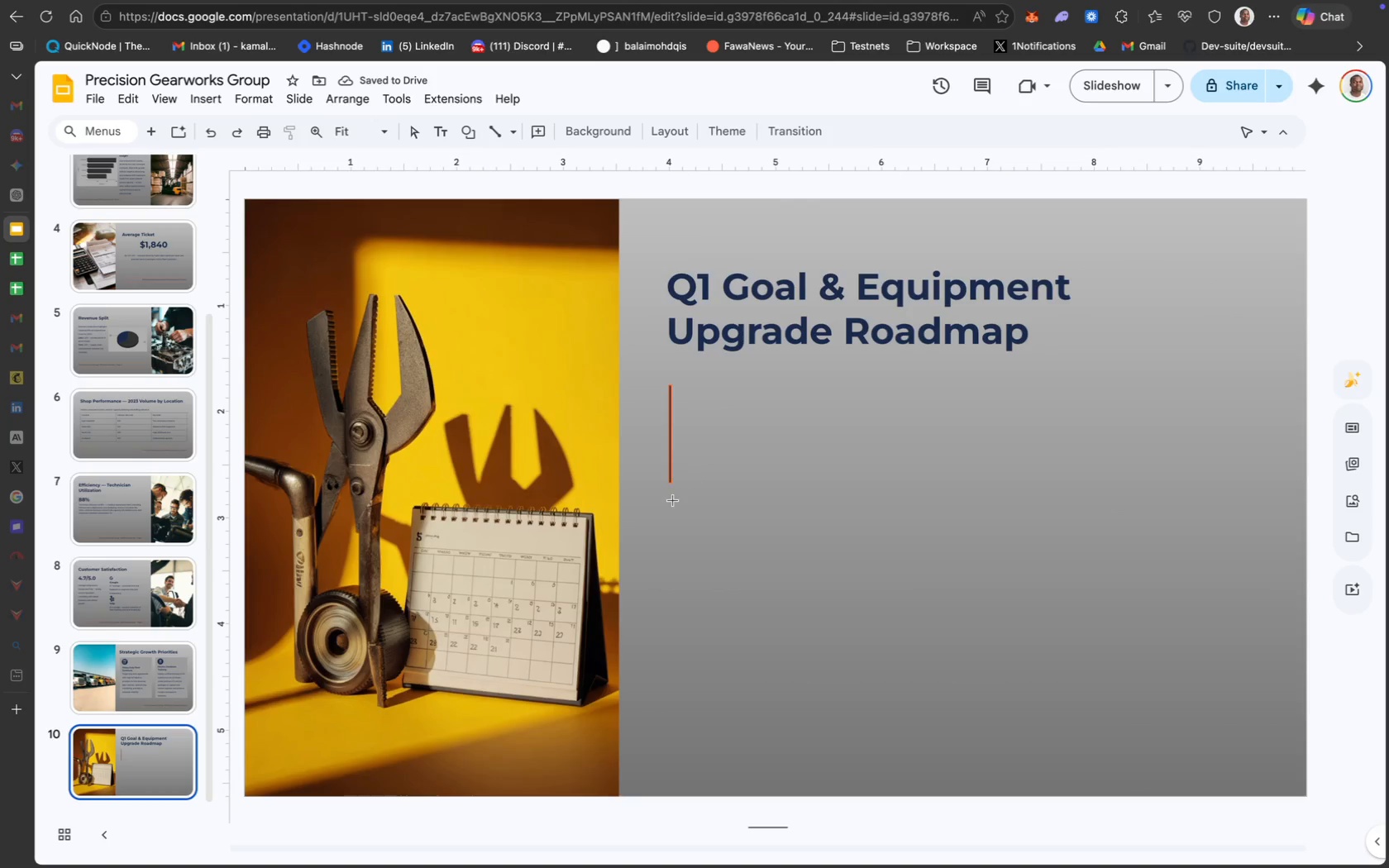 
left_click_drag(start_coordinate=[669, 503], to_coordinate=[719, 506])
 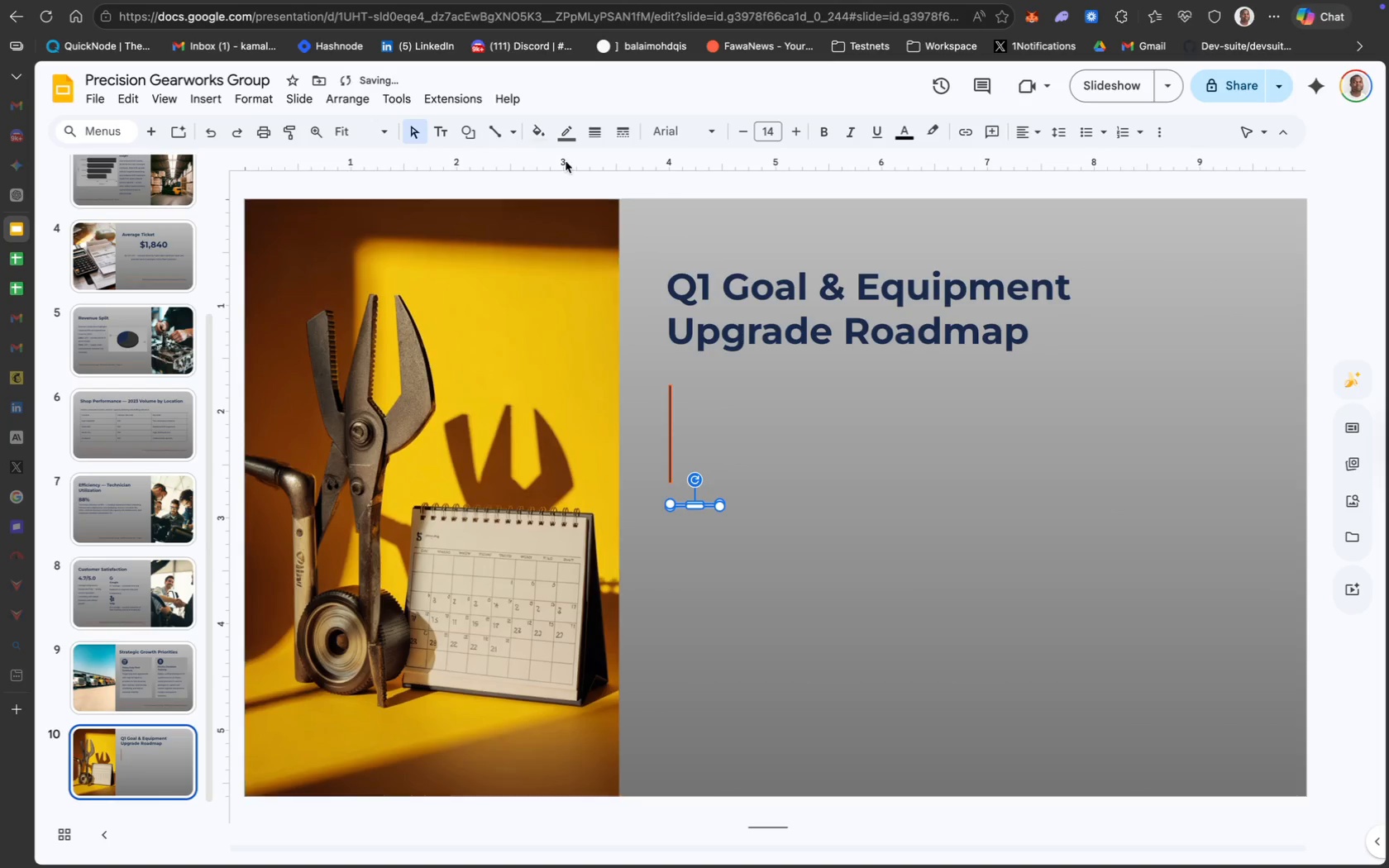 
left_click([537, 132])
 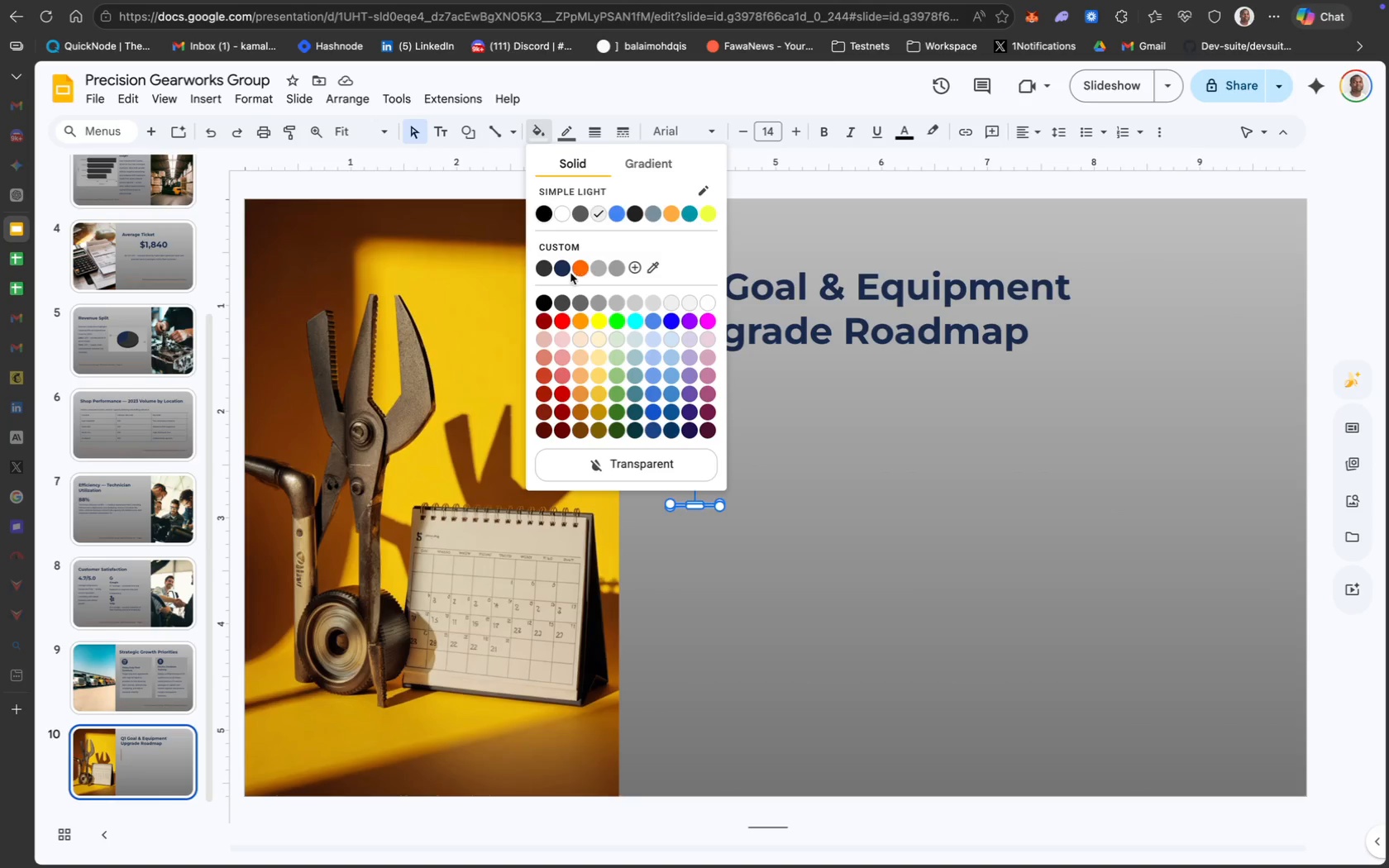 
wait(9.61)
 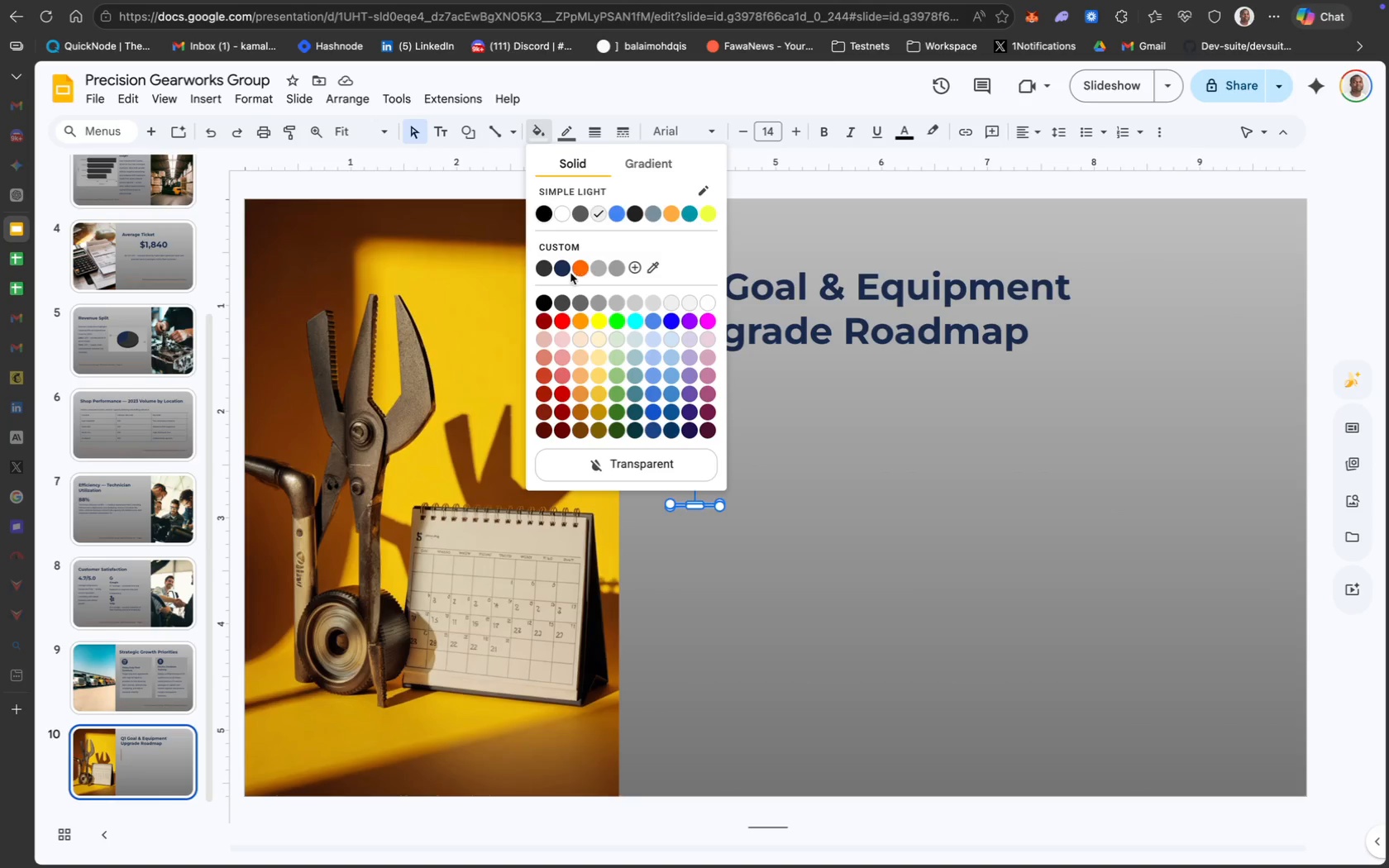 
left_click([780, 538])
 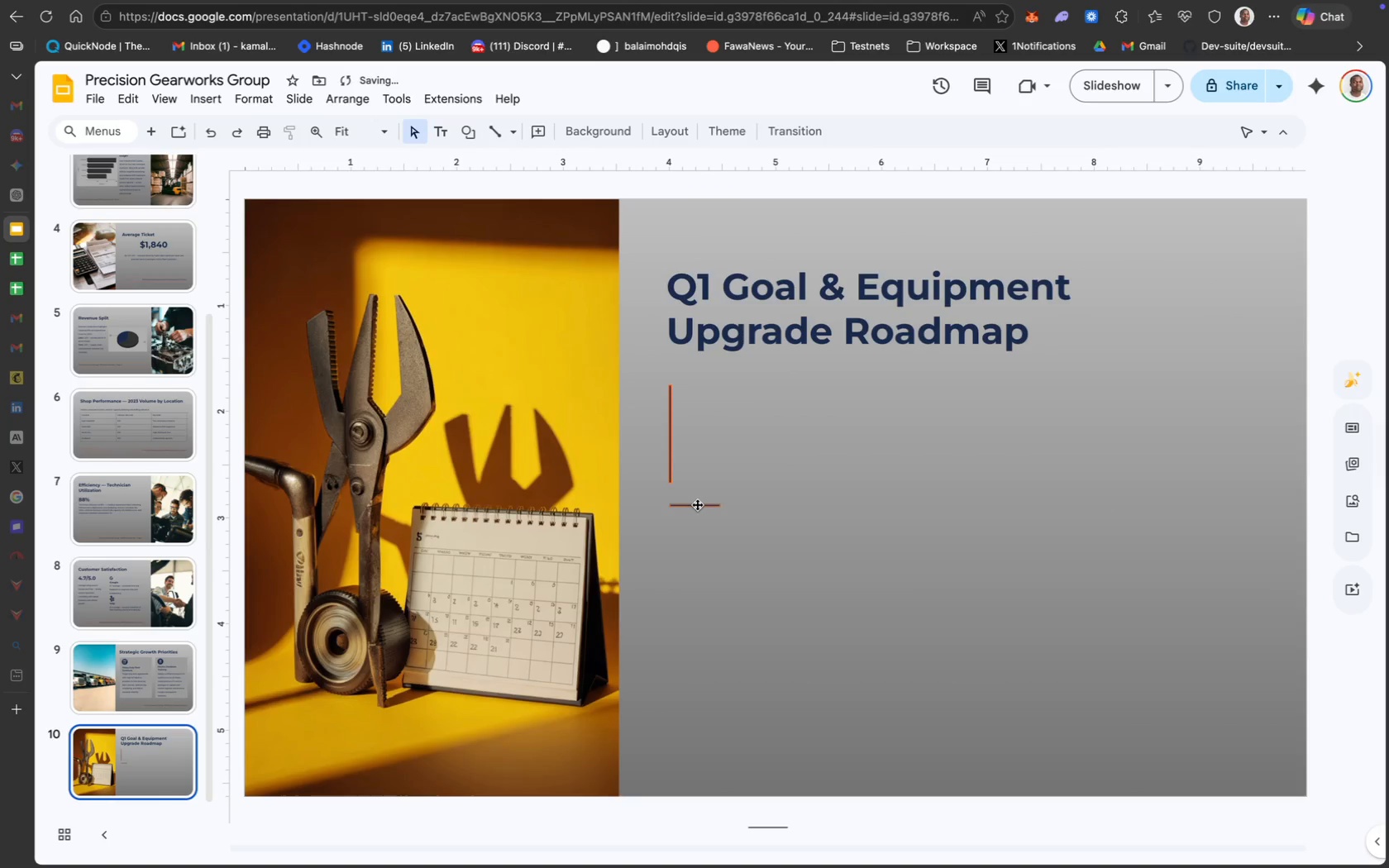 
left_click_drag(start_coordinate=[695, 505], to_coordinate=[696, 384])
 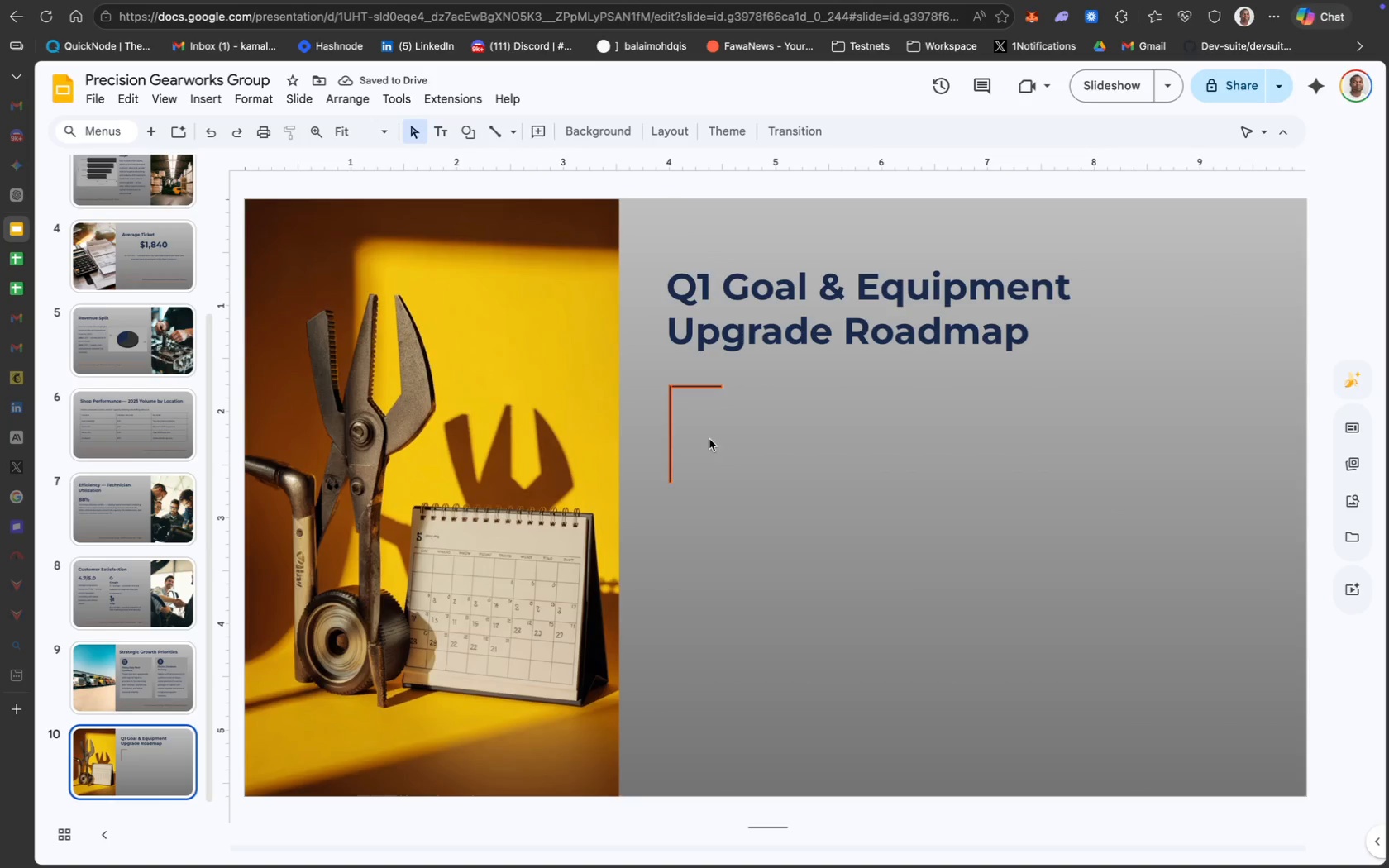 
wait(7.04)
 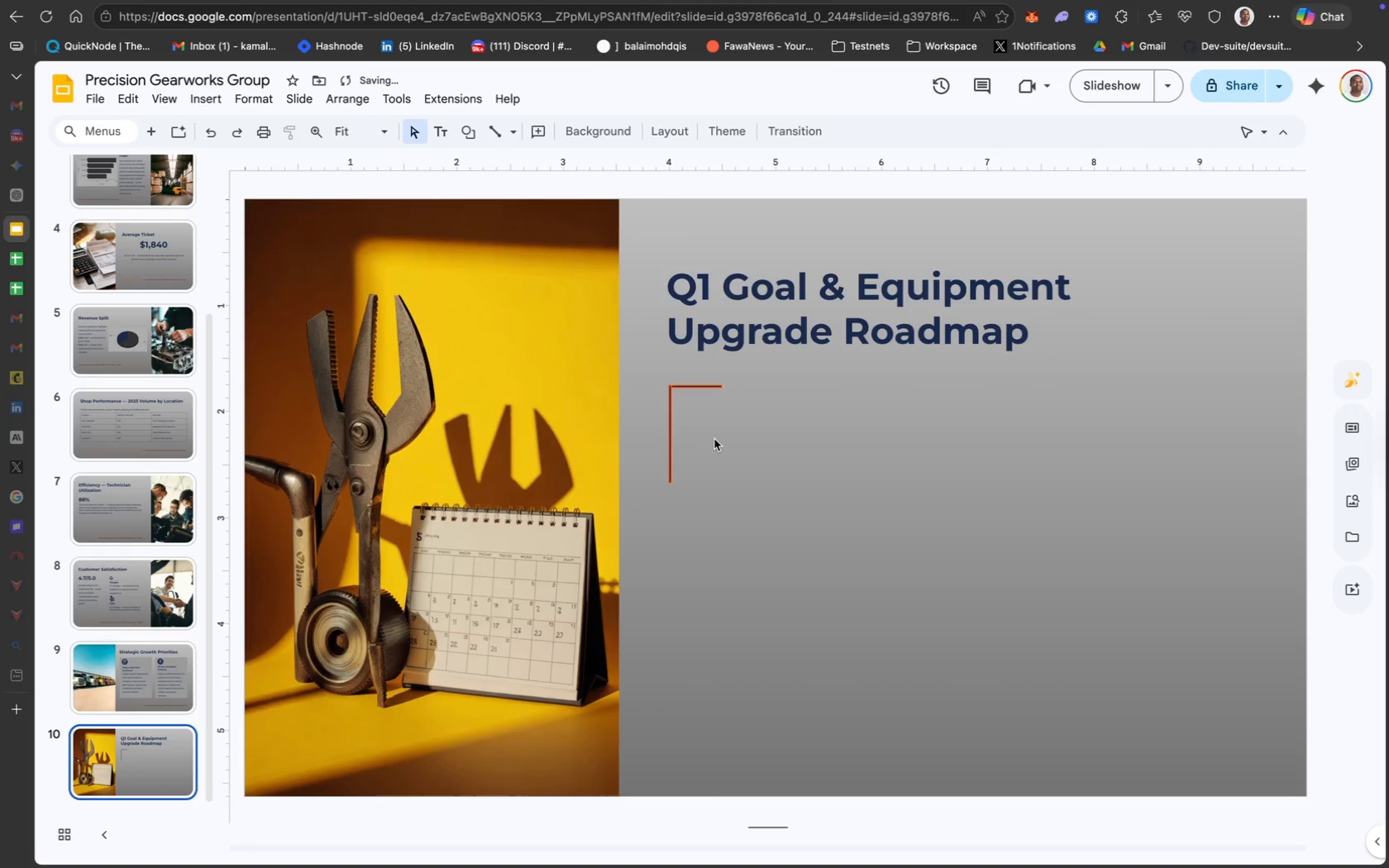 
key(Meta+C)
 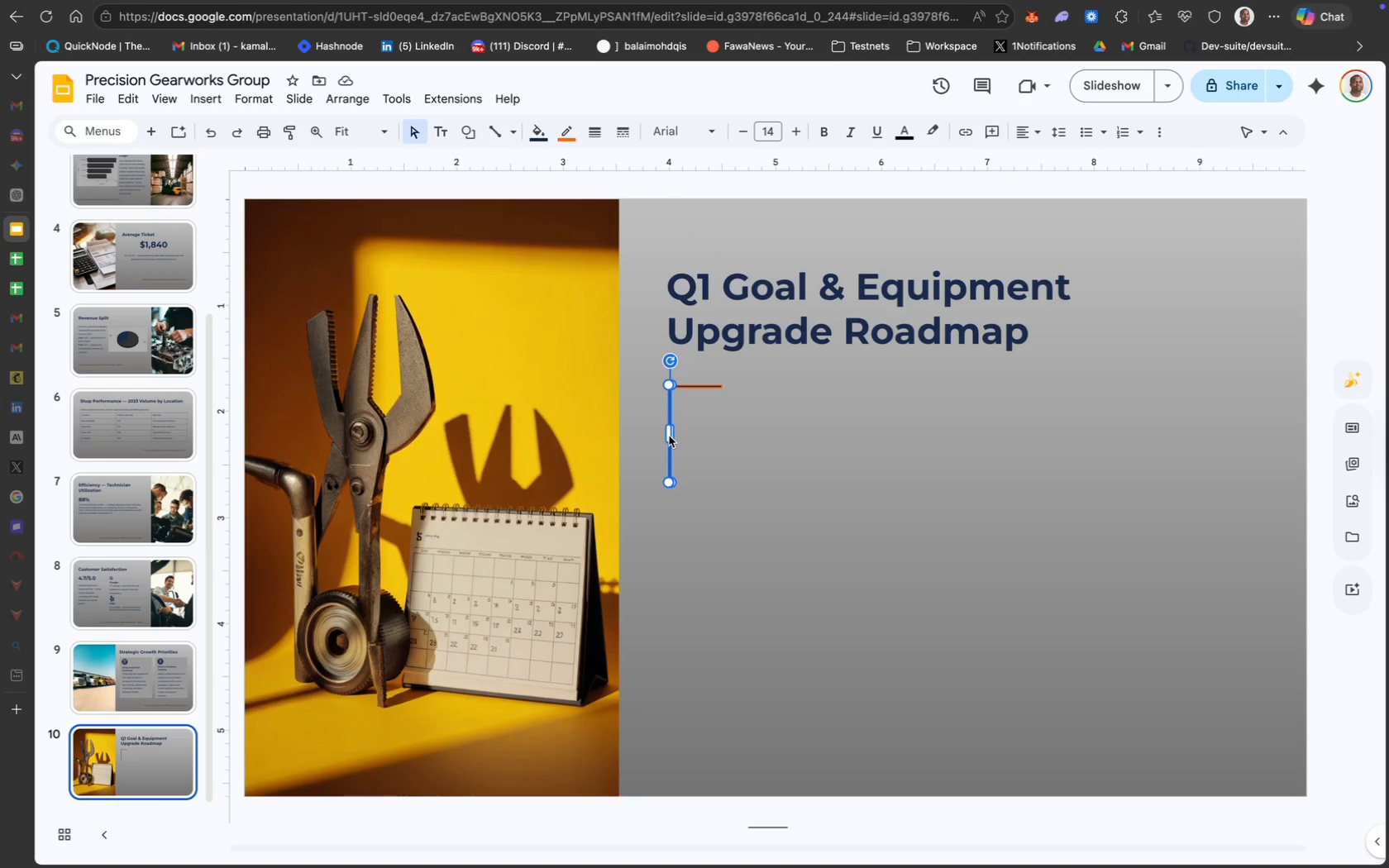 
key(Meta+CommandLeft)
 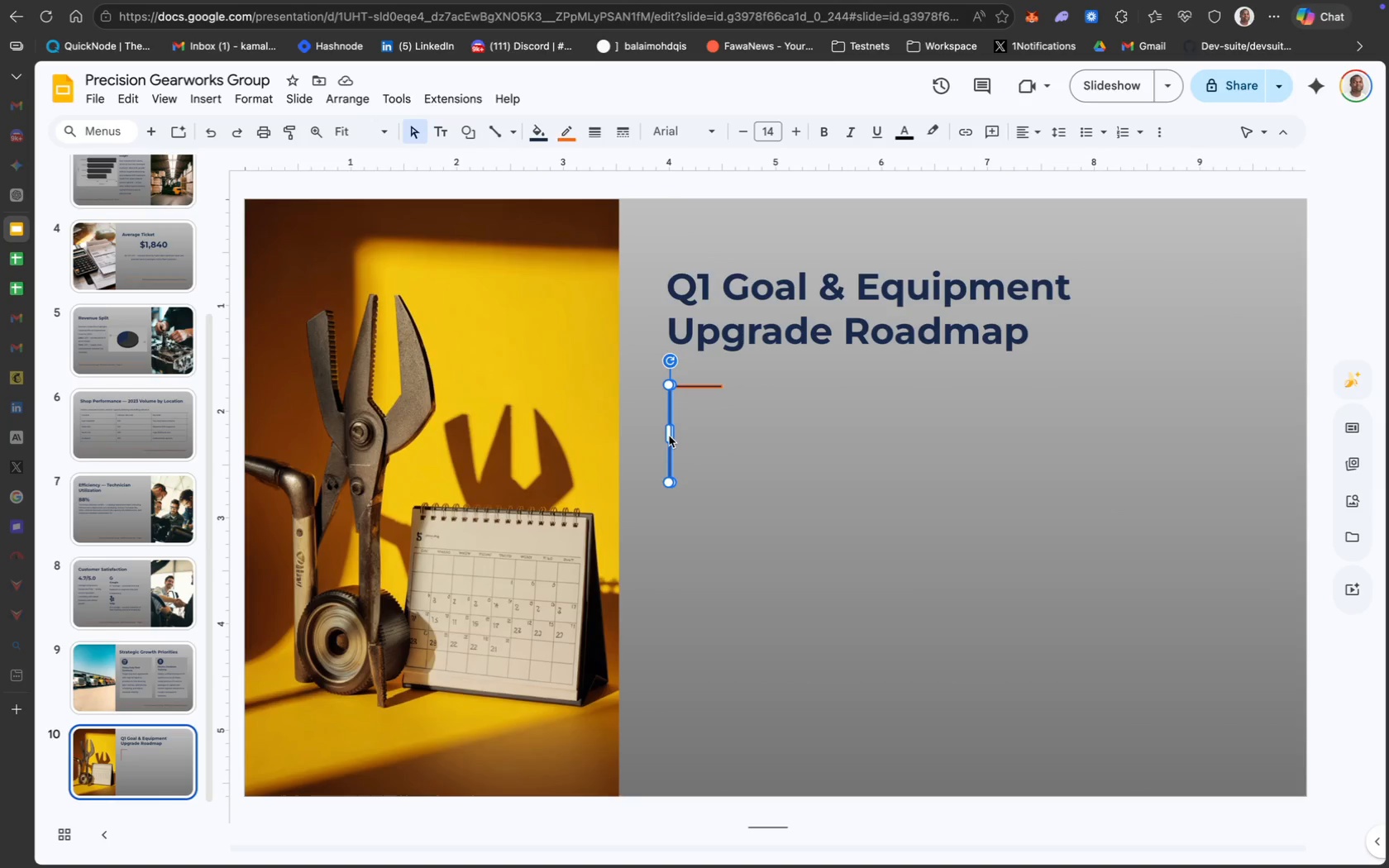 
key(Meta+D)
 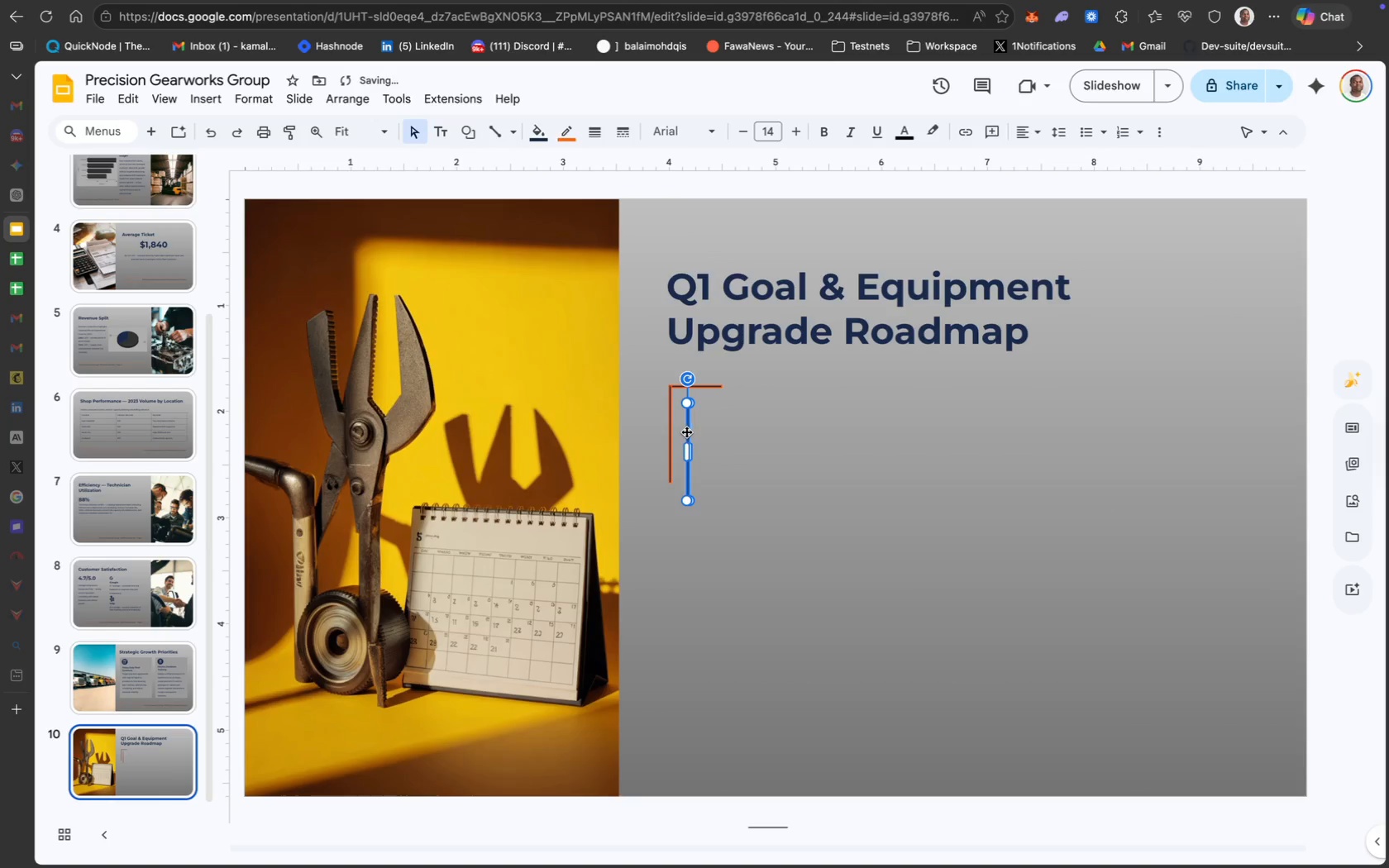 
left_click_drag(start_coordinate=[686, 432], to_coordinate=[719, 417])
 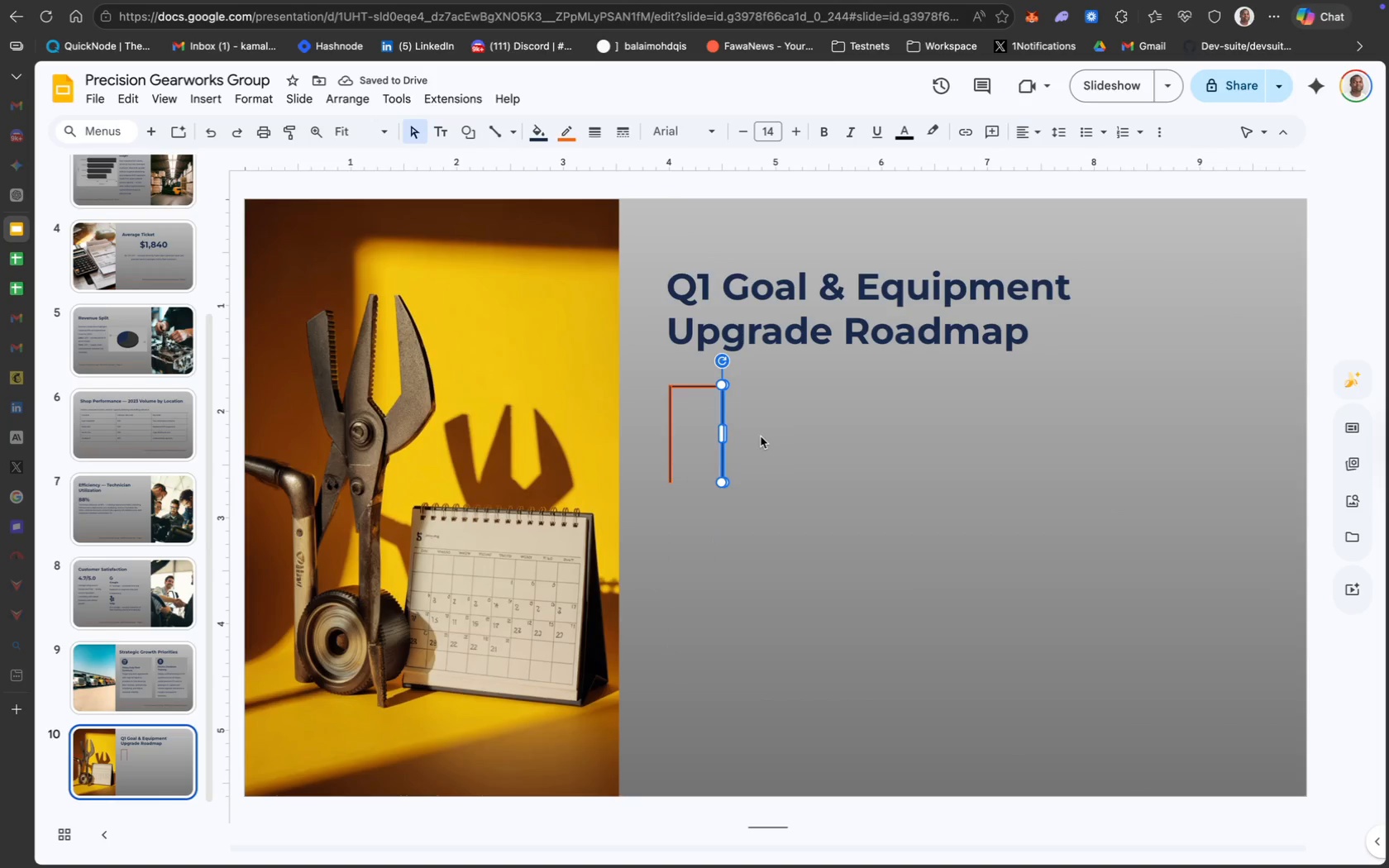 
key(Meta+D)
 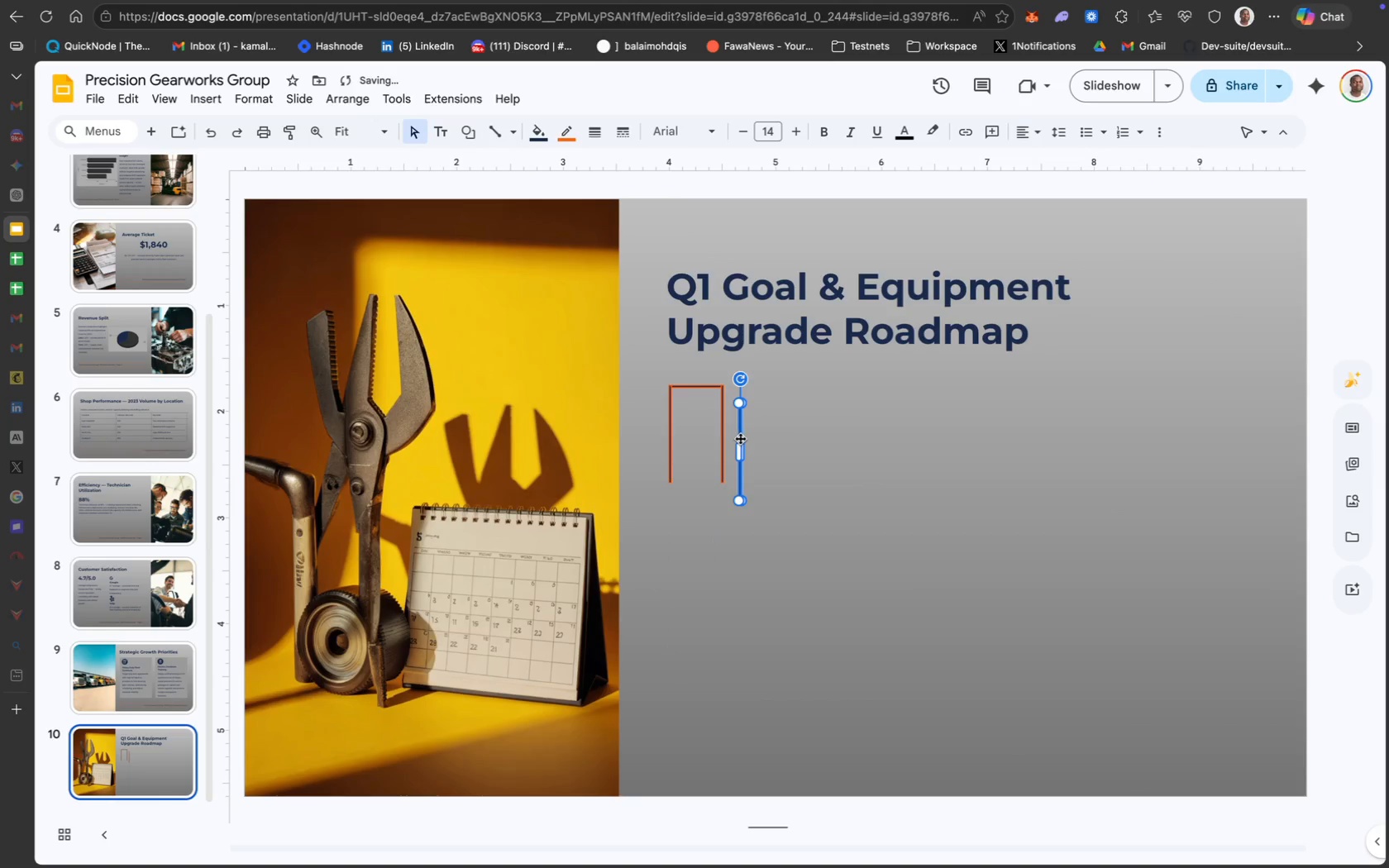 
left_click_drag(start_coordinate=[740, 438], to_coordinate=[723, 529])
 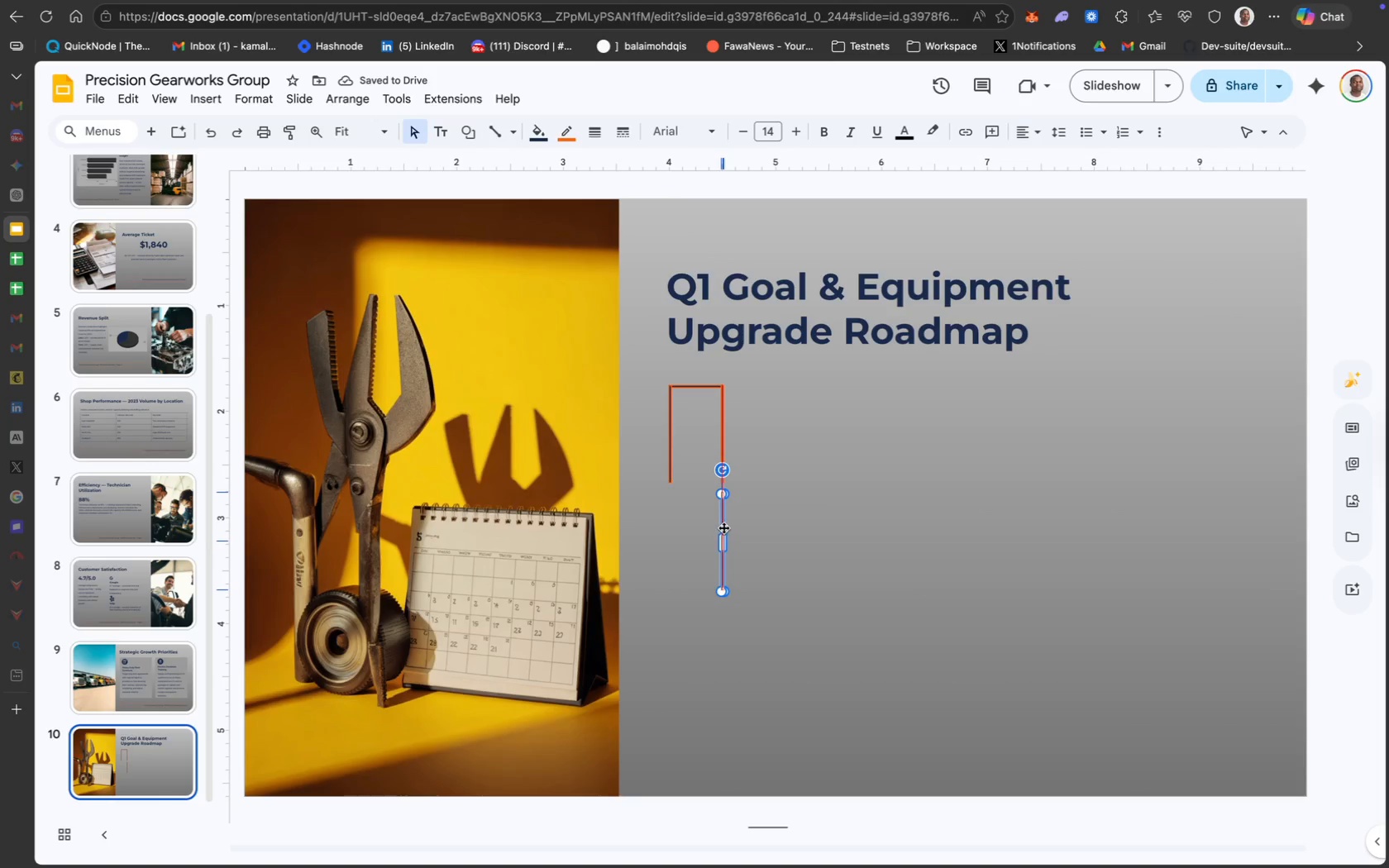 
left_click([775, 508])
 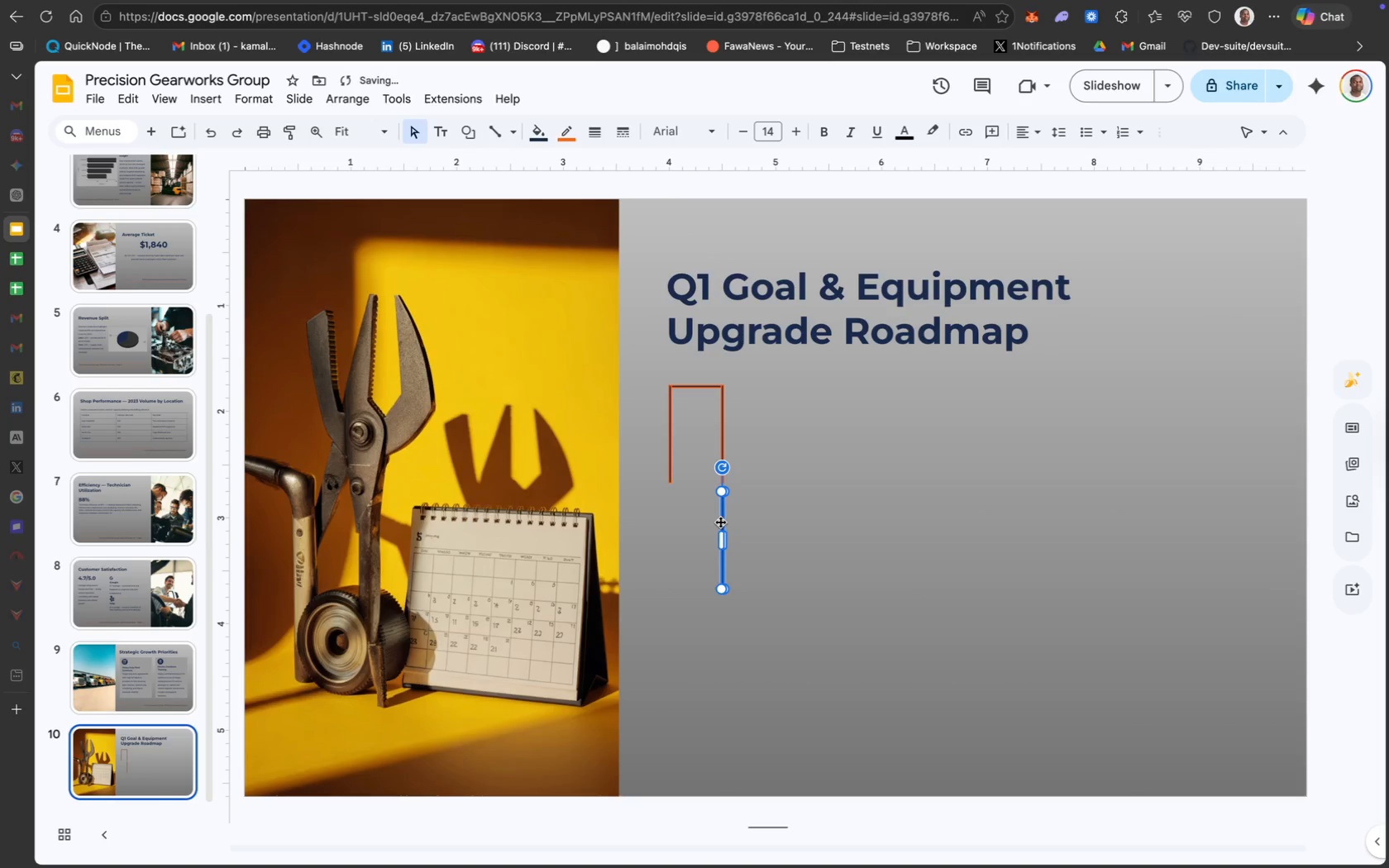 
key(ArrowUp)
 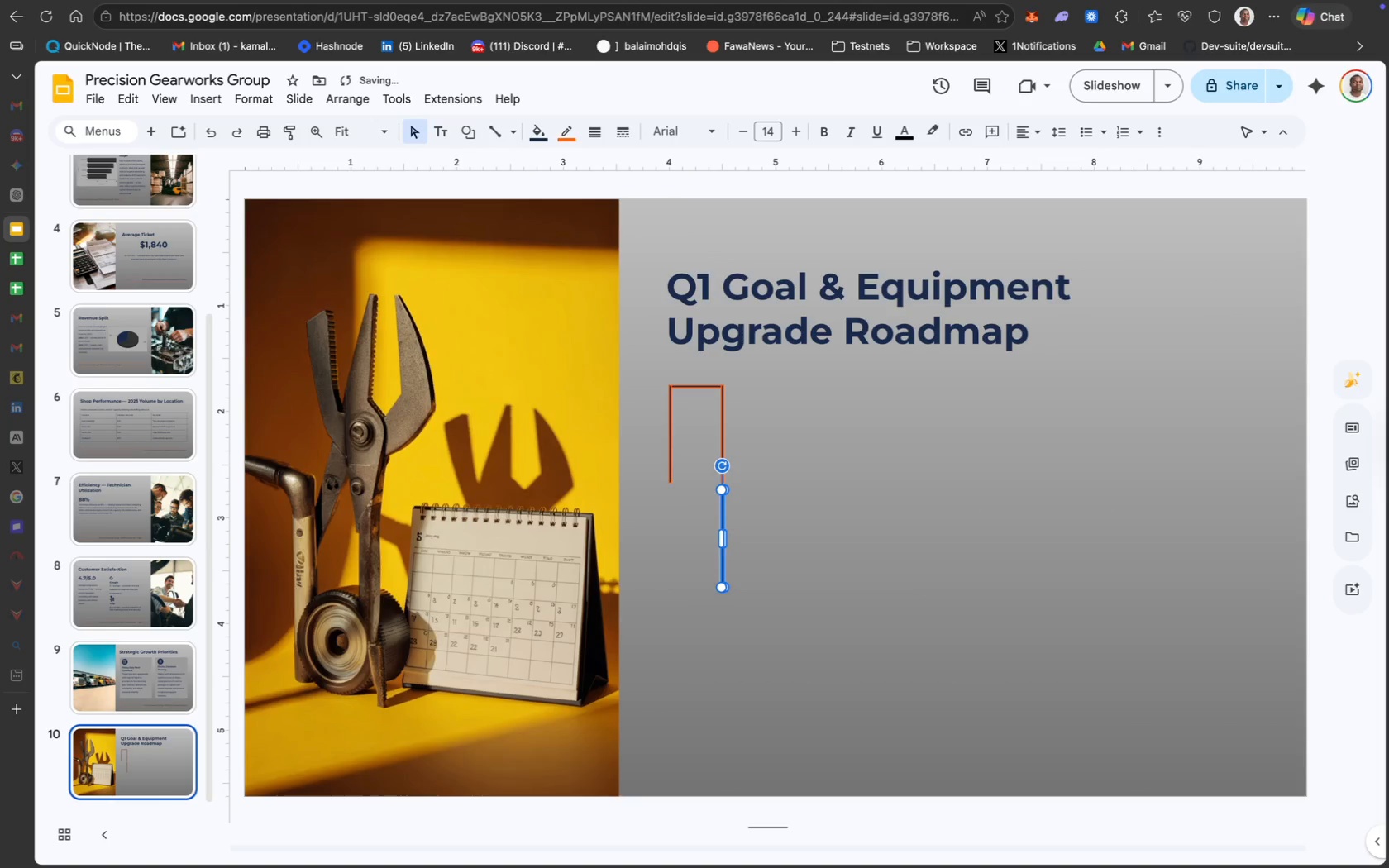 
key(ArrowUp)
 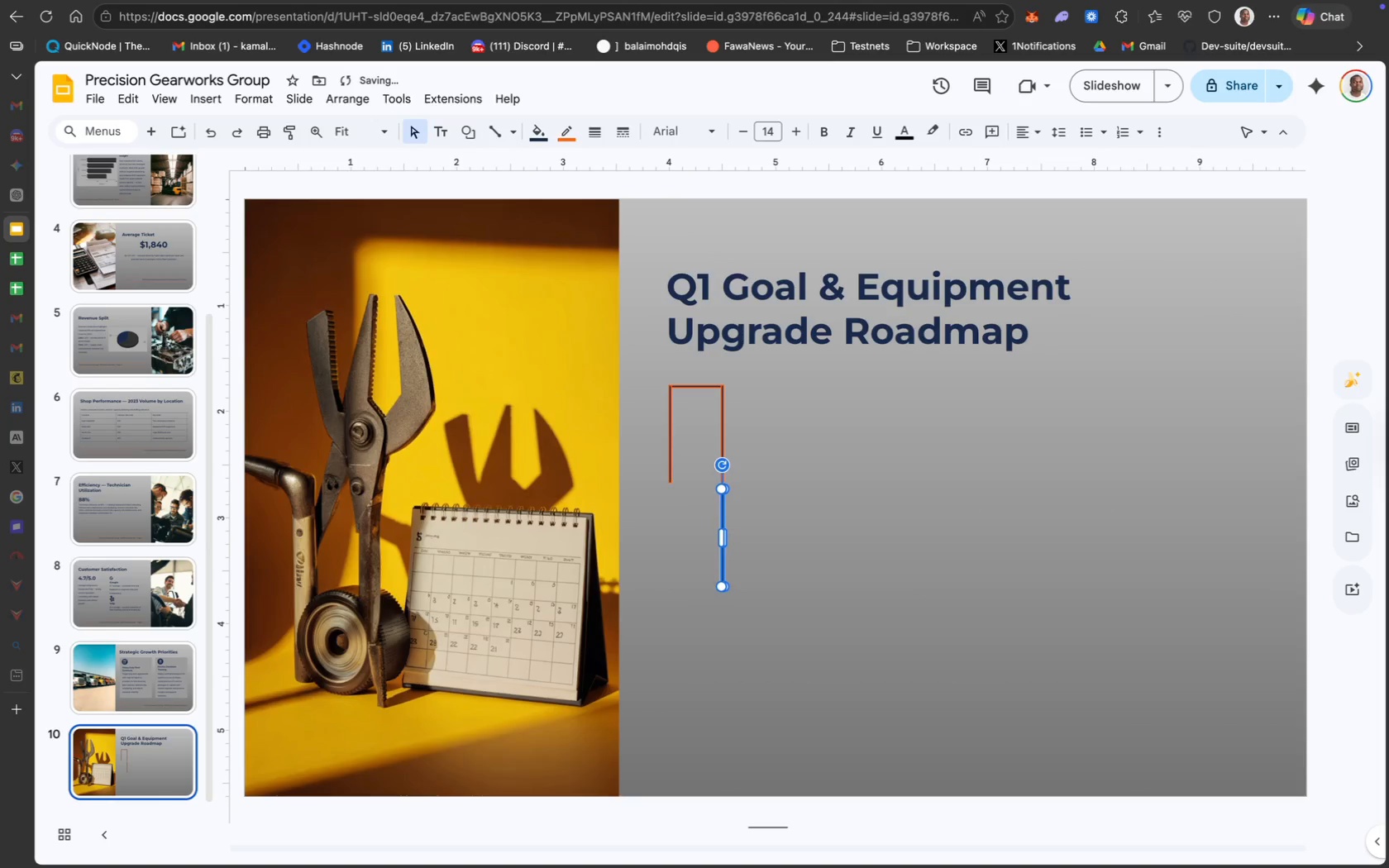 
key(ArrowUp)
 